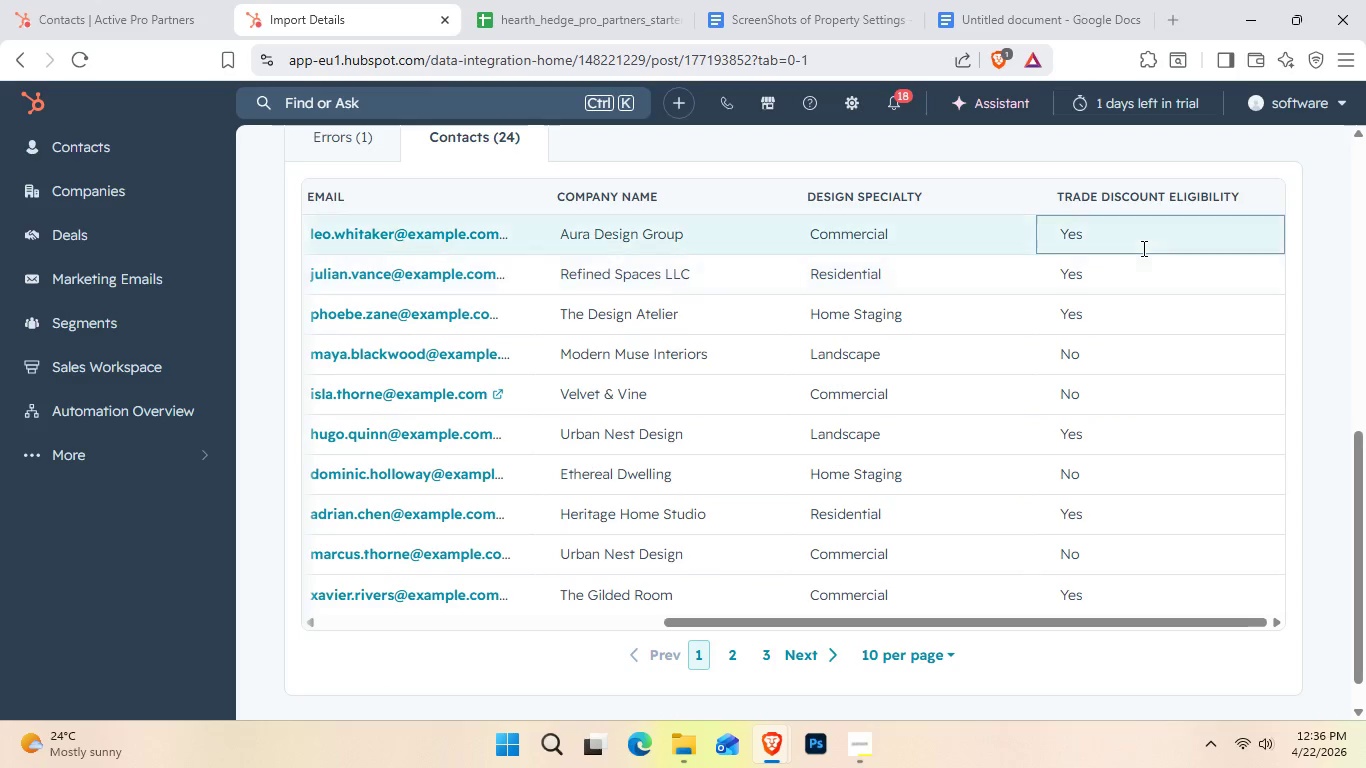 
wait(6.03)
 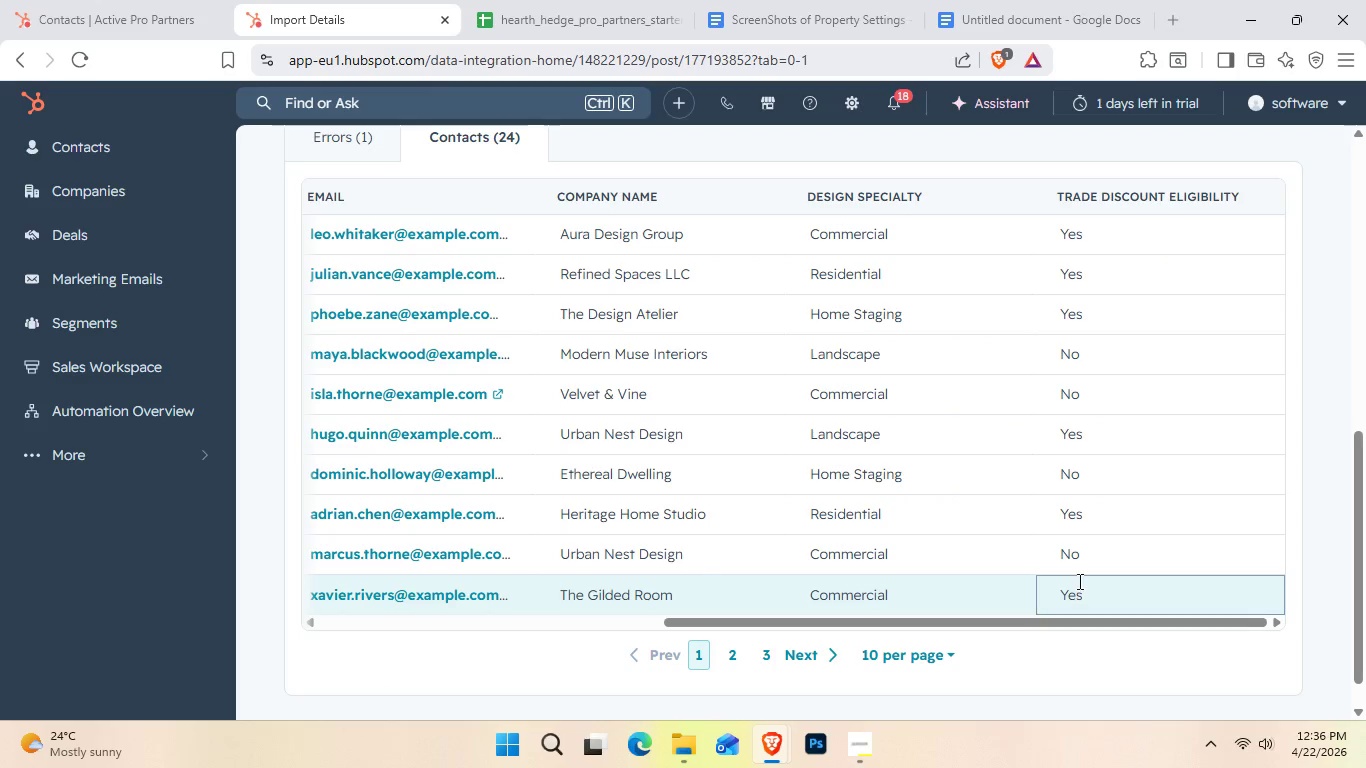 
scroll: coordinate [1114, 548], scroll_direction: down, amount: 2.0
 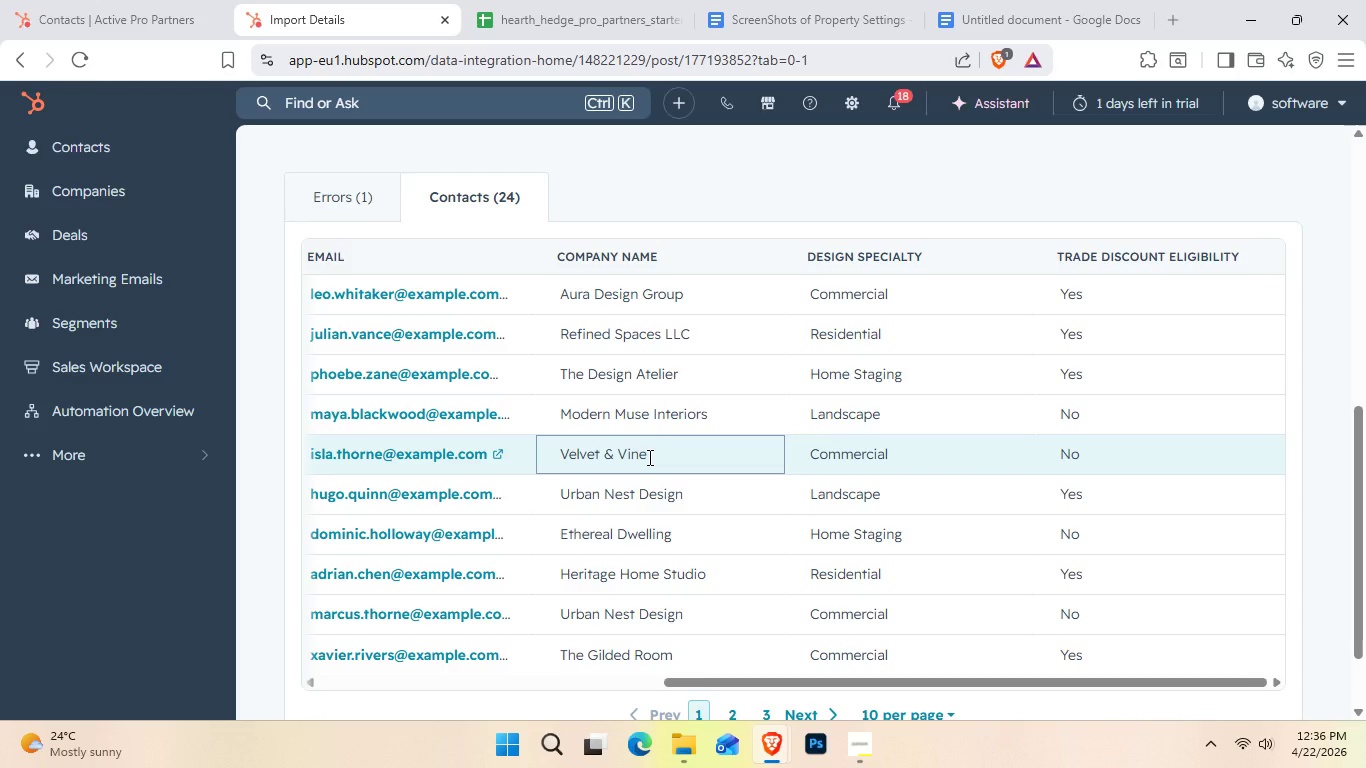 
wait(6.84)
 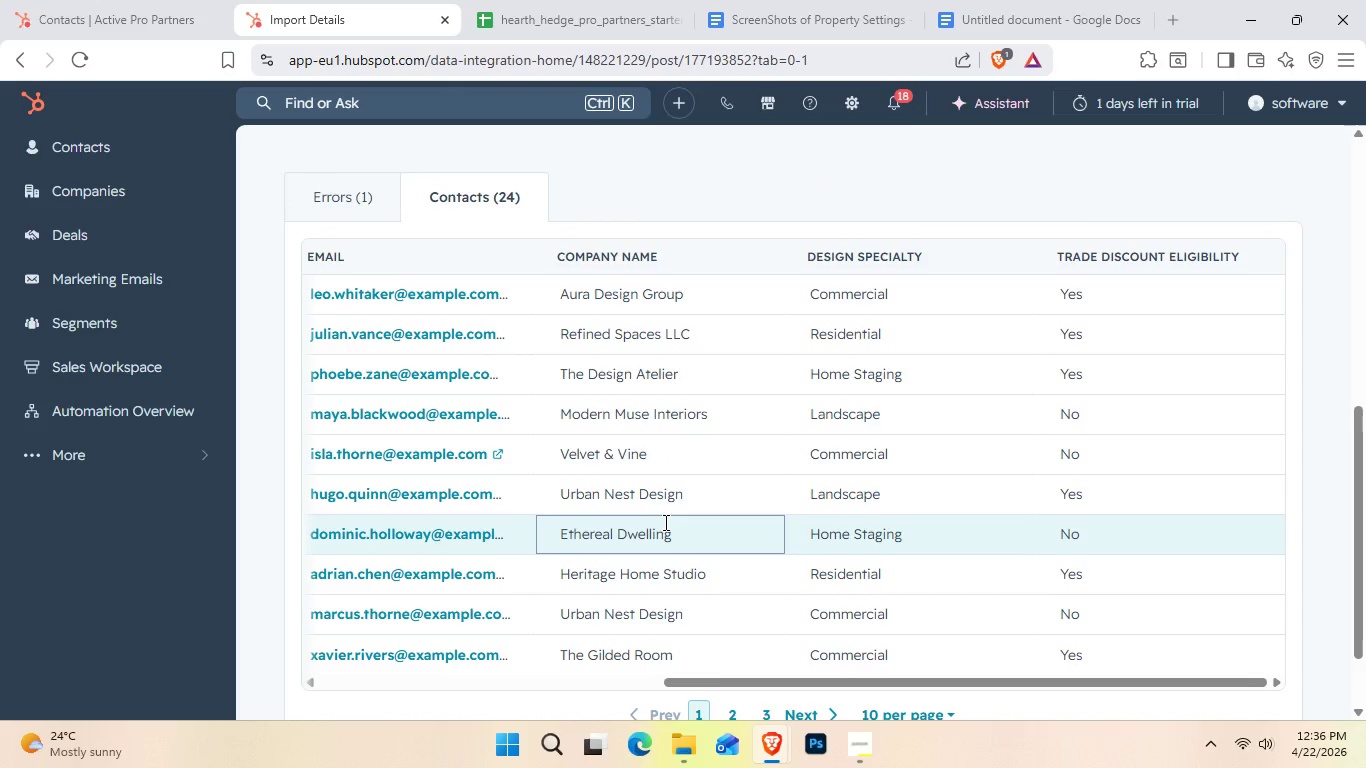 
left_click_drag(start_coordinate=[749, 678], to_coordinate=[312, 631])
 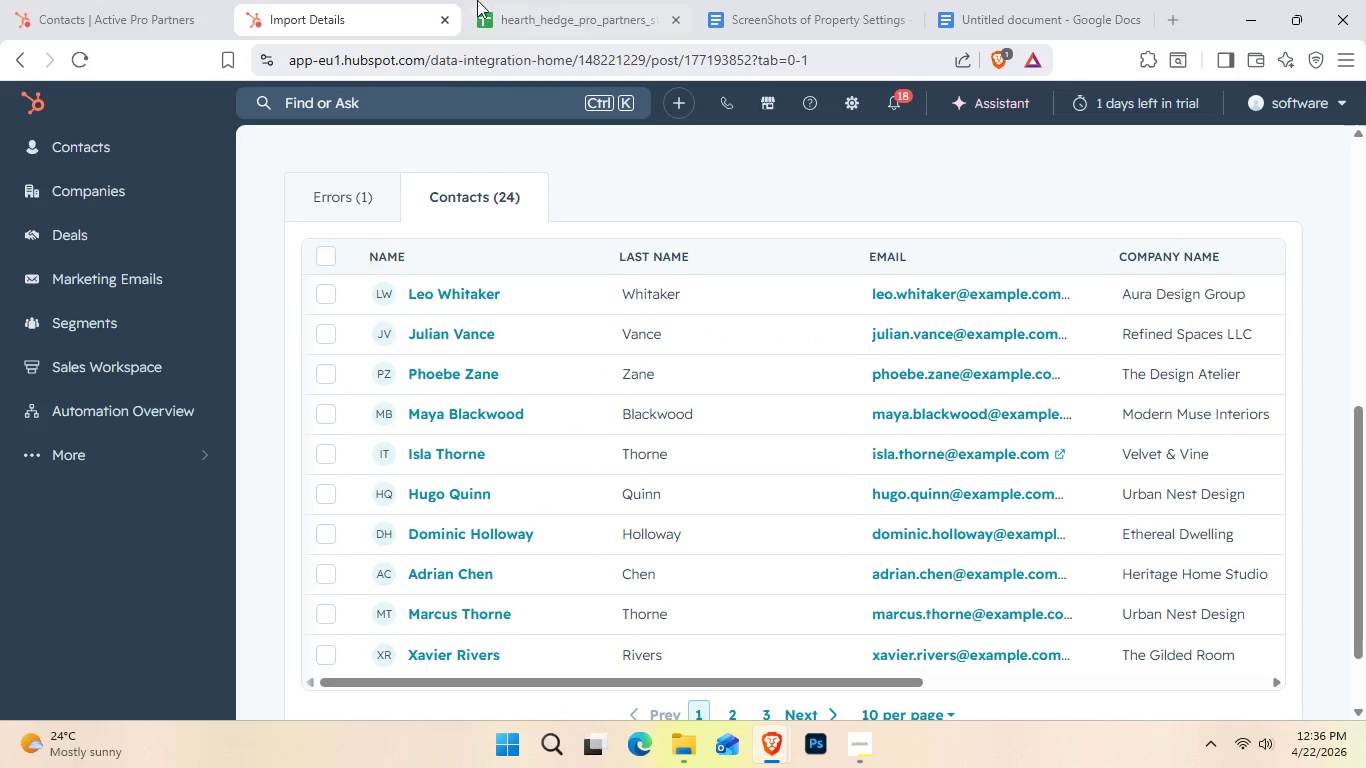 
left_click([572, 0])
 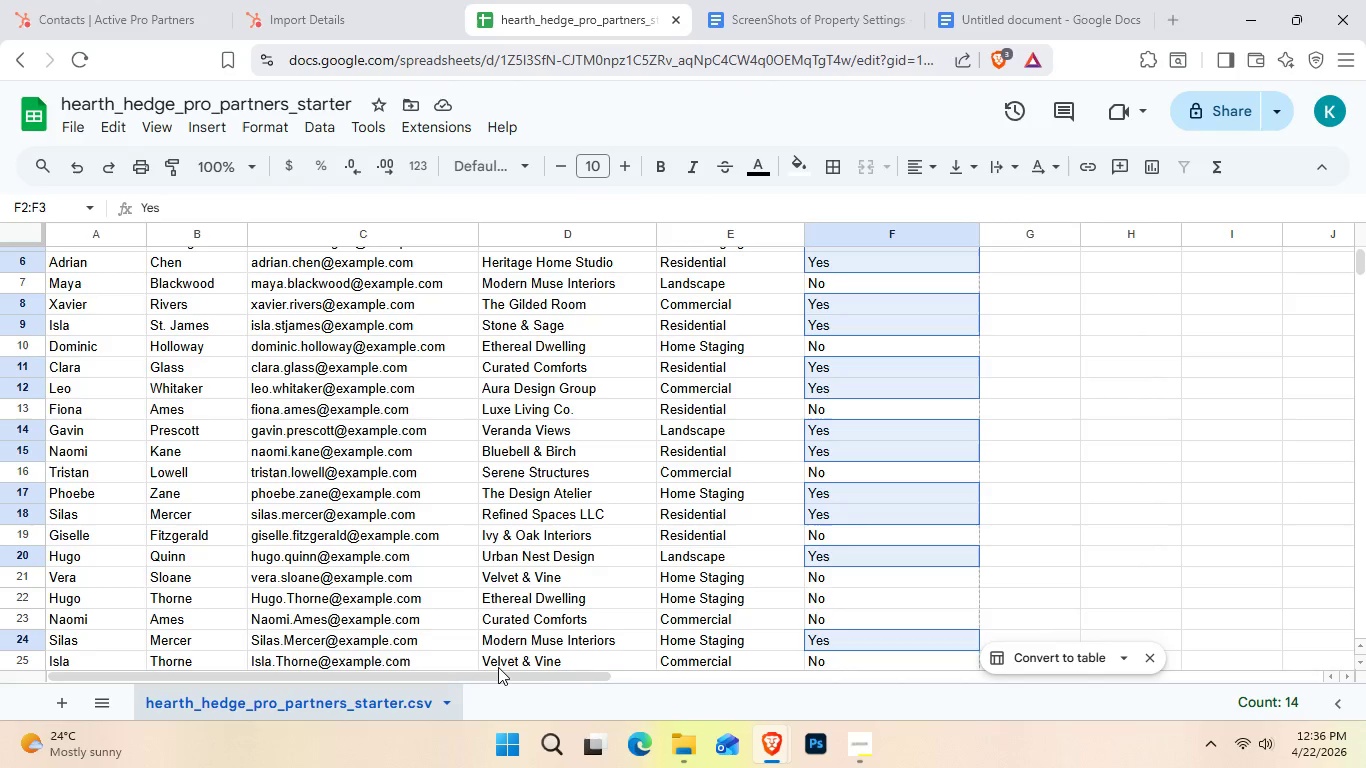 
left_click_drag(start_coordinate=[499, 677], to_coordinate=[287, 671])
 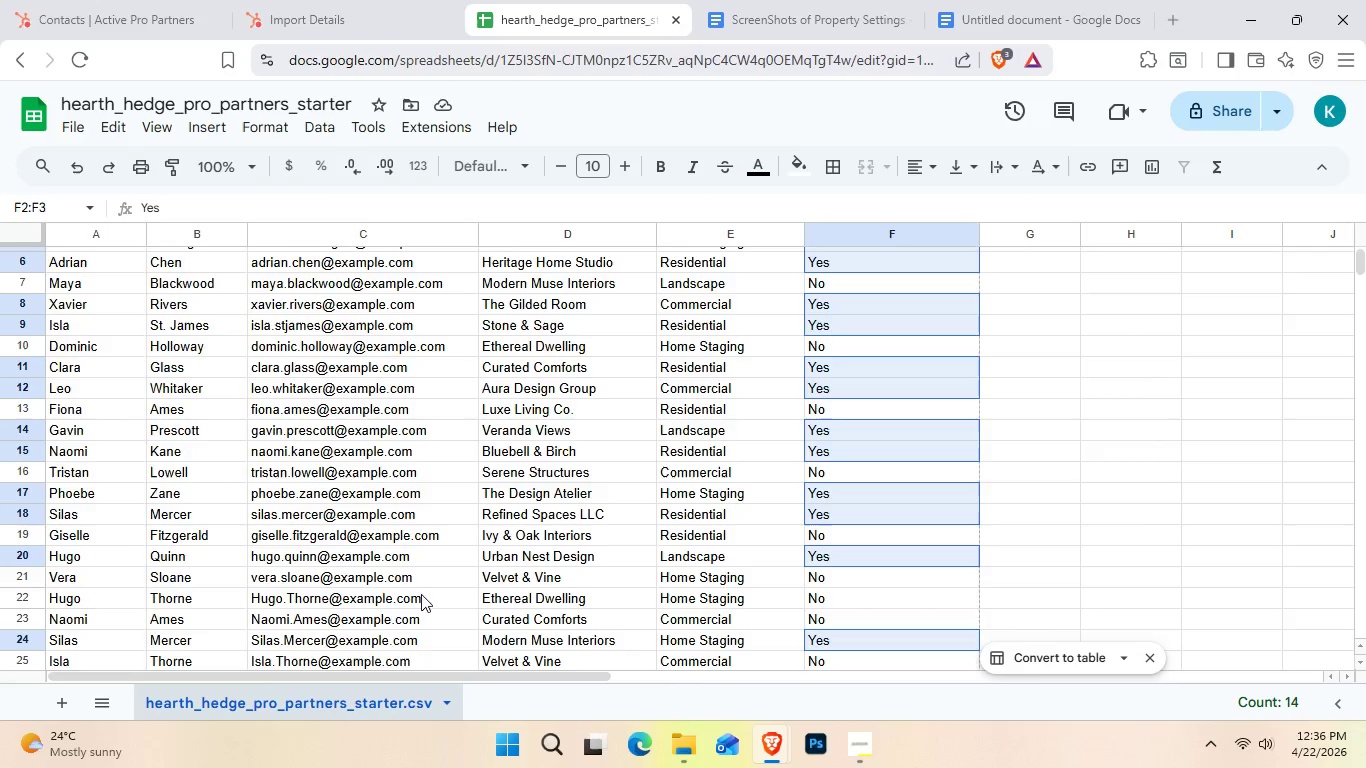 
scroll: coordinate [430, 591], scroll_direction: up, amount: 3.0
 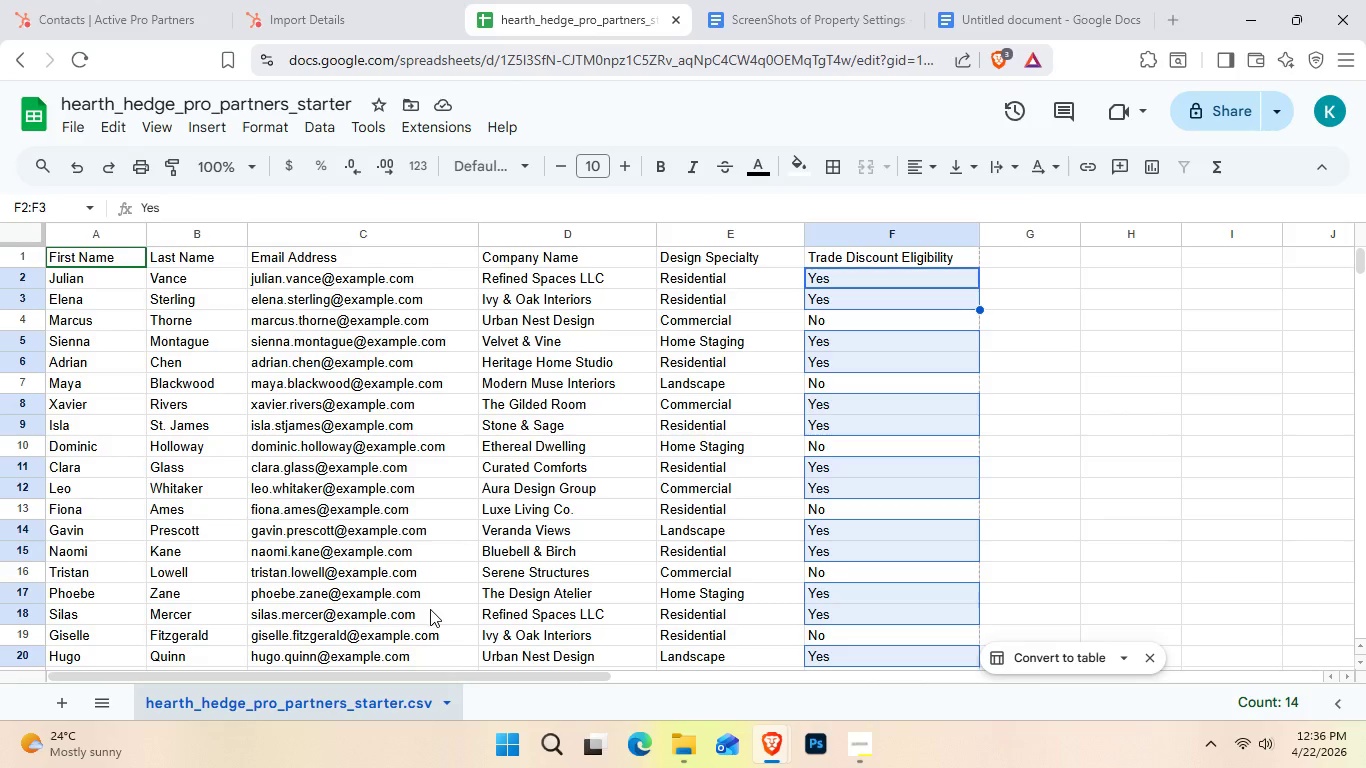 
wait(5.15)
 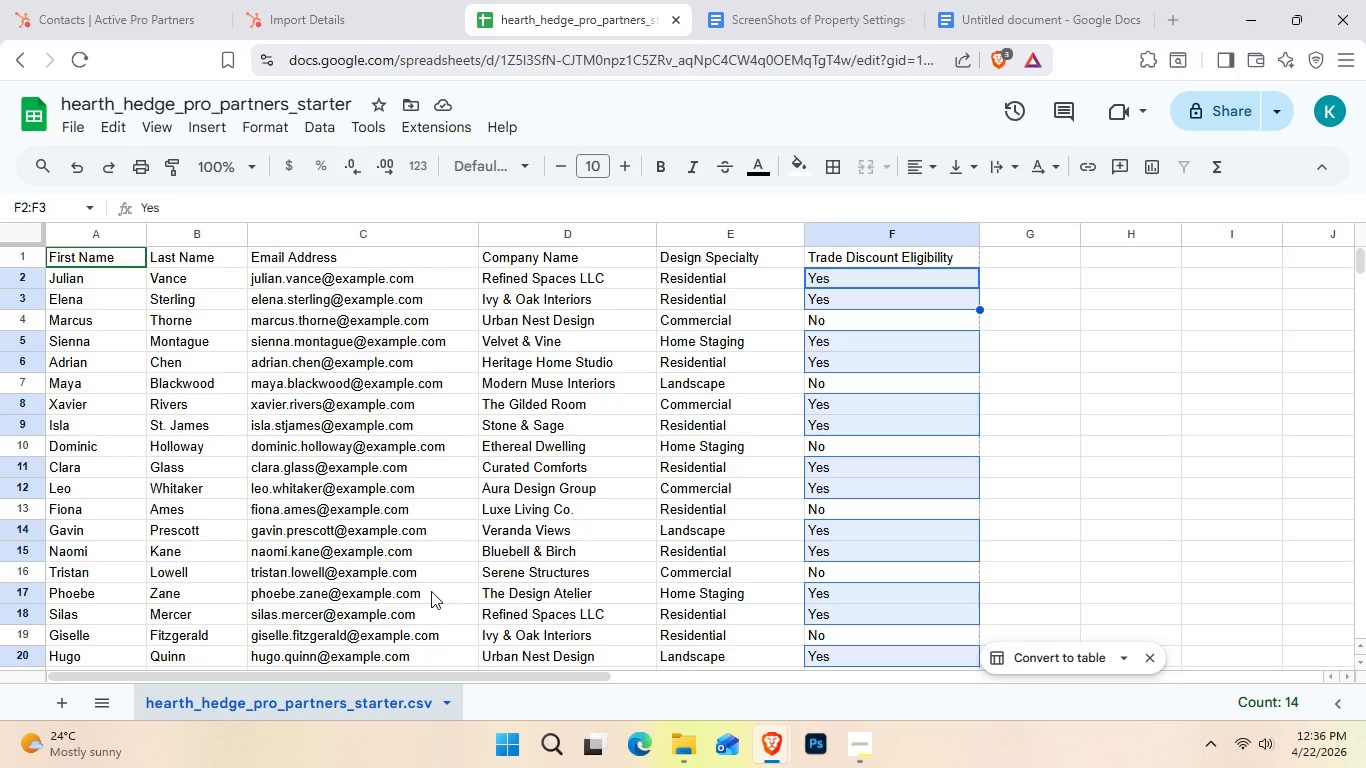 
left_click([337, 0])
 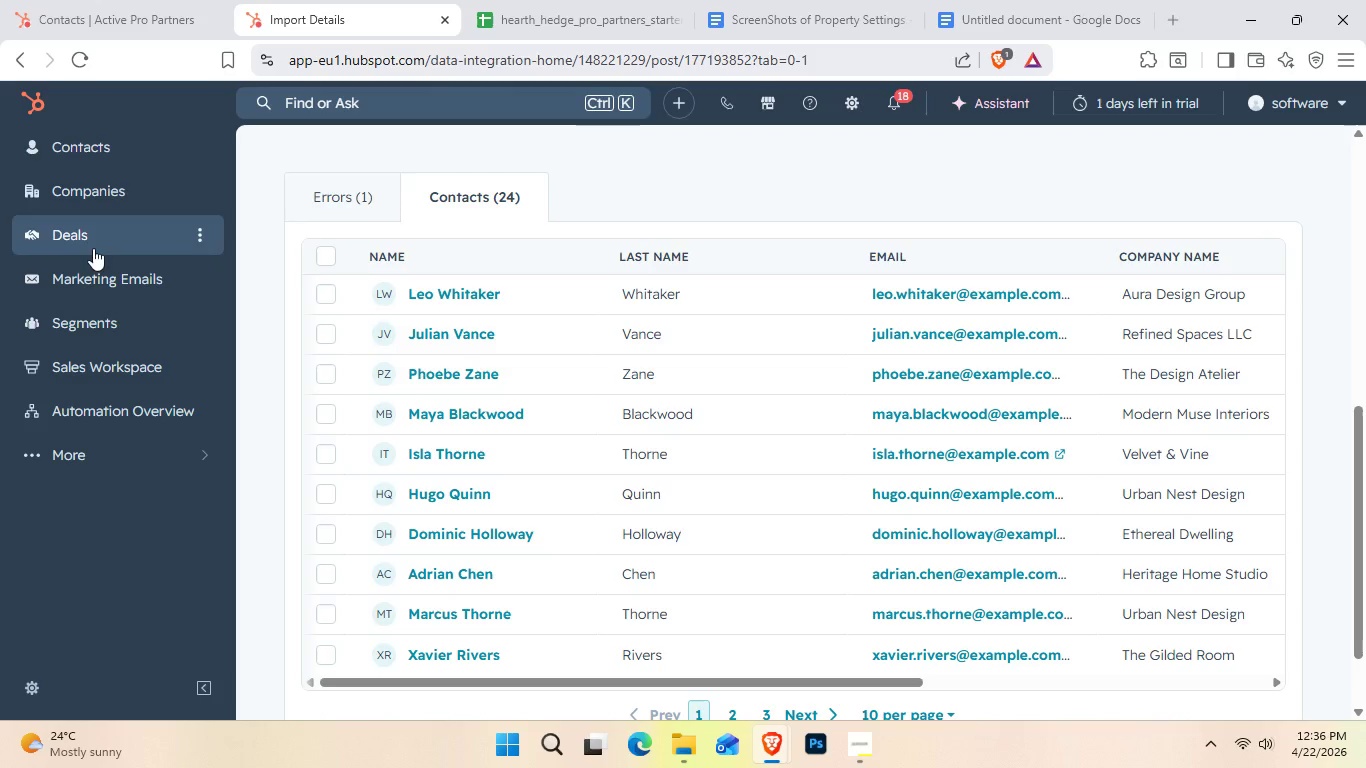 
left_click([568, 0])
 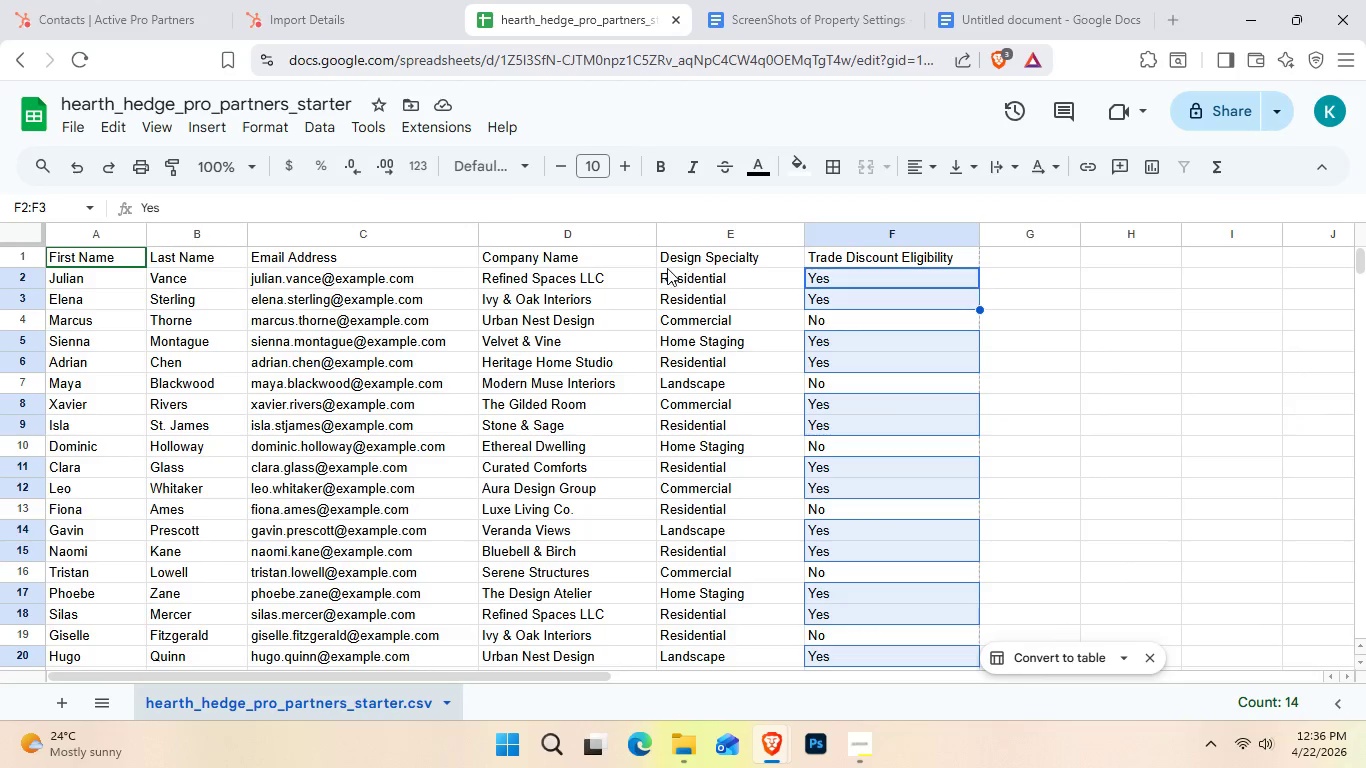 
wait(5.08)
 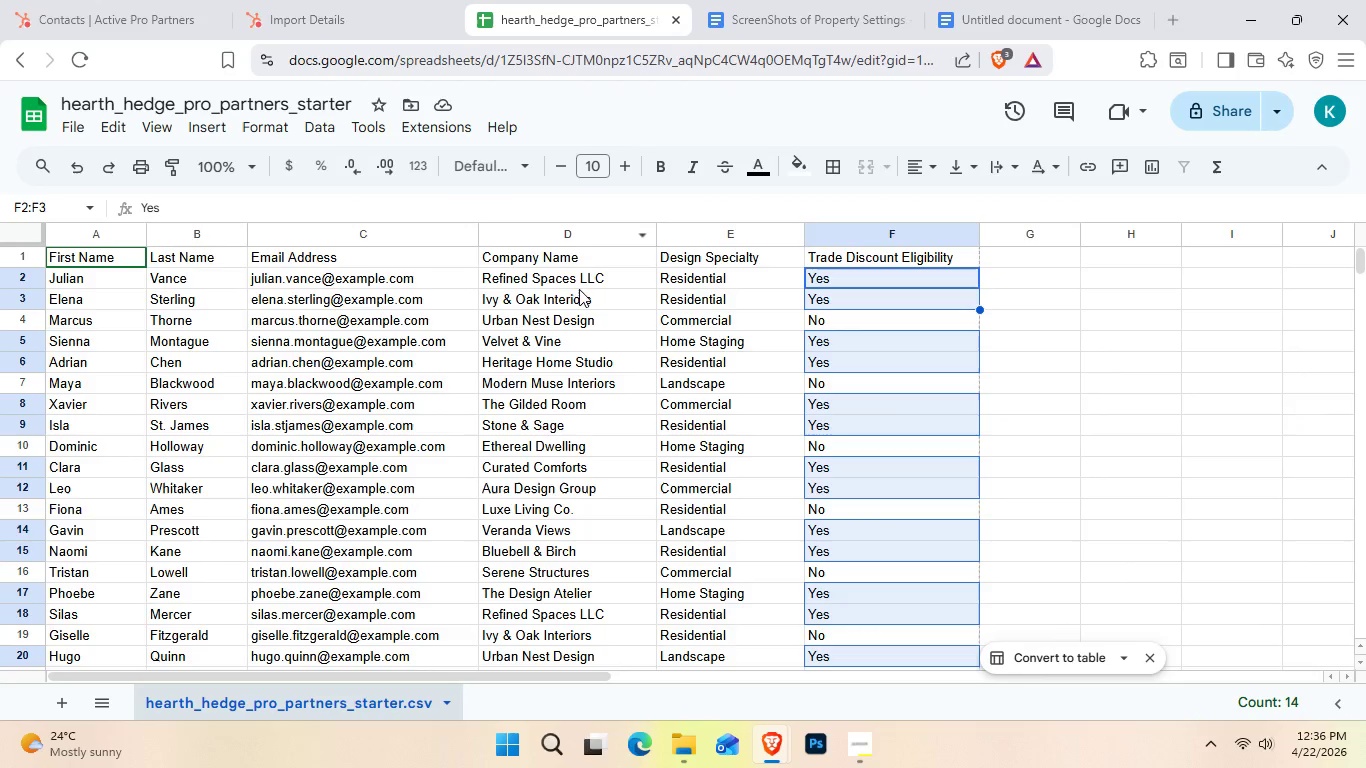 
left_click([281, 0])
 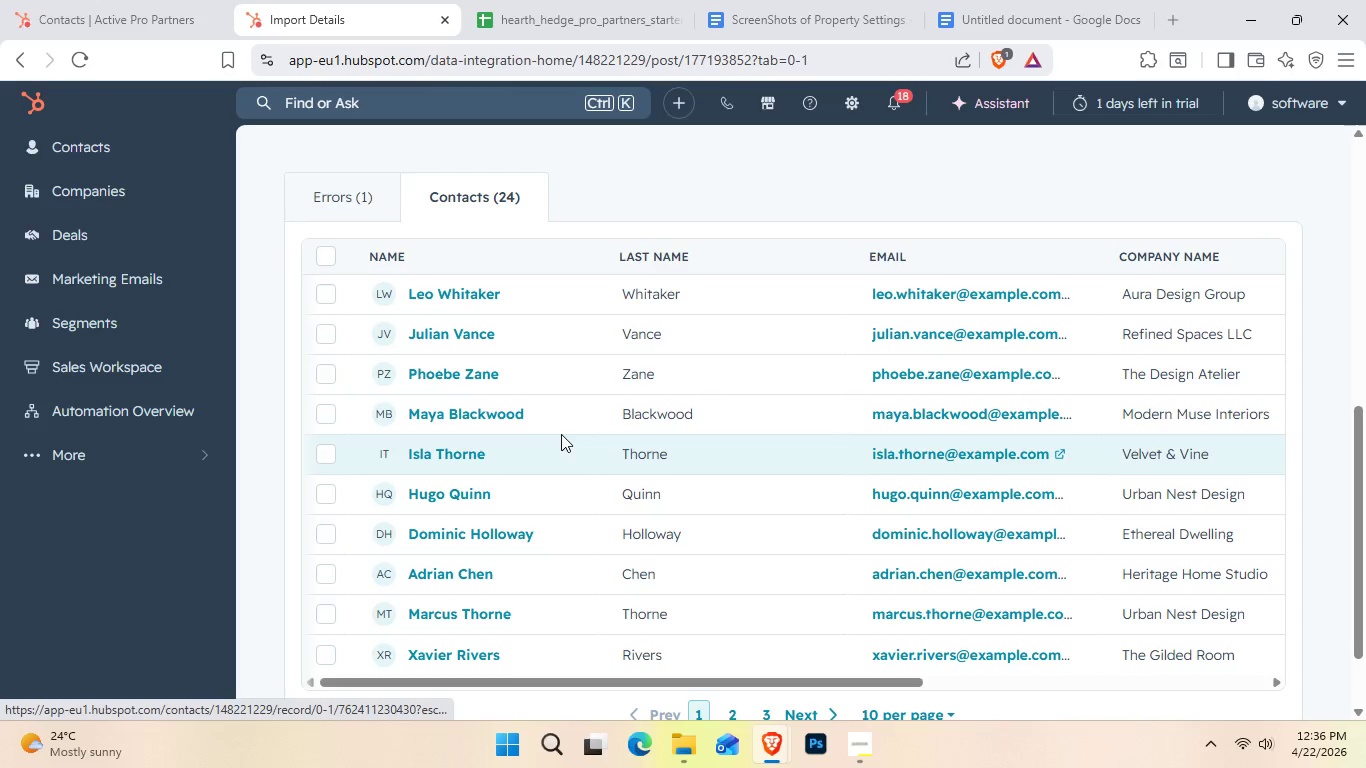 
scroll: coordinate [563, 440], scroll_direction: none, amount: 0.0
 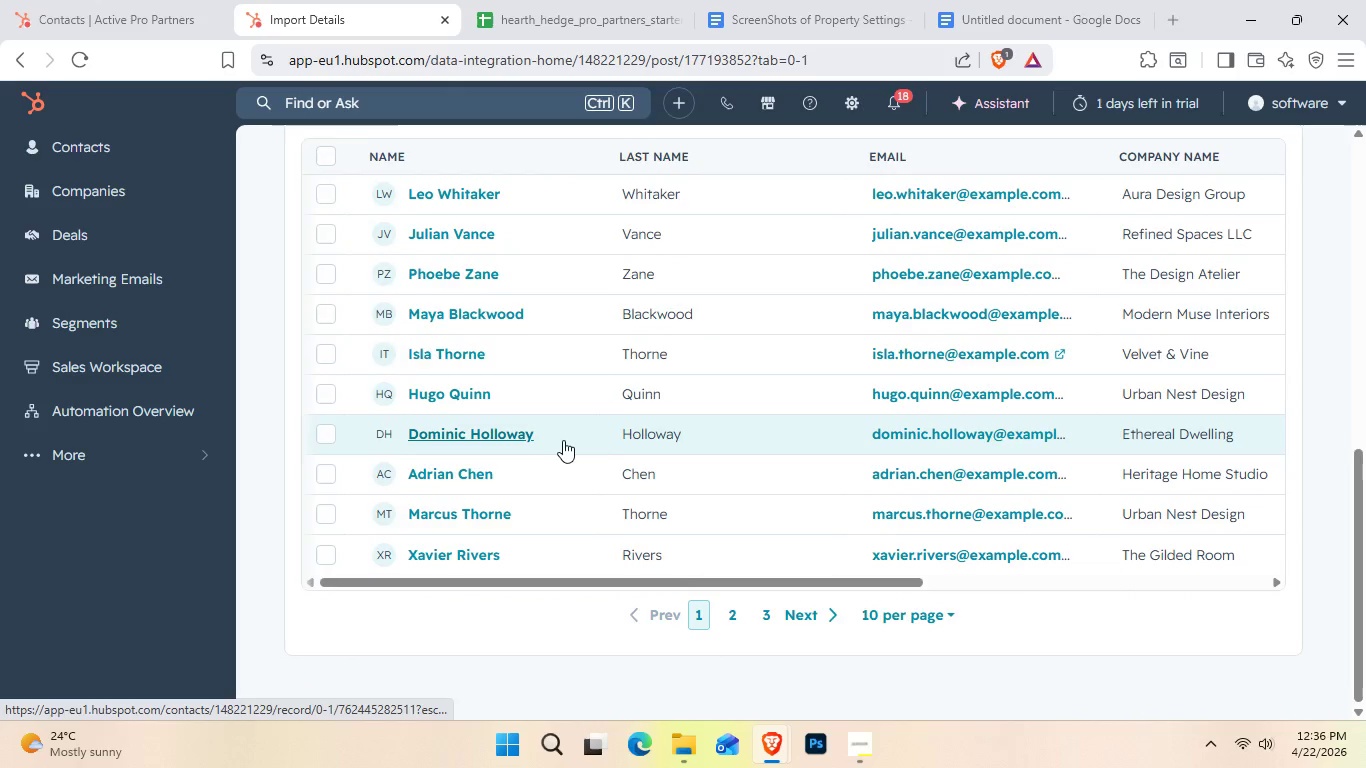 
scroll: coordinate [565, 446], scroll_direction: up, amount: 1.0
 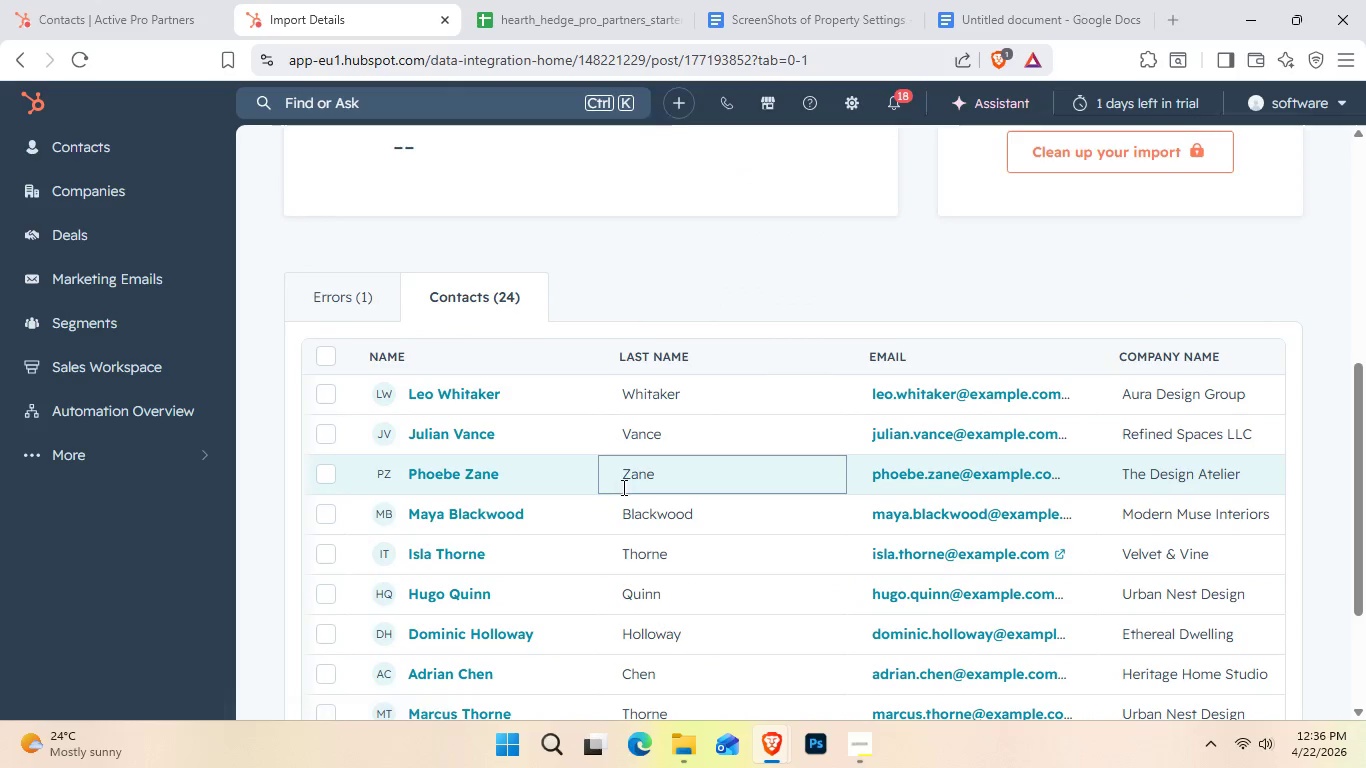 
scroll: coordinate [622, 487], scroll_direction: none, amount: 0.0
 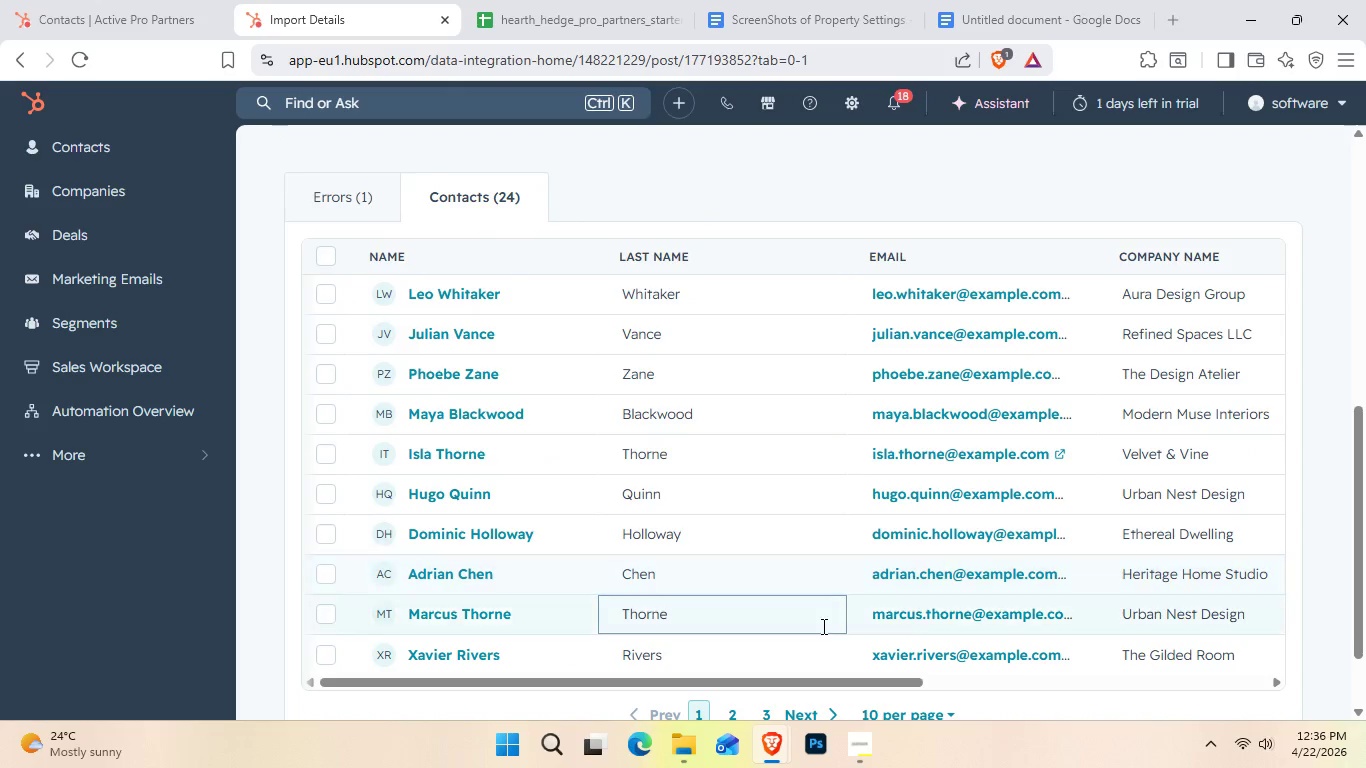 
scroll: coordinate [823, 633], scroll_direction: down, amount: 1.0
 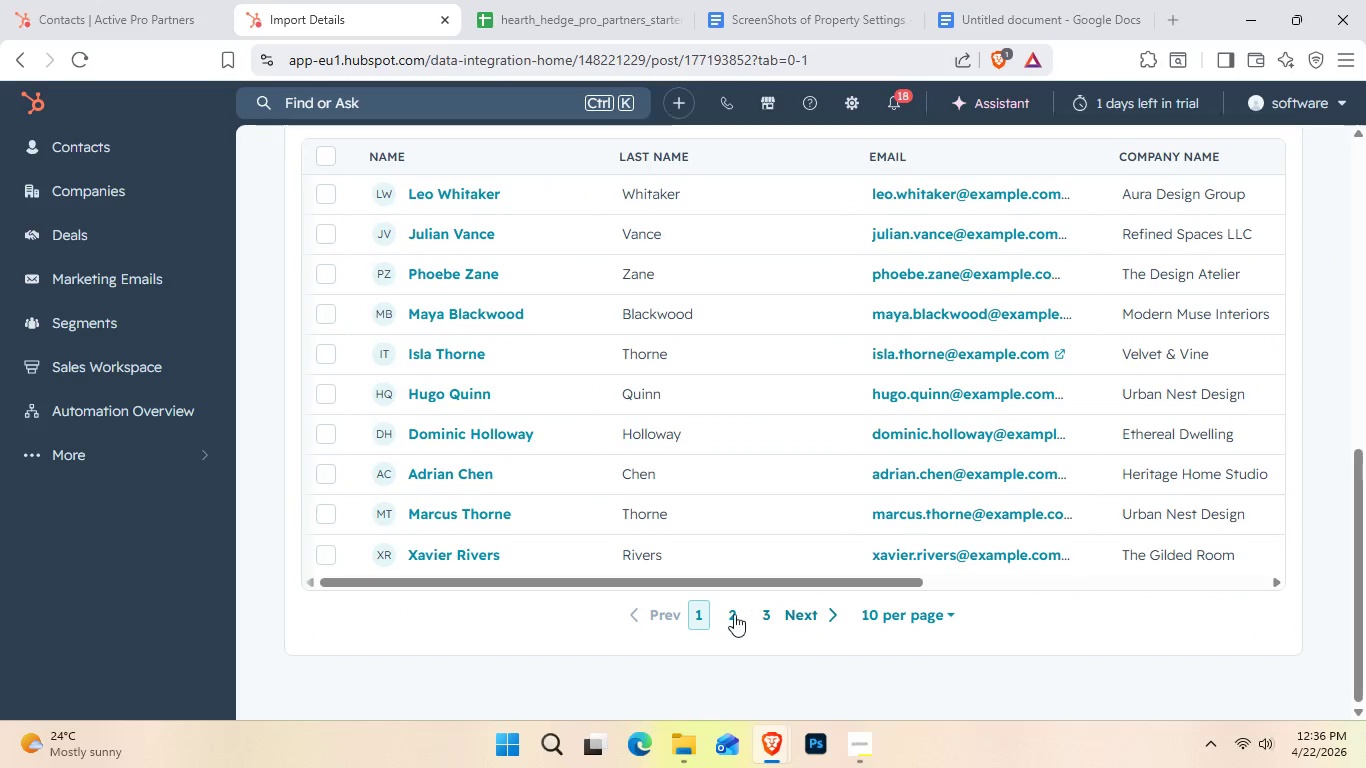 
left_click([732, 614])
 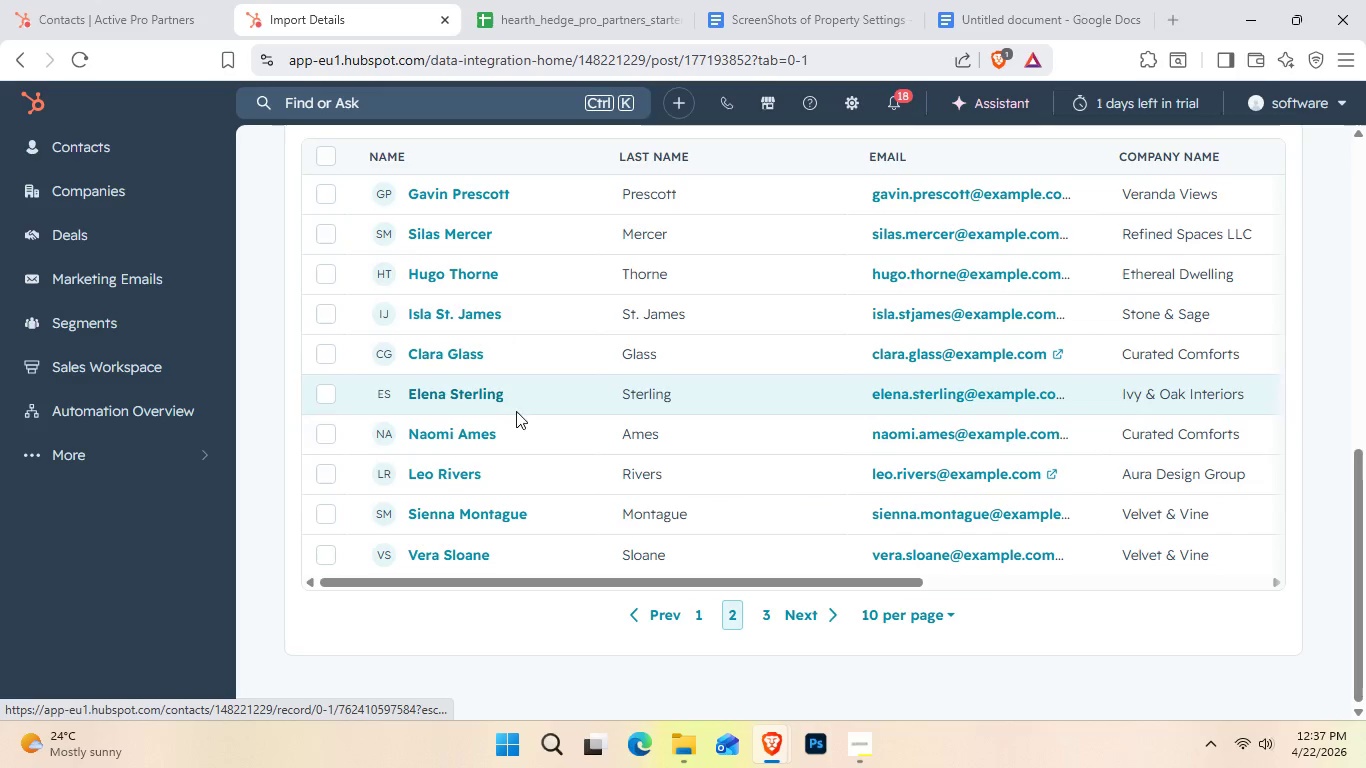 
left_click([538, 0])
 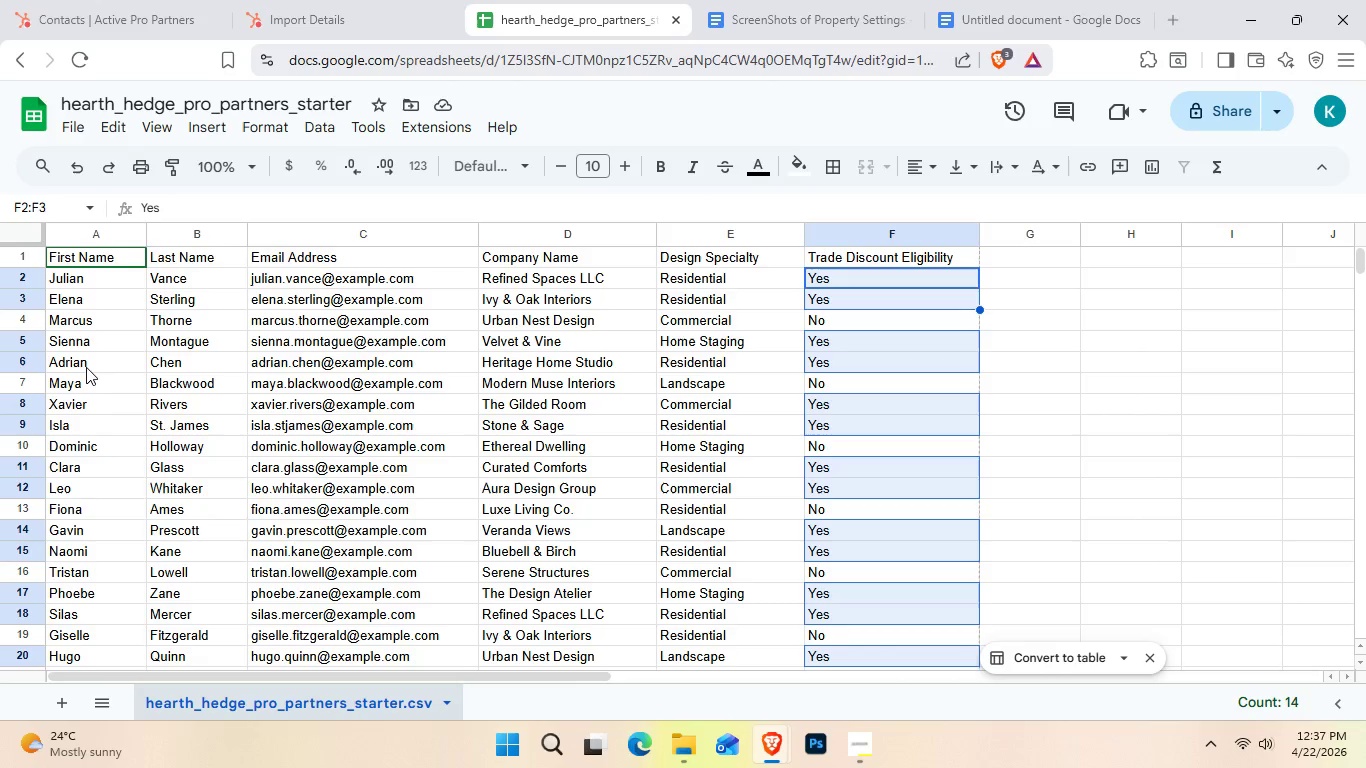 
wait(10.81)
 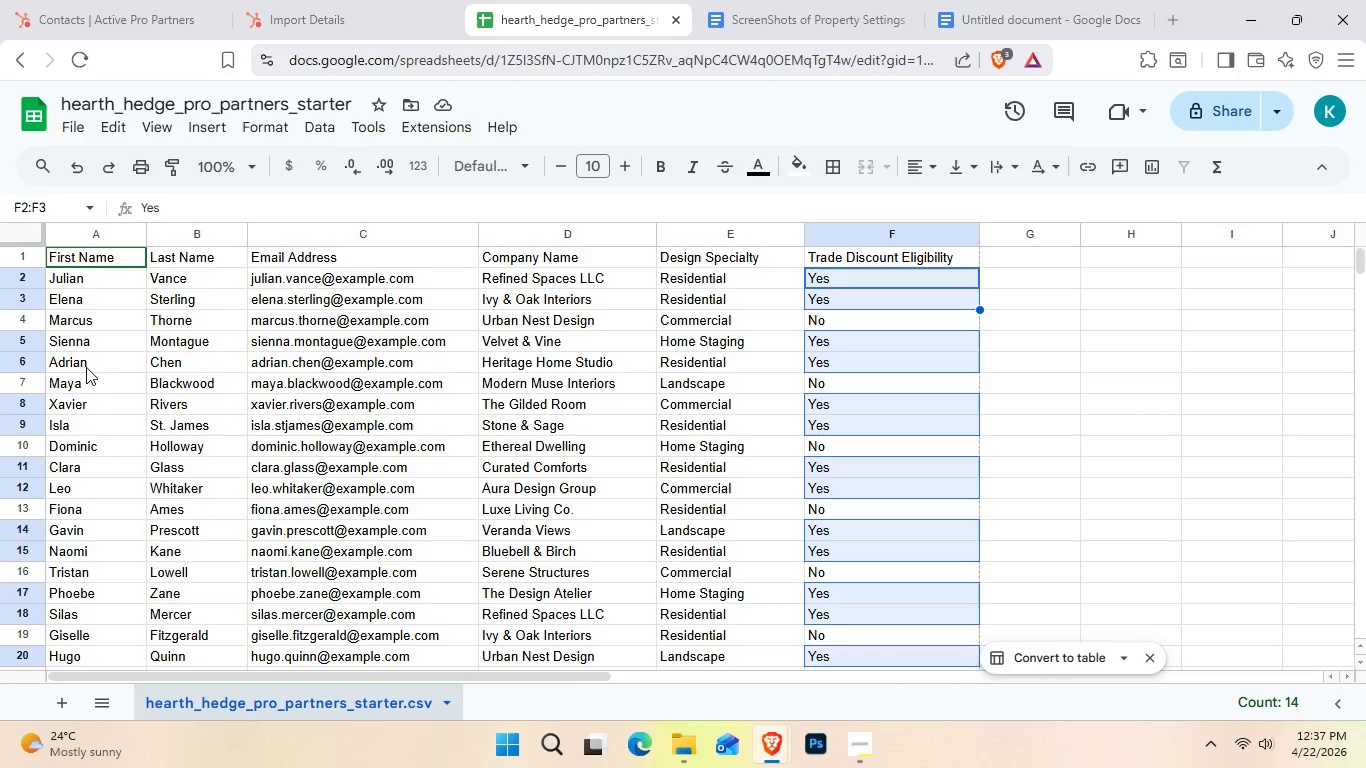 
left_click([594, 0])
 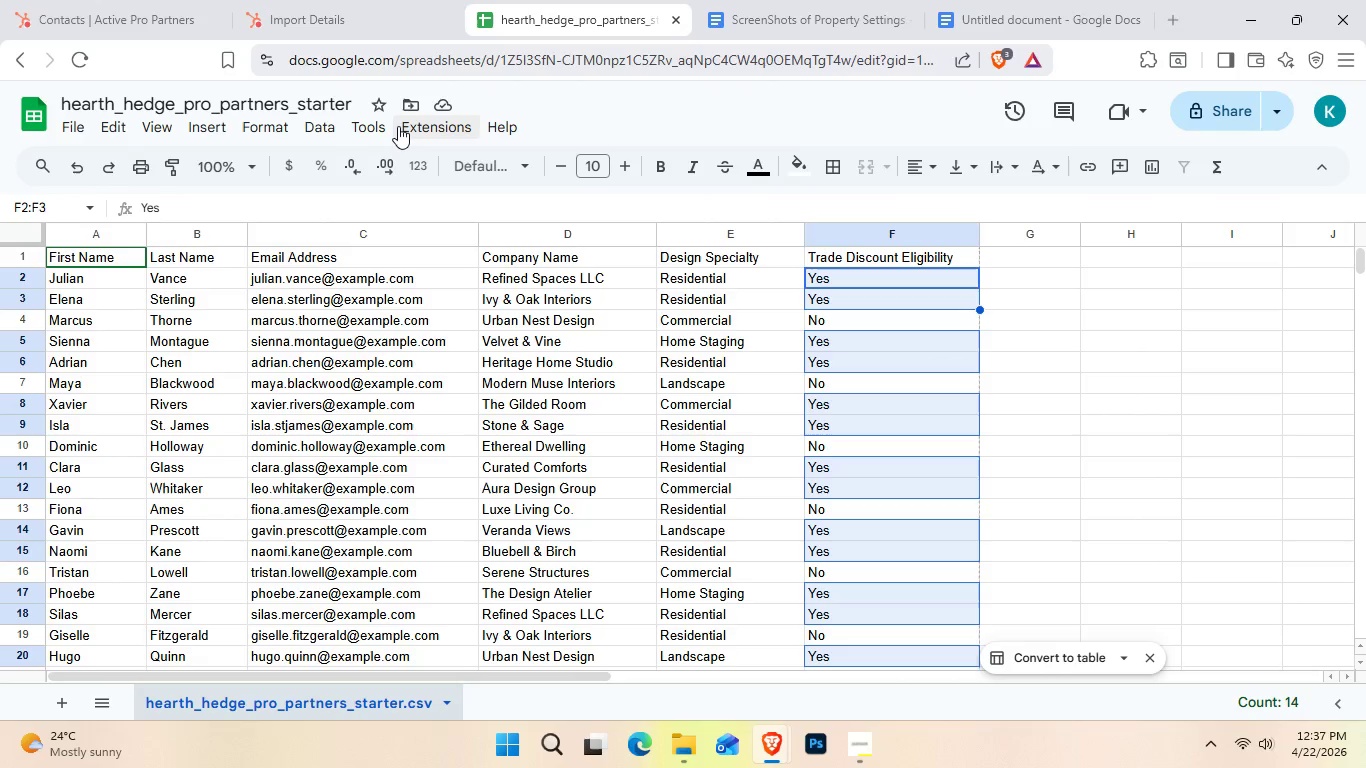 
left_click([362, 0])
 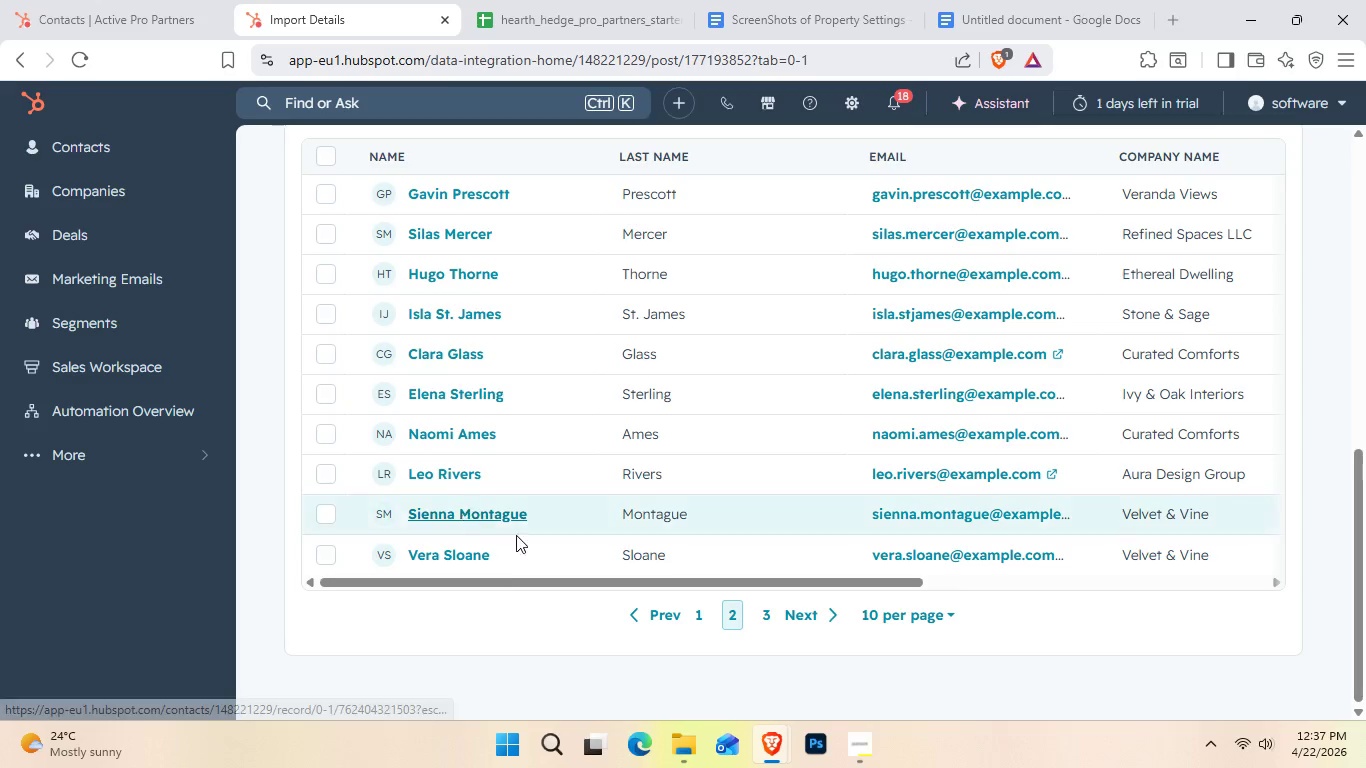 
left_click_drag(start_coordinate=[501, 587], to_coordinate=[245, 577])
 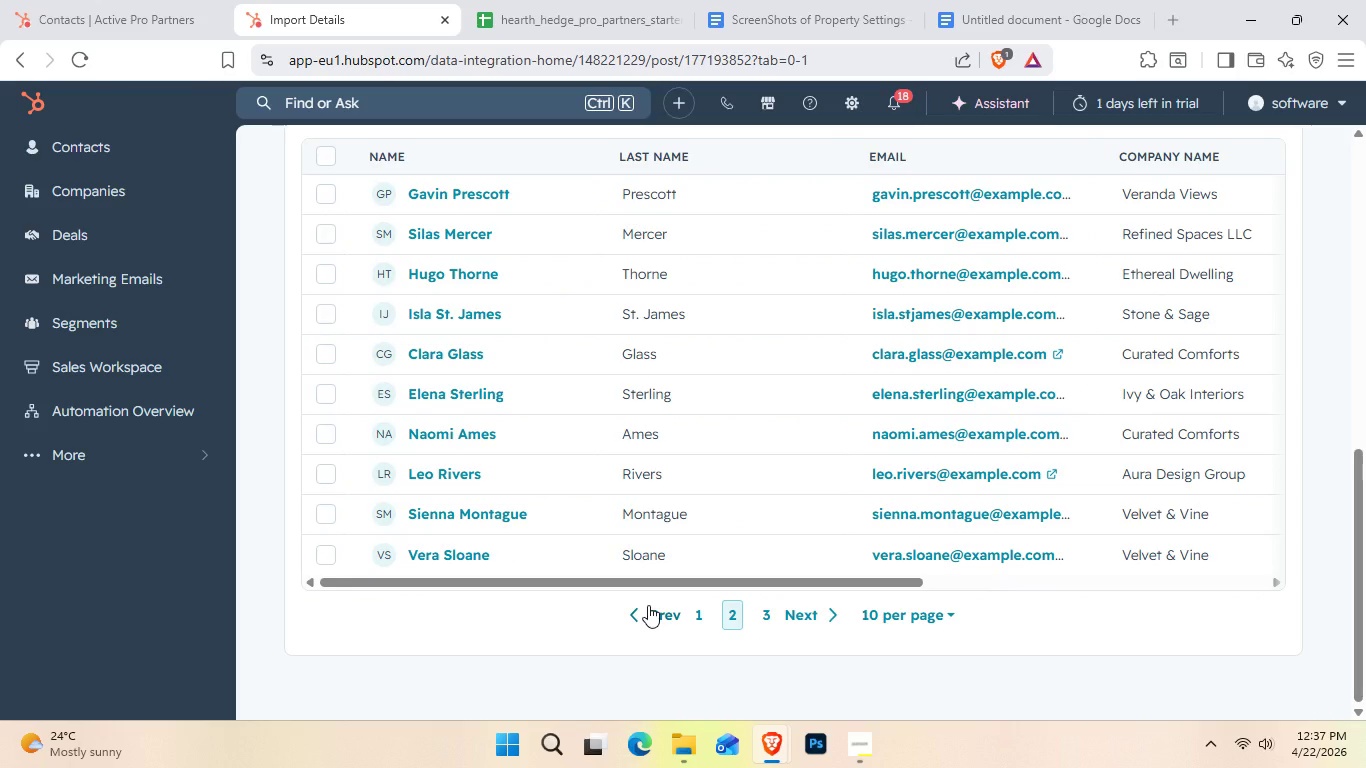 
wait(8.03)
 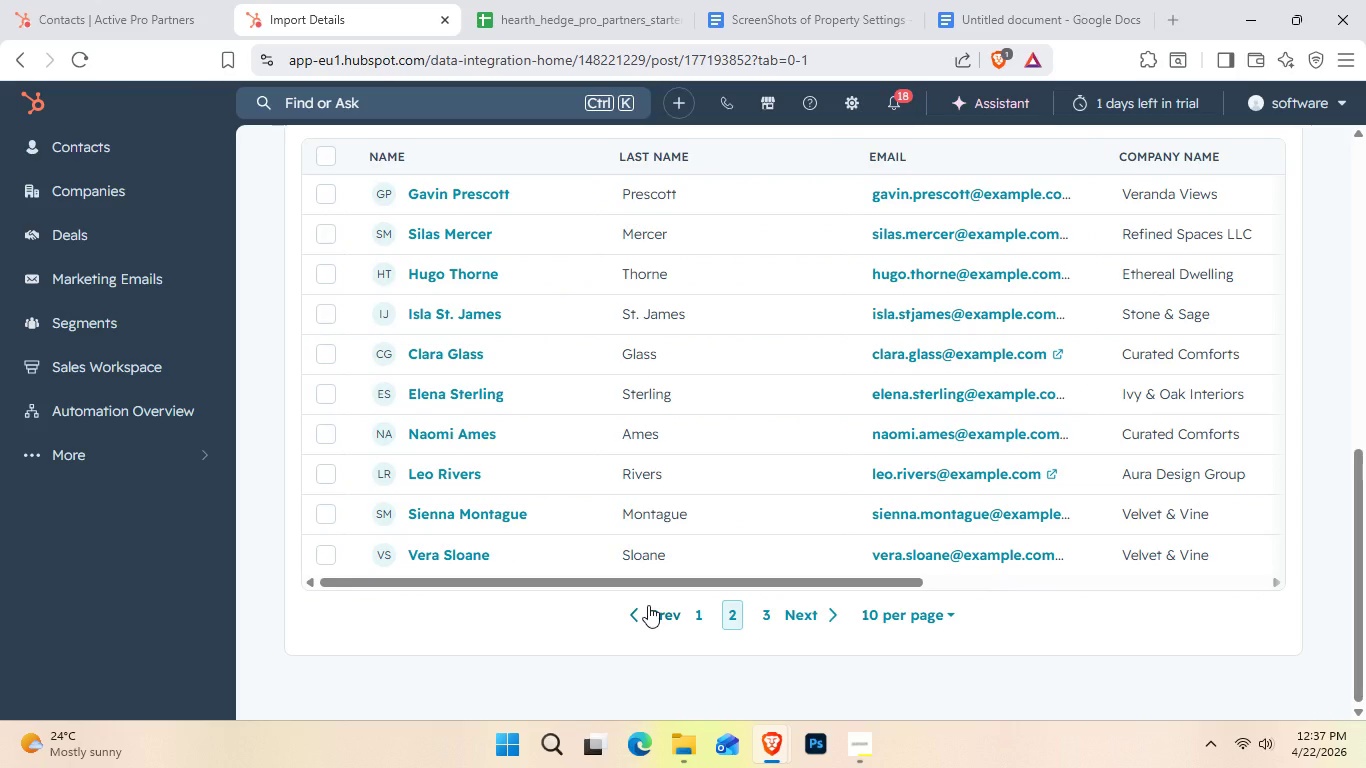 
left_click([640, 612])
 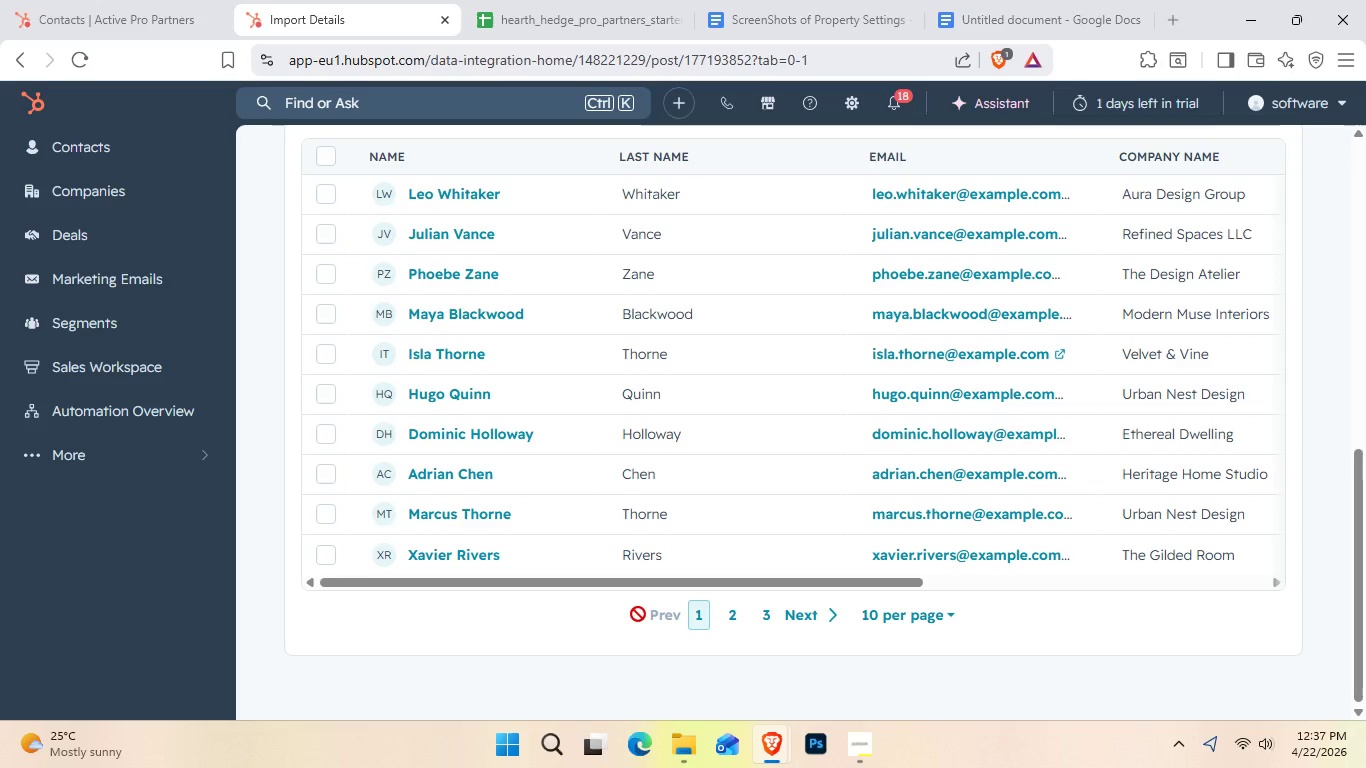 
wait(6.42)
 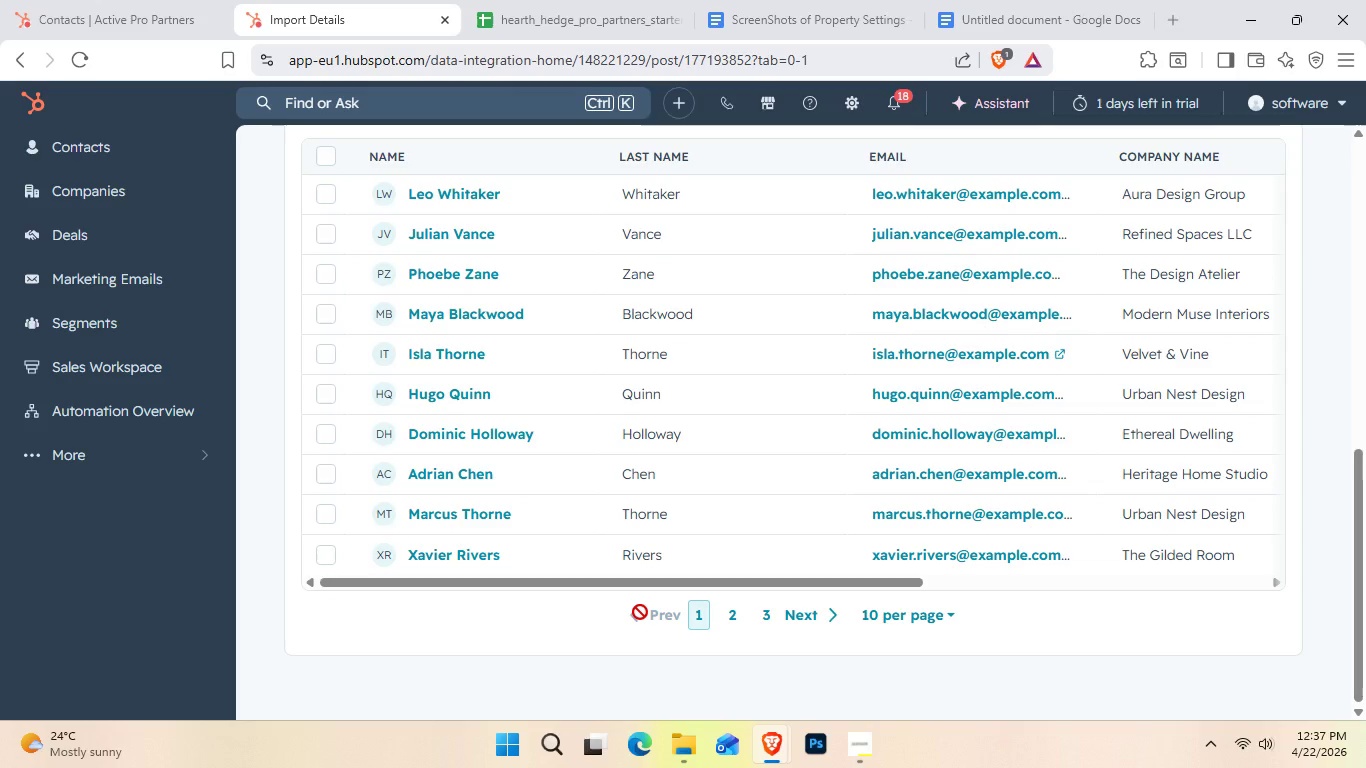 
left_click_drag(start_coordinate=[652, 580], to_coordinate=[902, 599])
 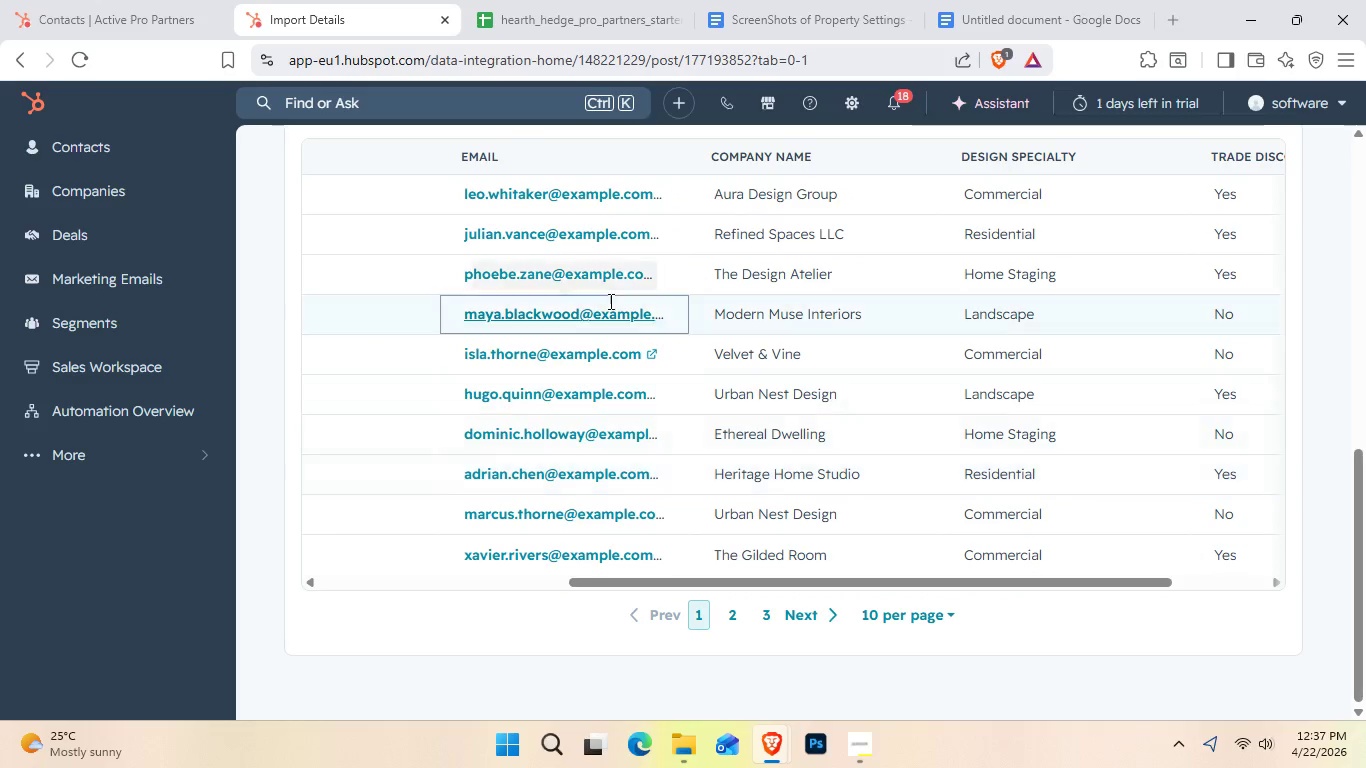 
left_click([556, 0])
 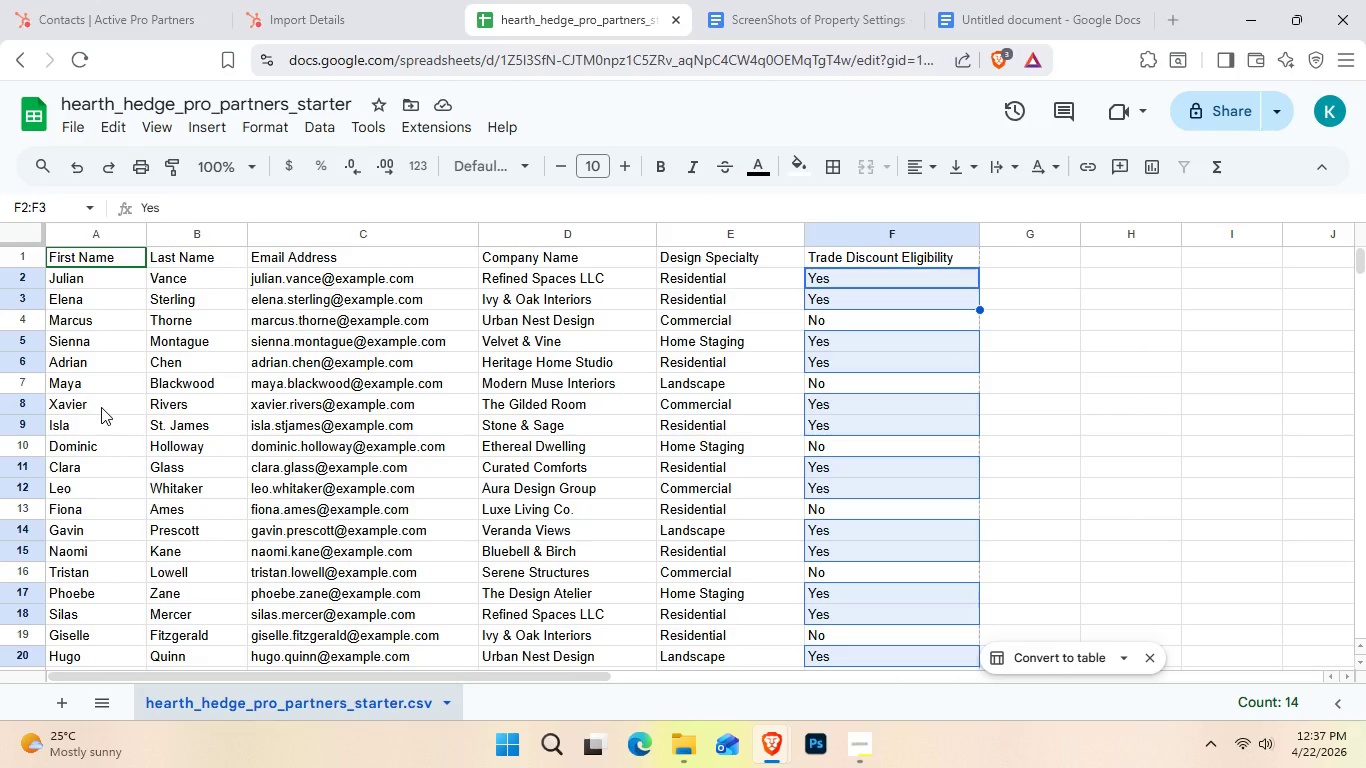 
wait(12.38)
 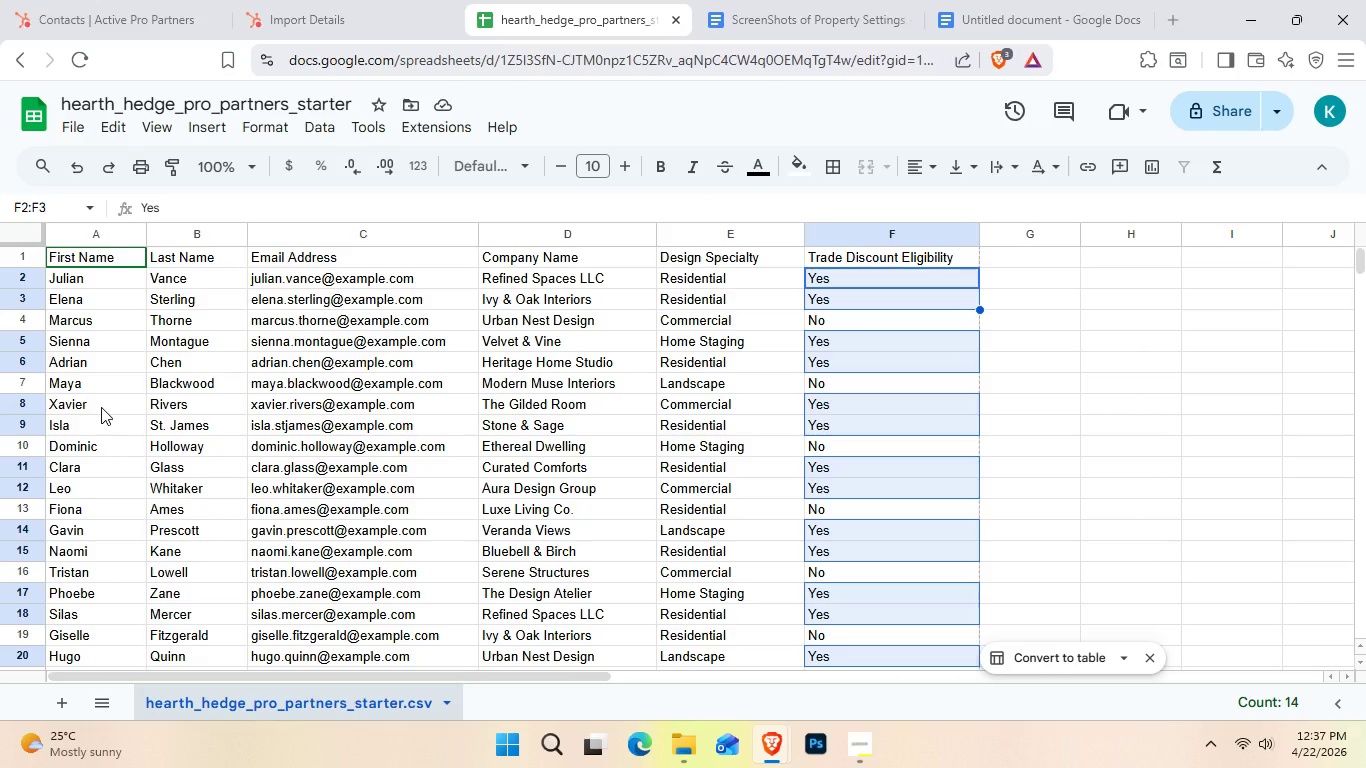 
left_click([353, 0])
 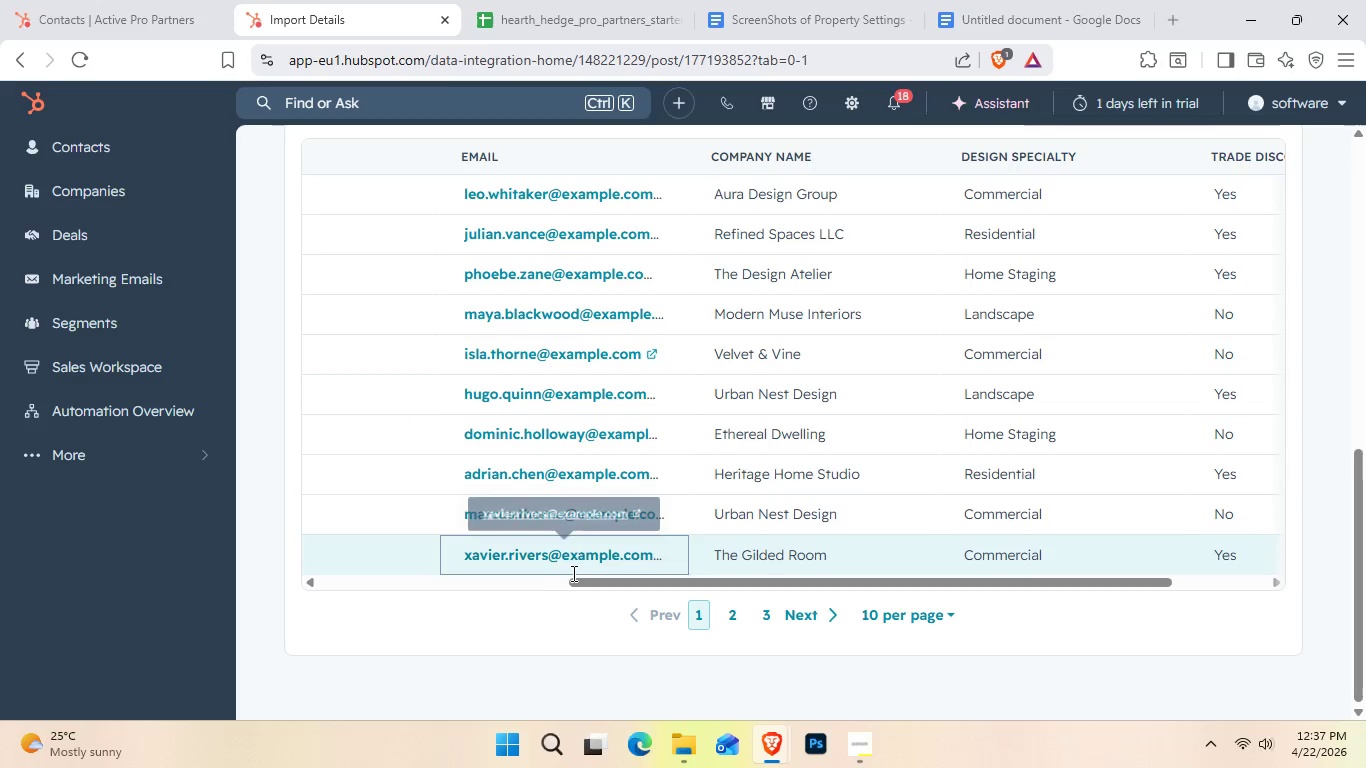 
scroll: coordinate [628, 535], scroll_direction: none, amount: 0.0
 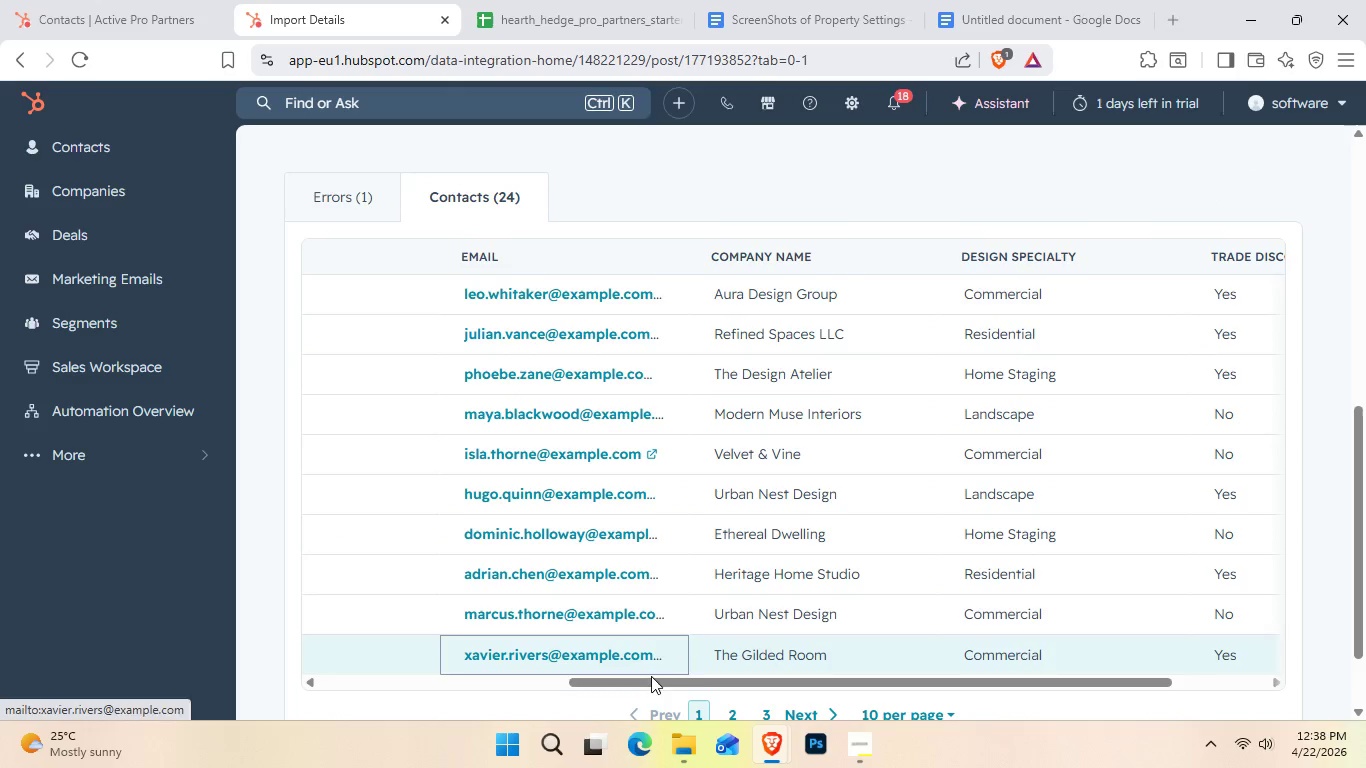 
left_click_drag(start_coordinate=[651, 680], to_coordinate=[402, 664])
 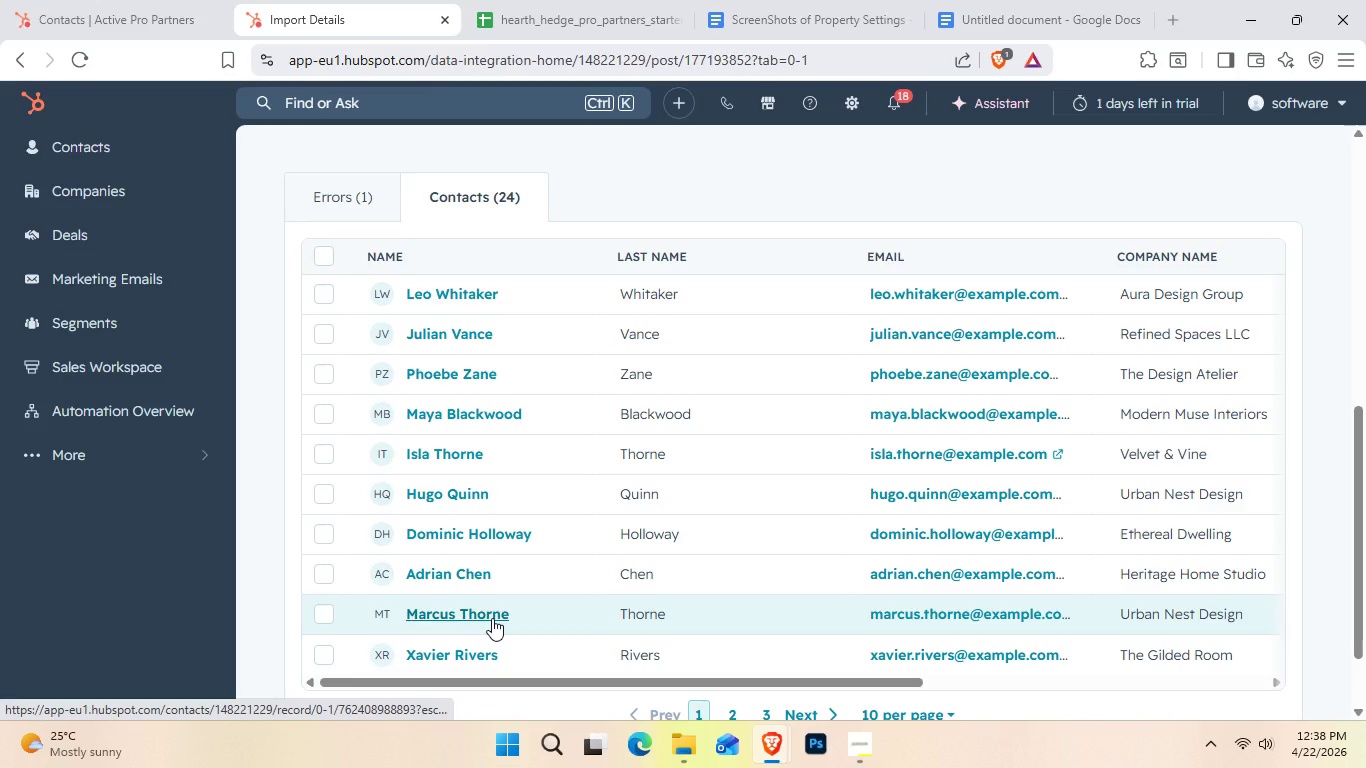 
scroll: coordinate [492, 618], scroll_direction: none, amount: 0.0
 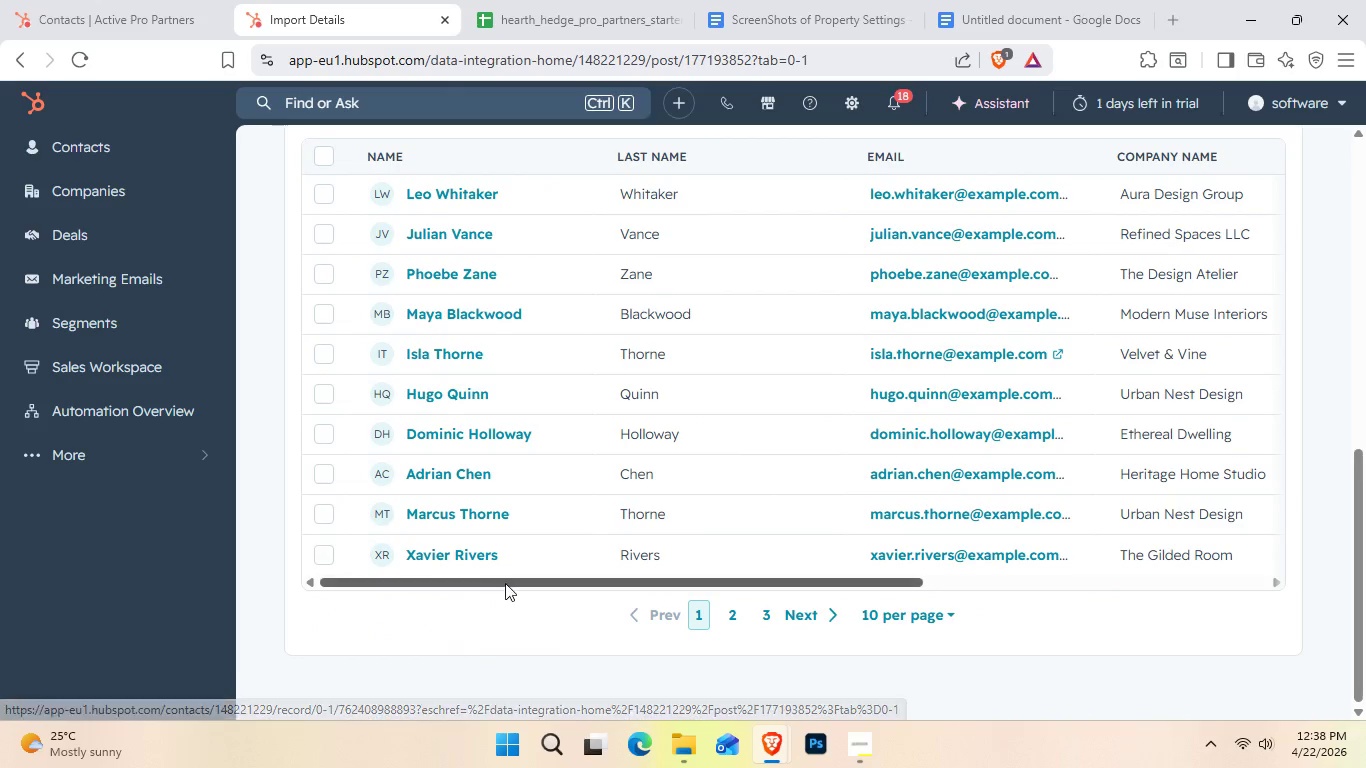 
left_click_drag(start_coordinate=[505, 583], to_coordinate=[462, 603])
 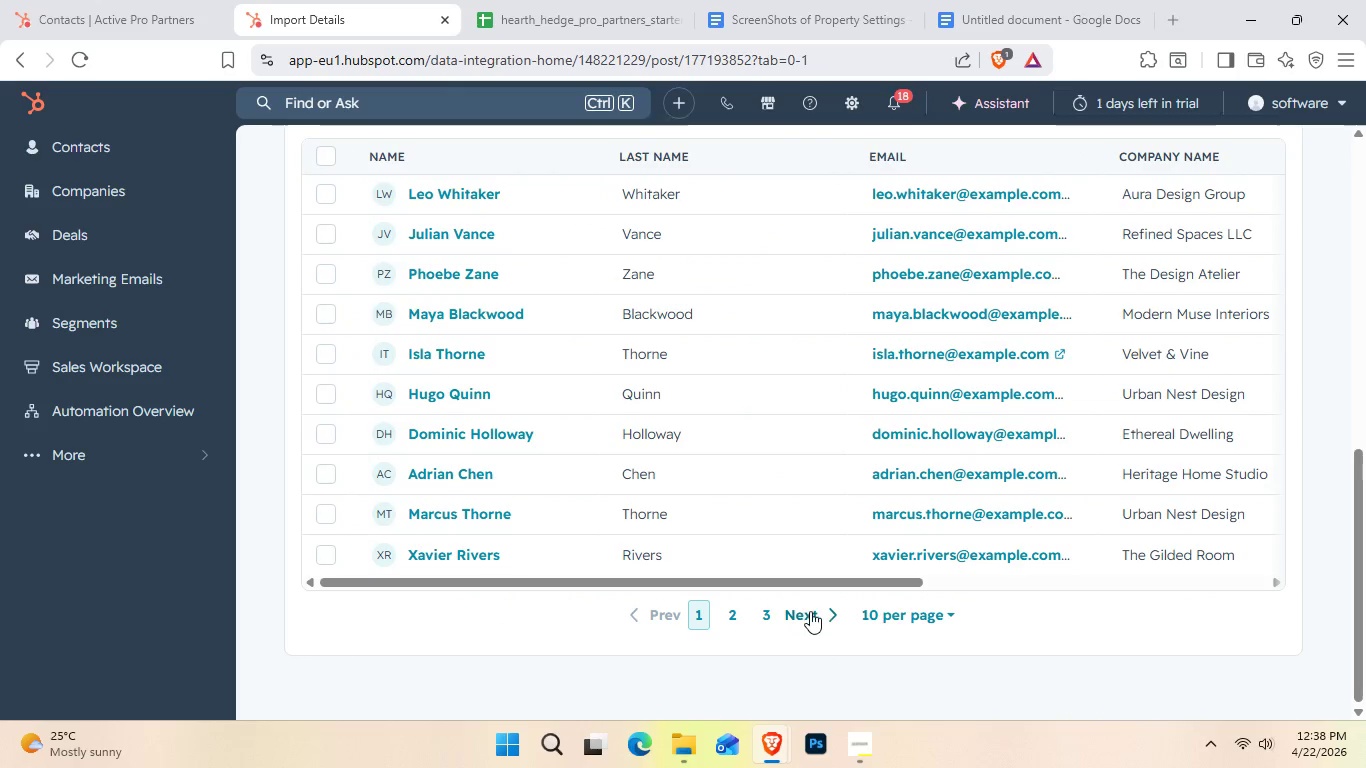 
left_click([810, 611])
 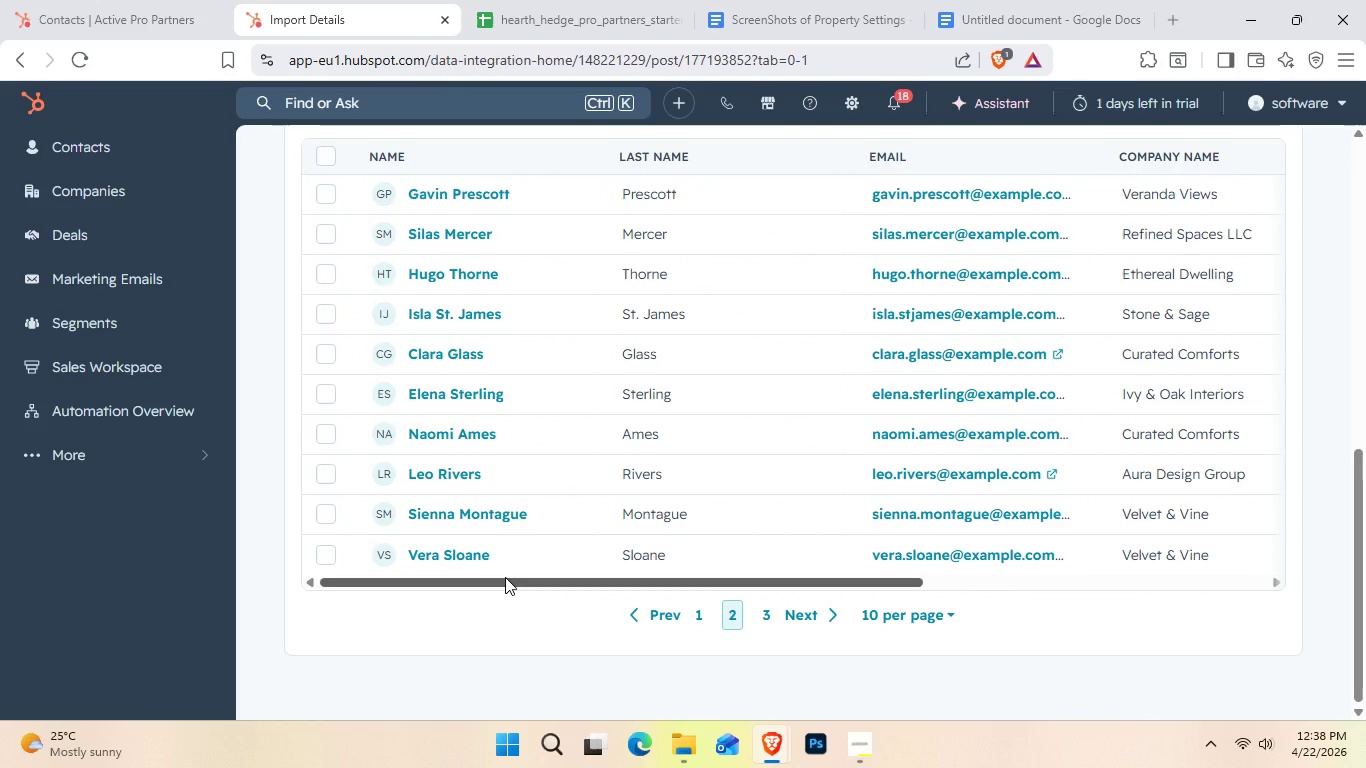 
scroll: coordinate [505, 577], scroll_direction: none, amount: 0.0
 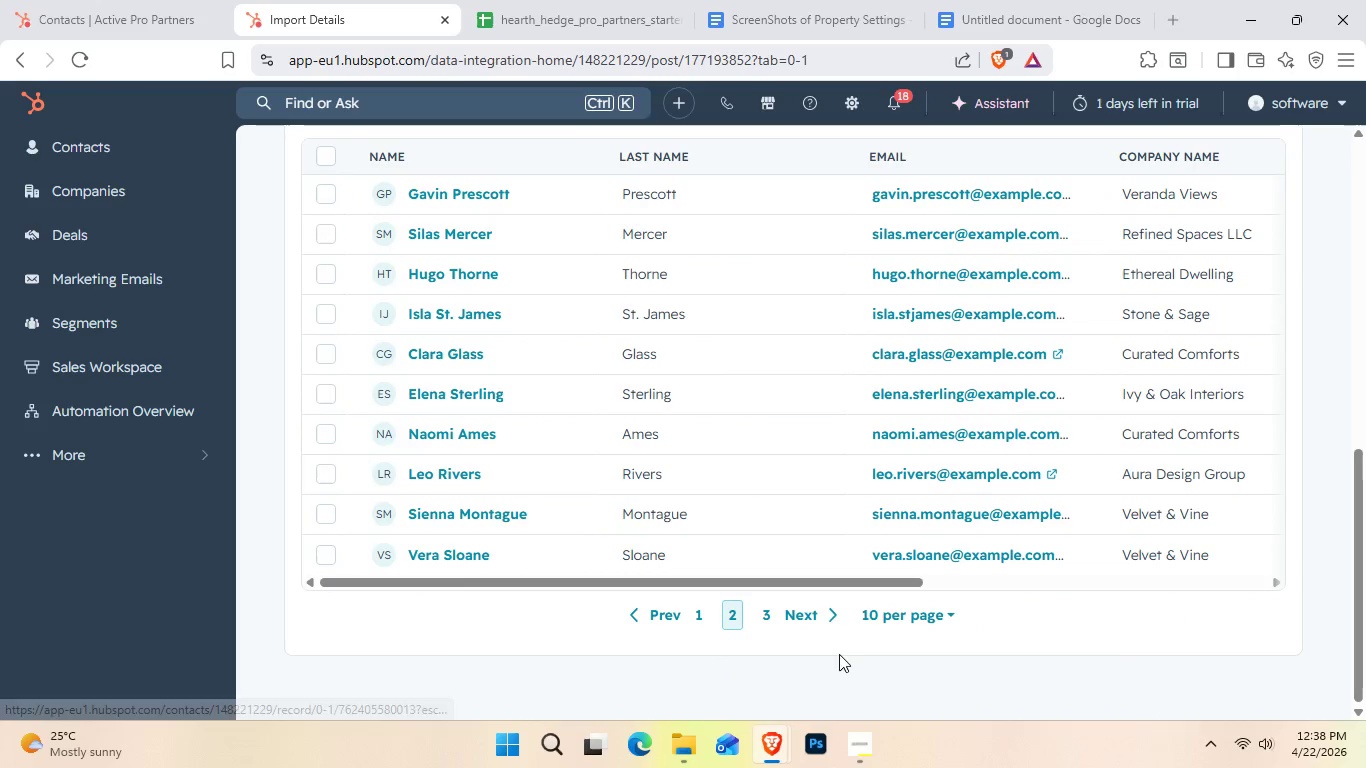 
left_click([816, 619])
 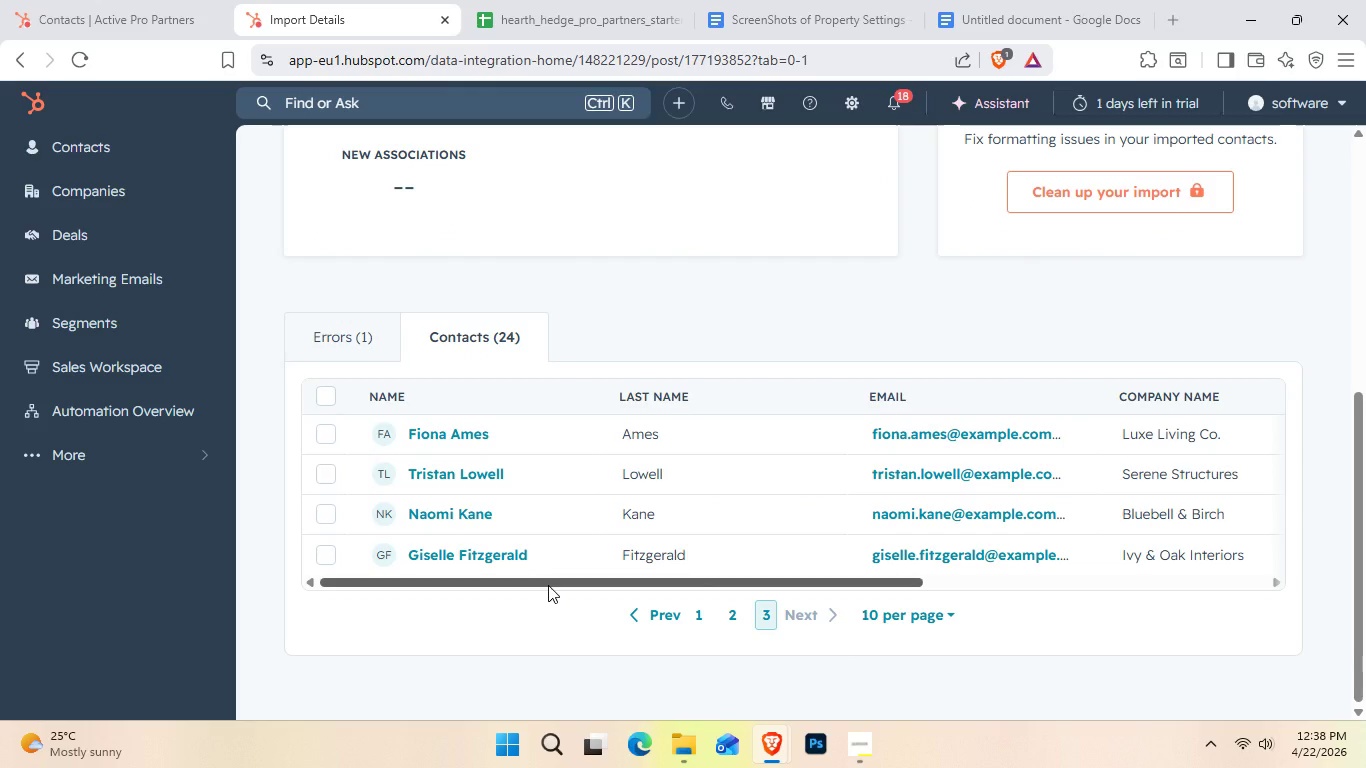 
left_click([661, 623])
 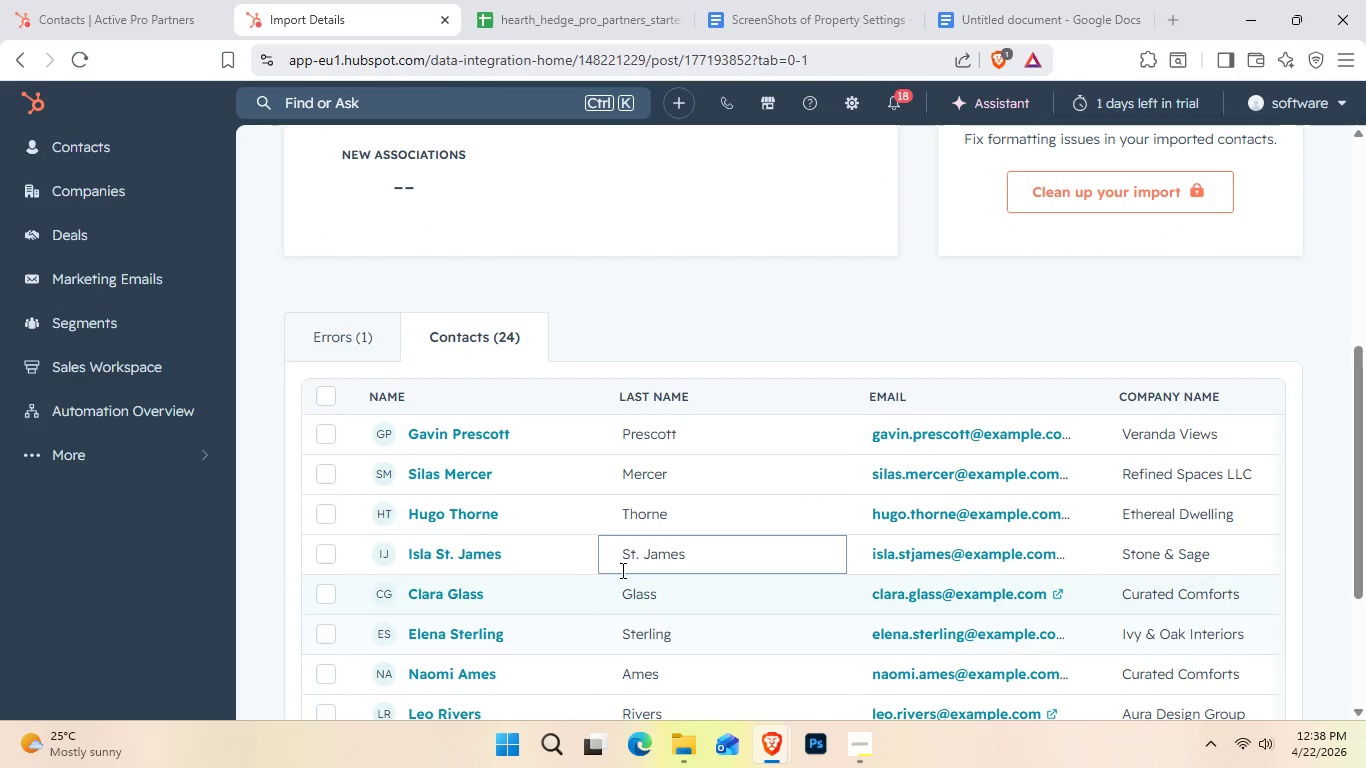 
scroll: coordinate [621, 570], scroll_direction: down, amount: 1.0
 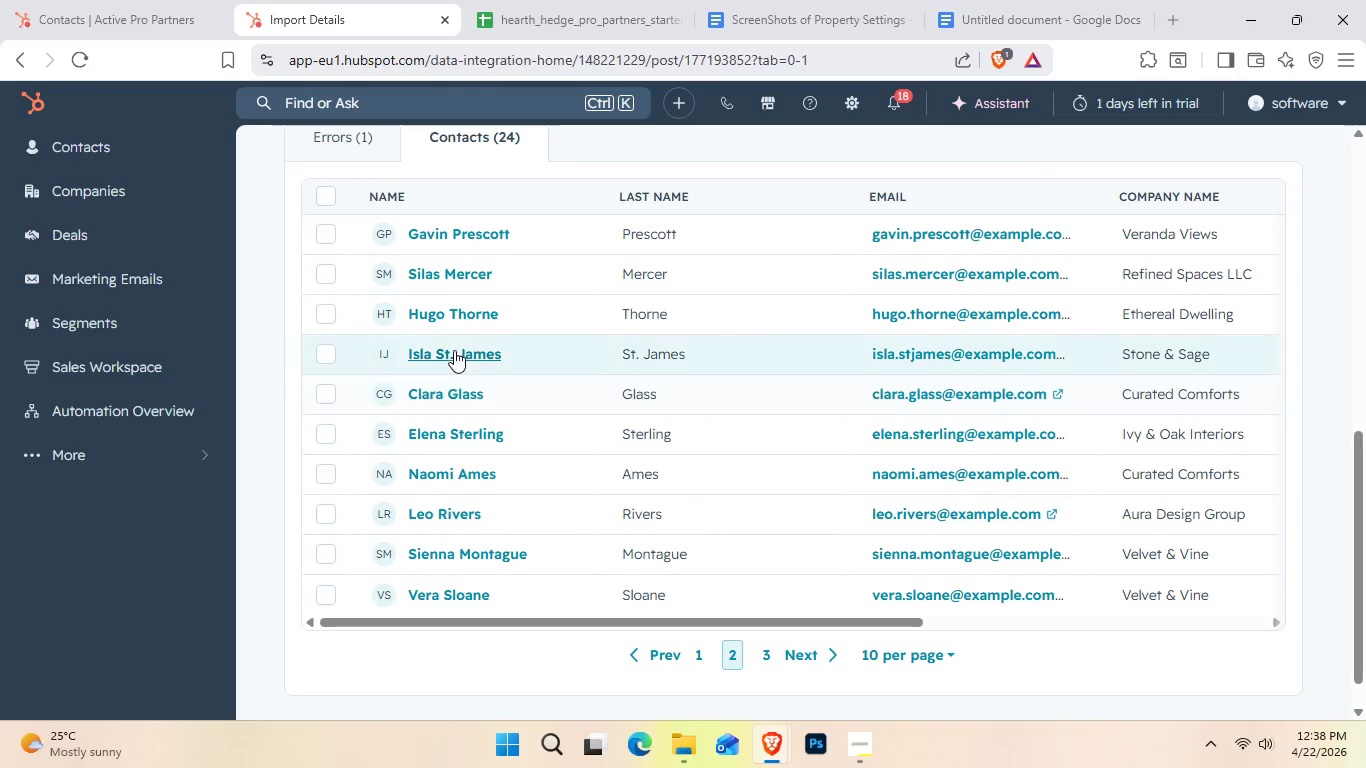 
wait(6.56)
 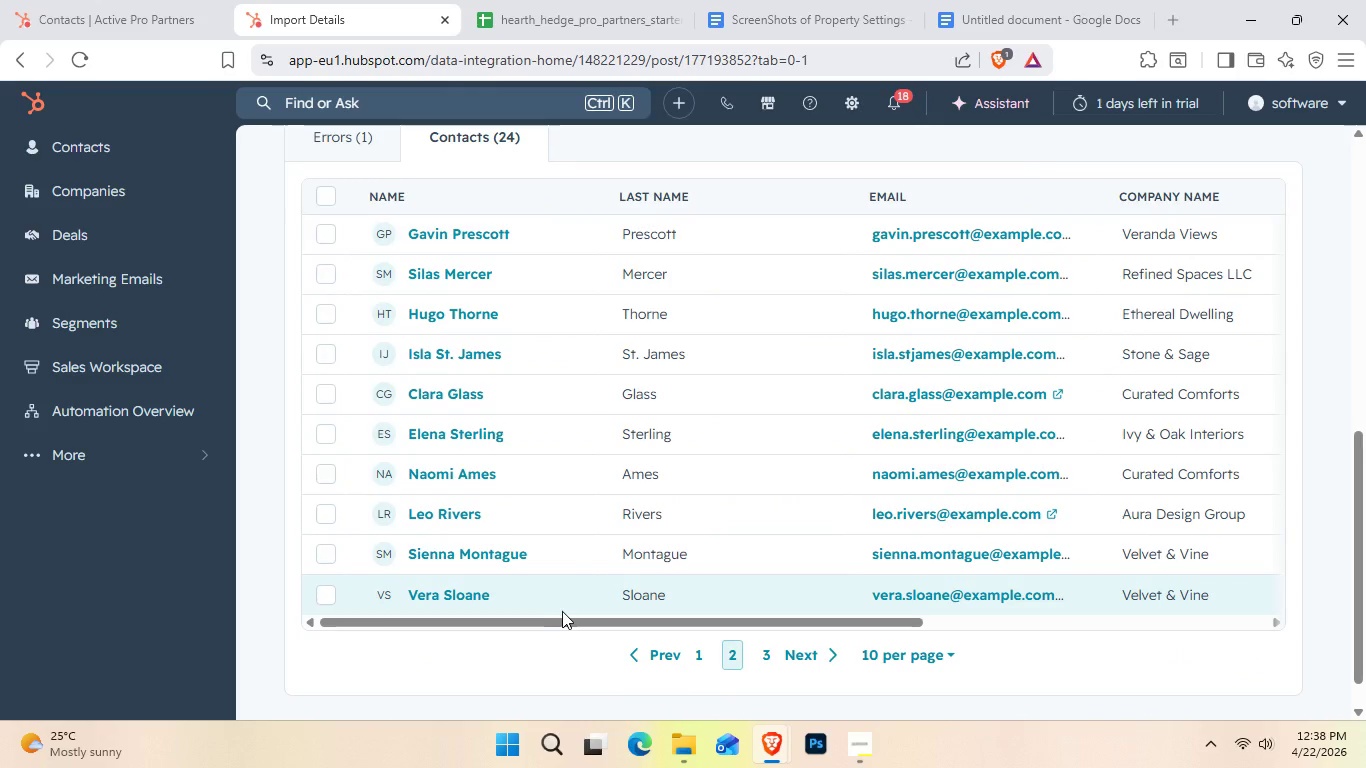 
left_click_drag(start_coordinate=[474, 623], to_coordinate=[484, 634])
 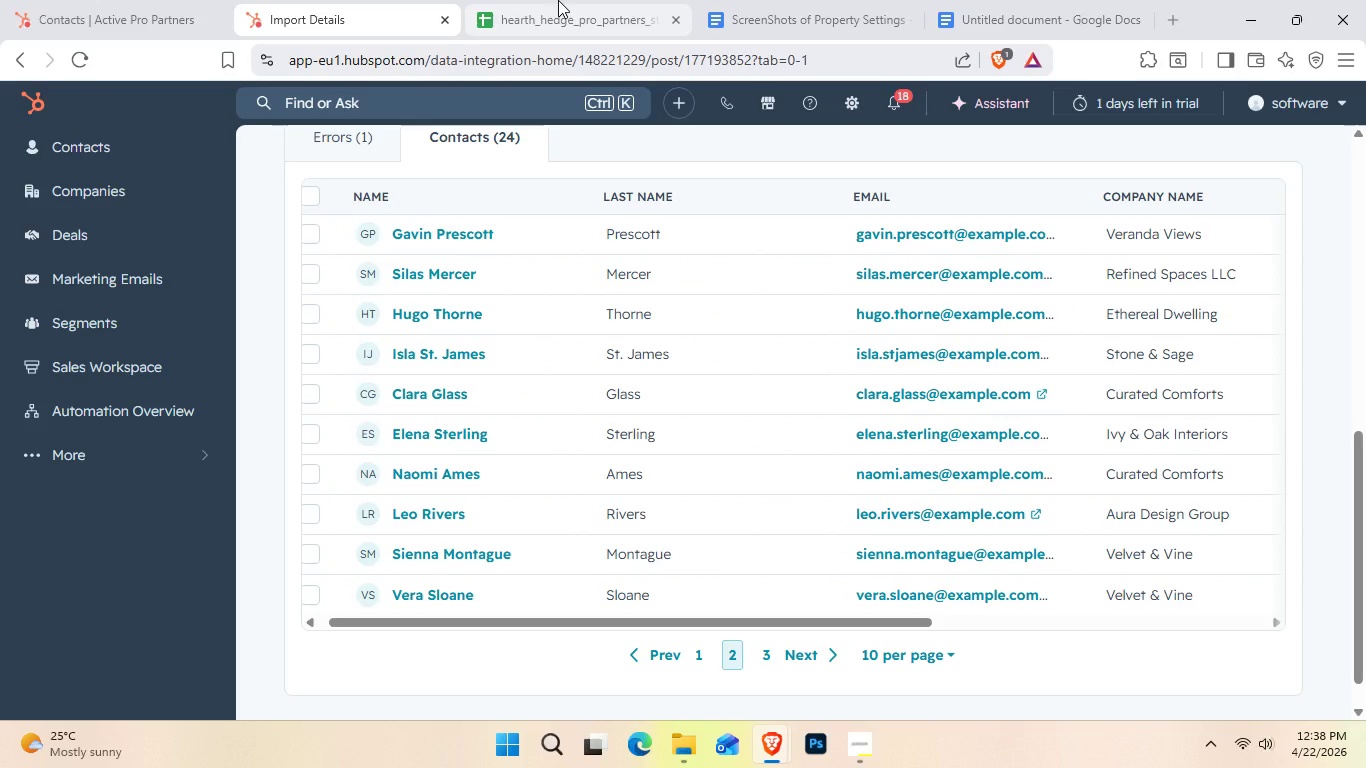 
left_click([558, 0])
 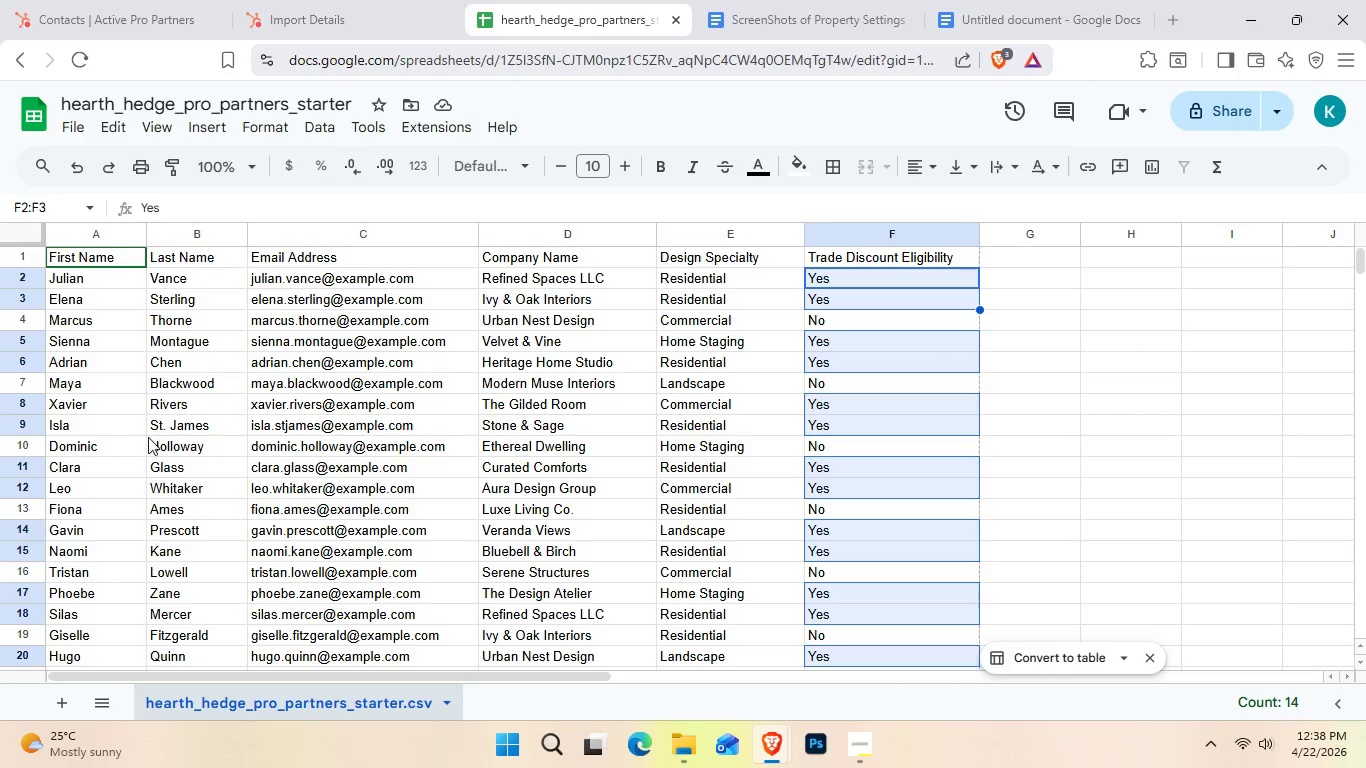 
wait(10.28)
 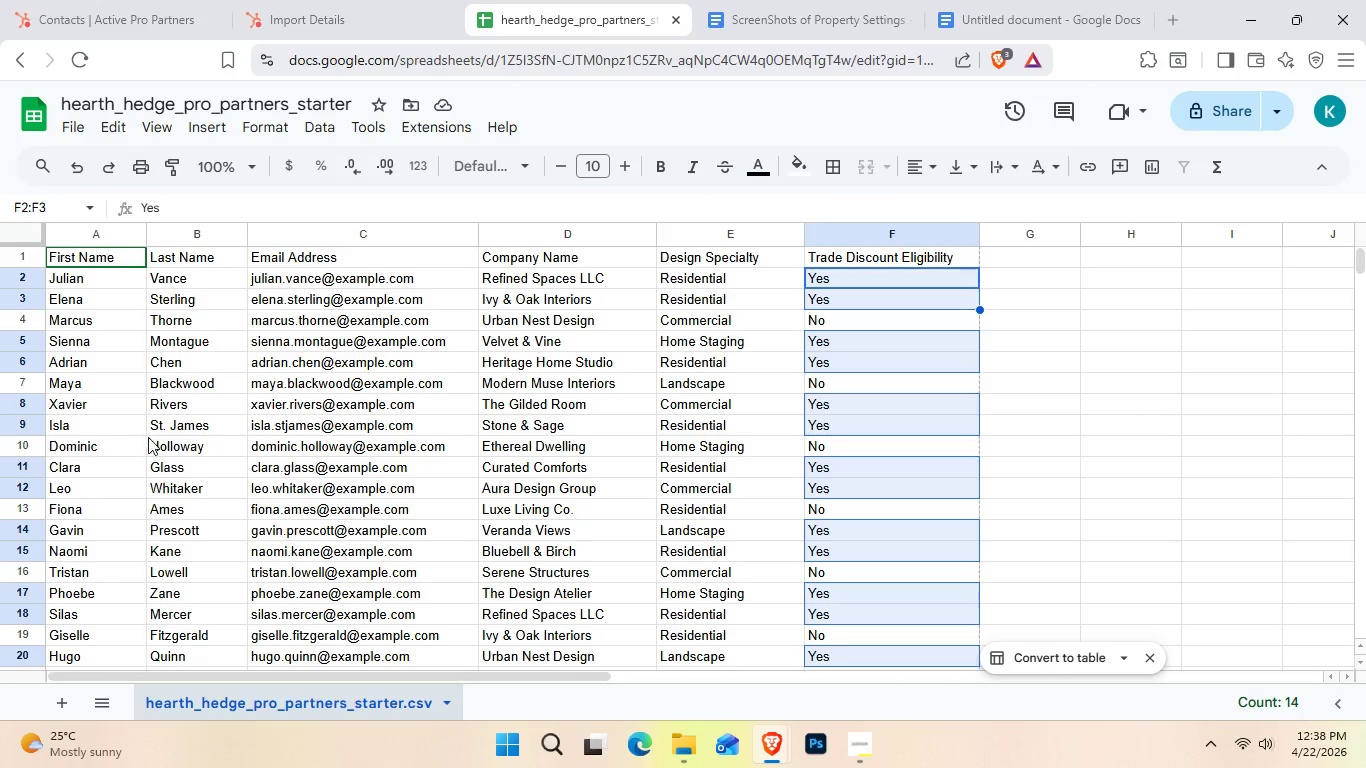 
mouse_move([401, 5])
 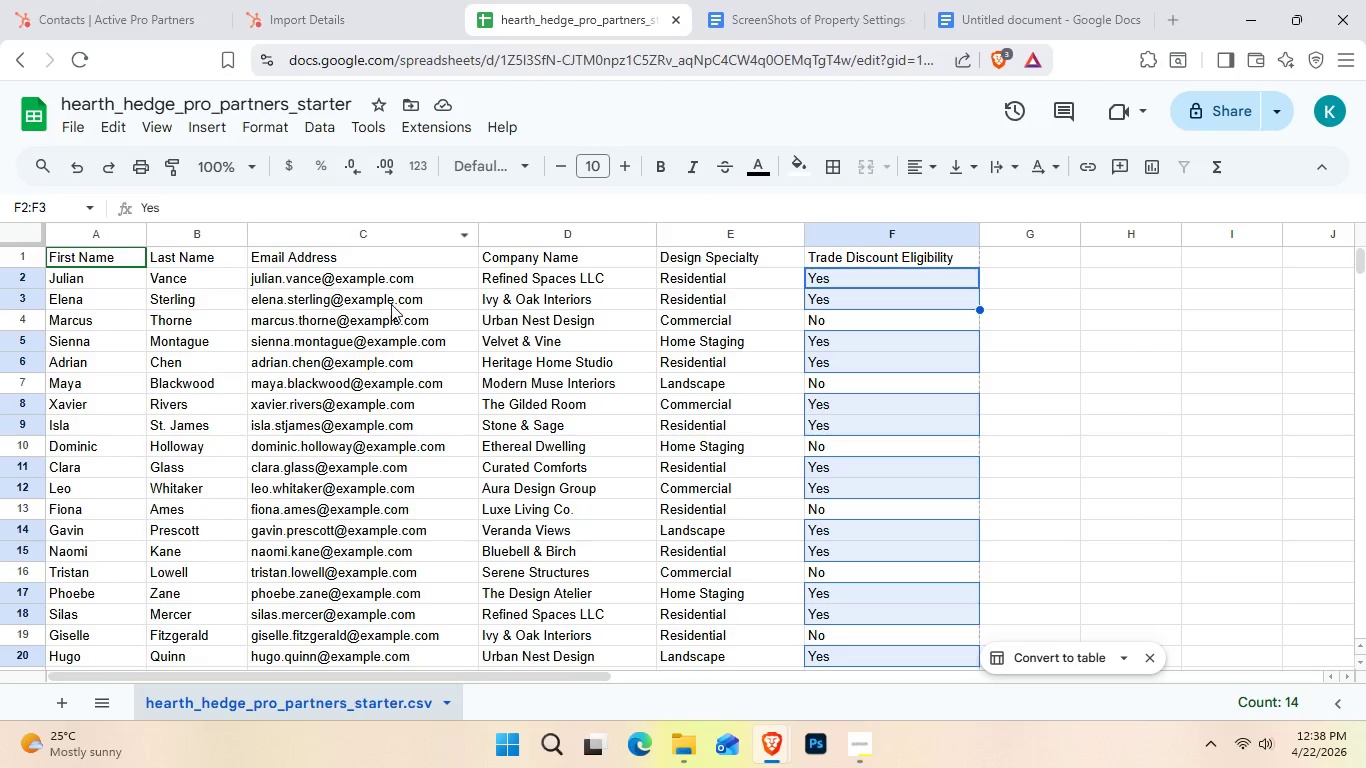 
scroll: coordinate [393, 305], scroll_direction: down, amount: 2.0
 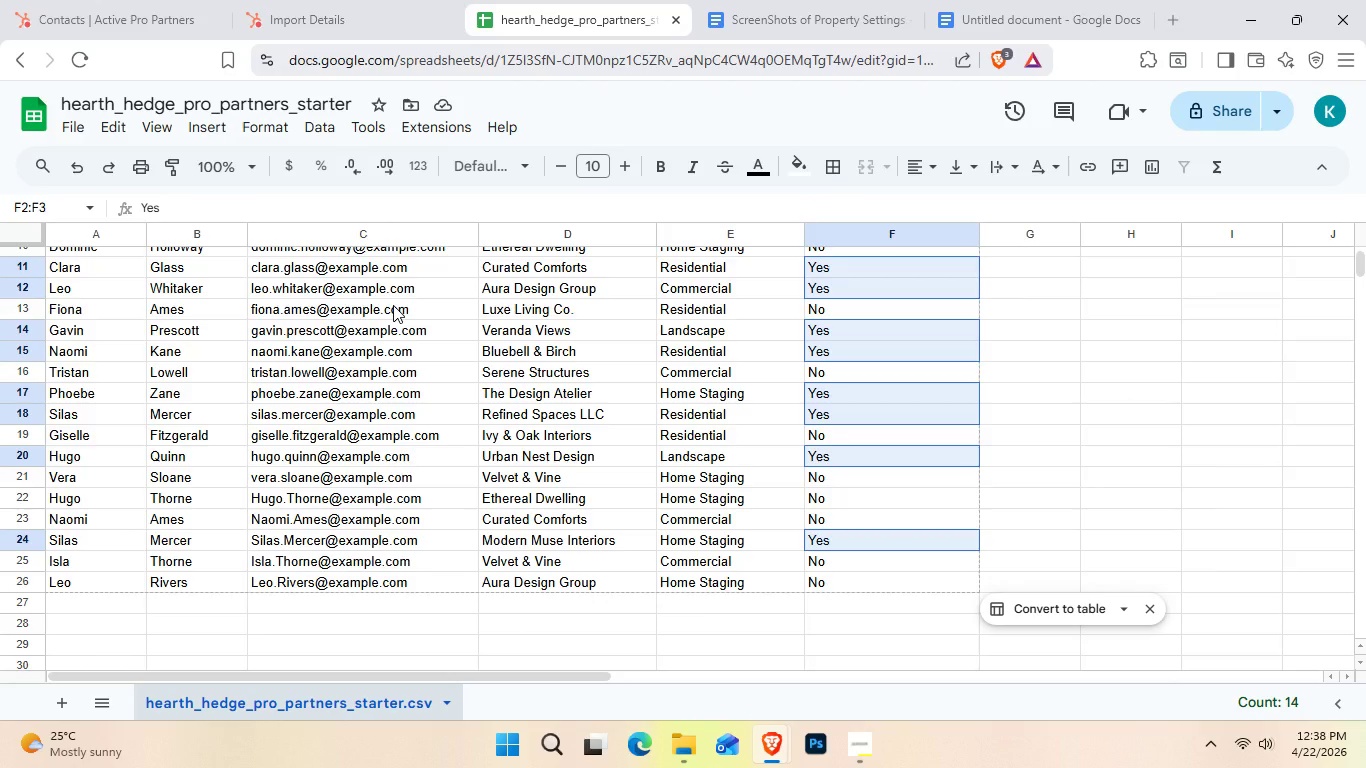 
scroll: coordinate [393, 305], scroll_direction: up, amount: 1.0
 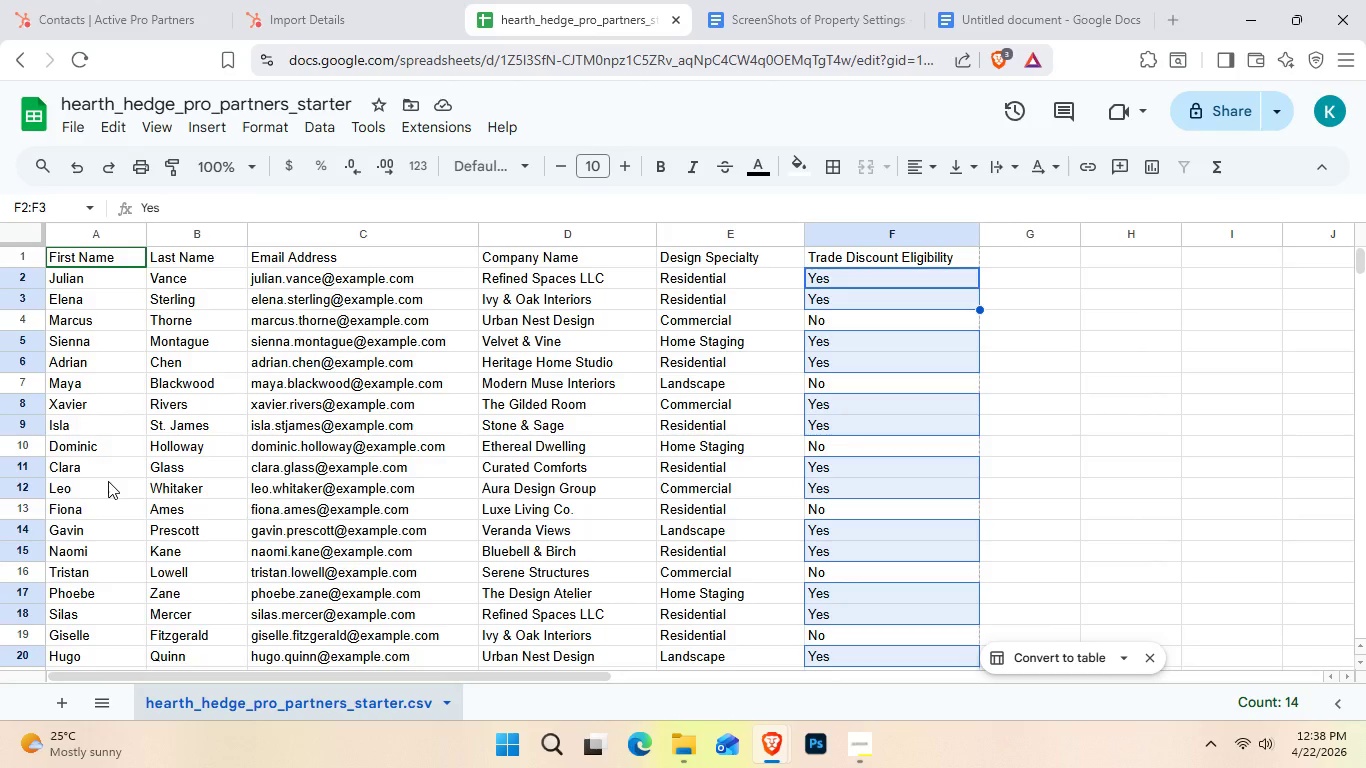 
wait(6.06)
 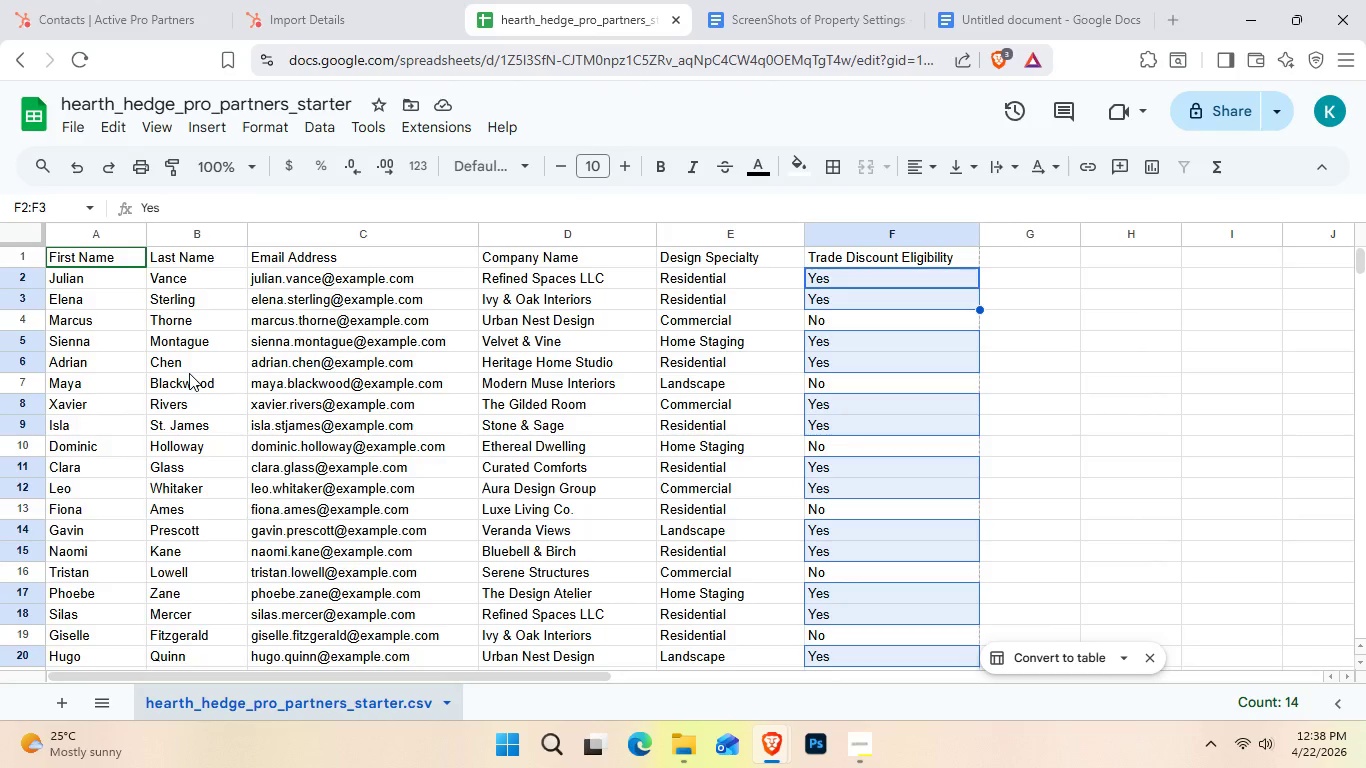 
left_click([319, 0])
 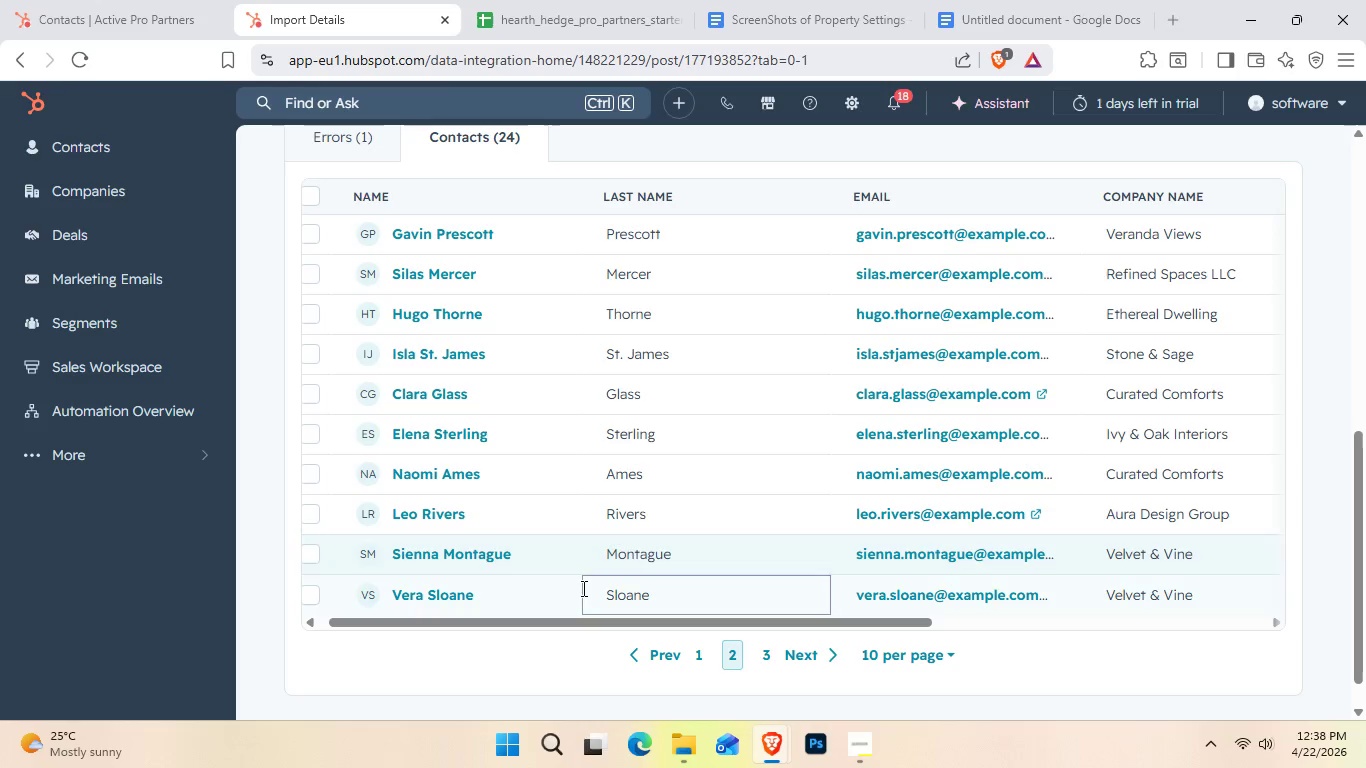 
left_click_drag(start_coordinate=[589, 618], to_coordinate=[547, 620])
 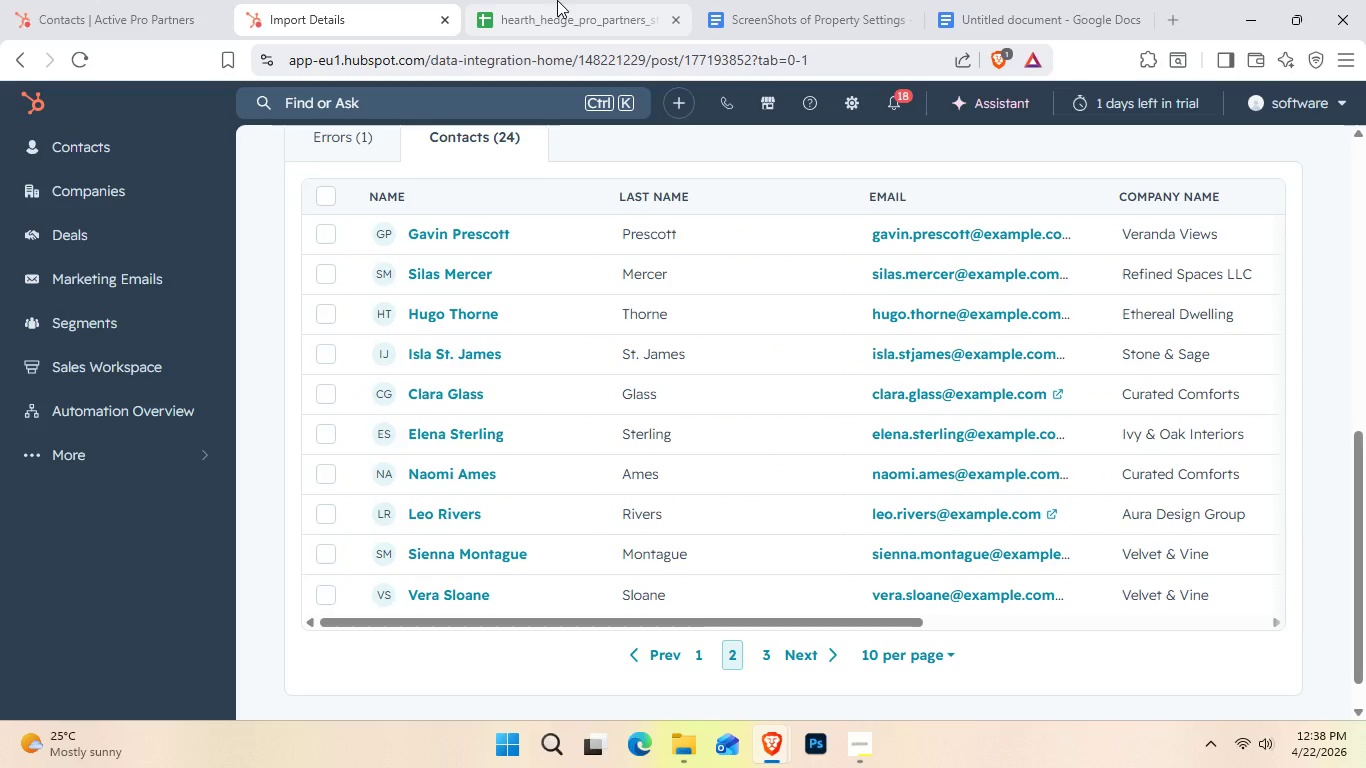 
left_click([557, 0])
 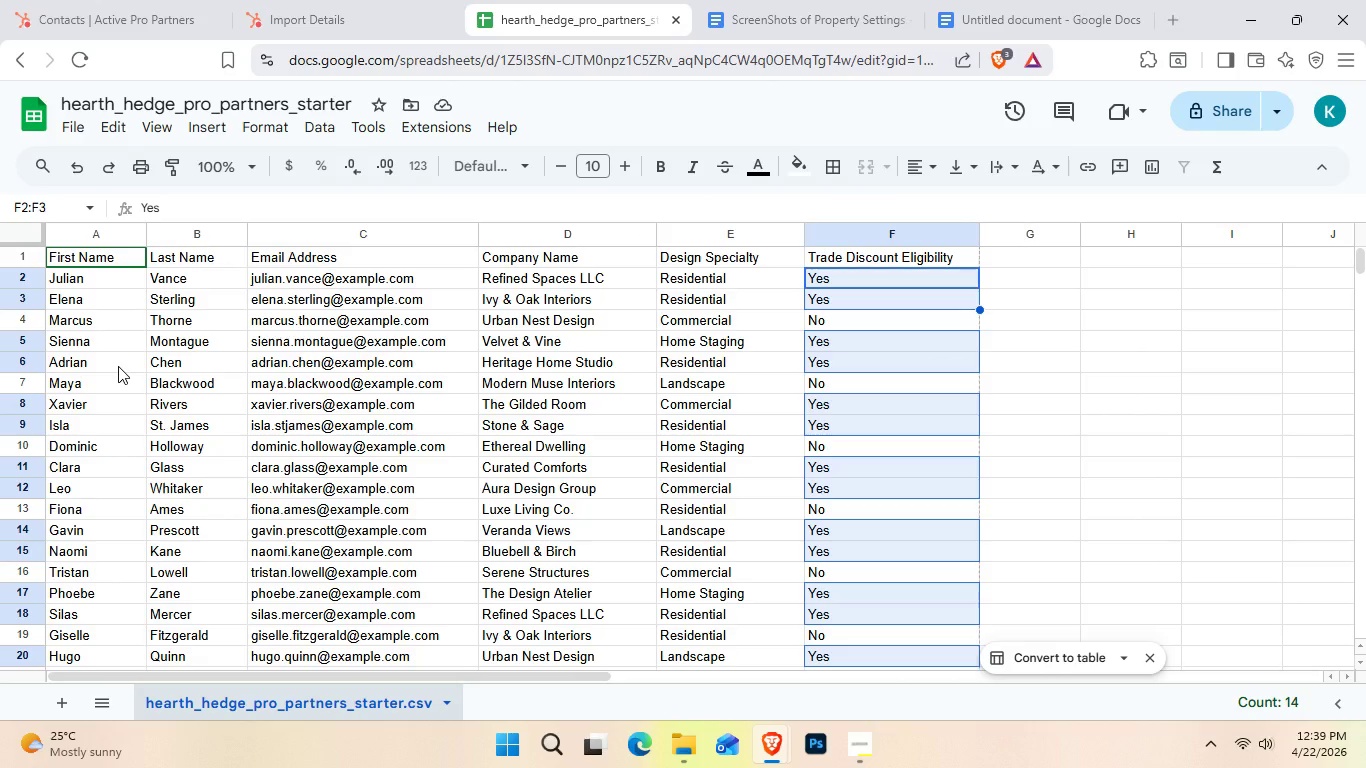 
wait(8.08)
 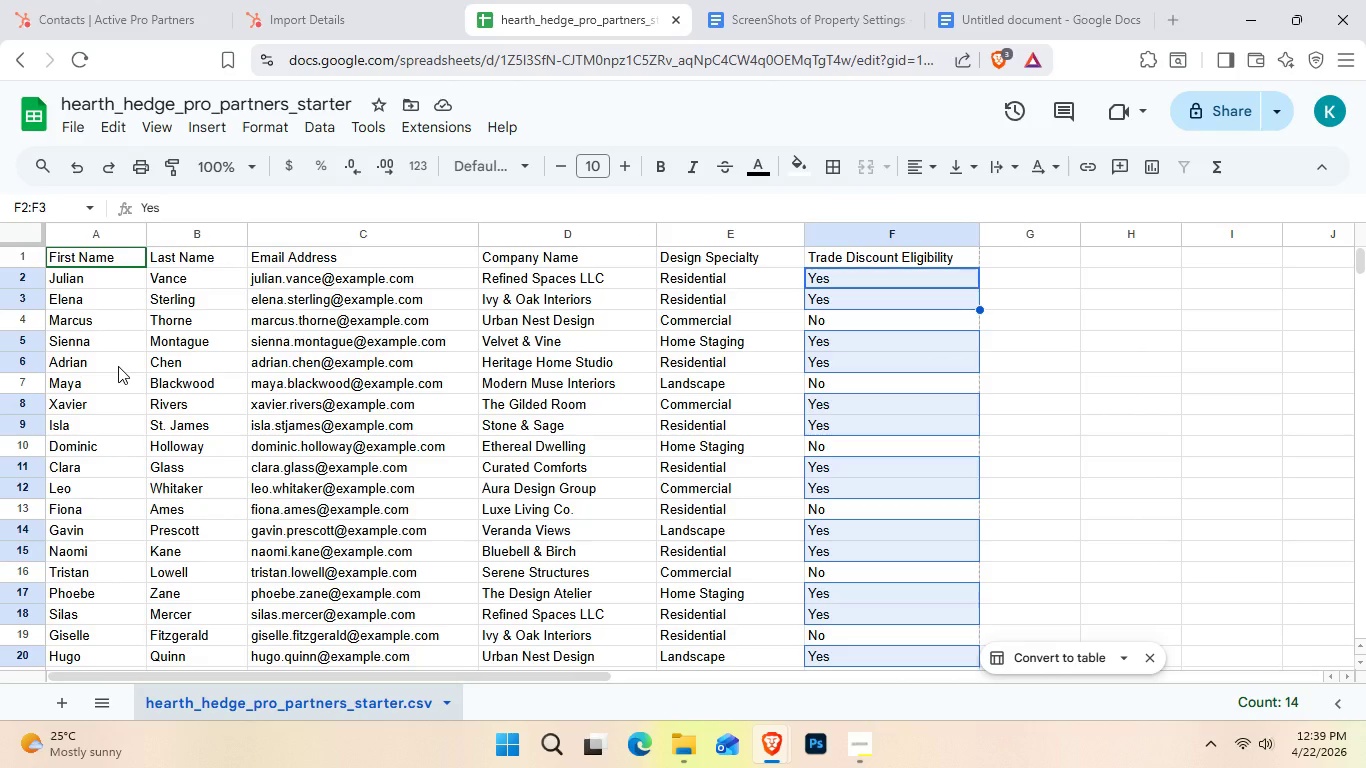 
left_click([353, 0])
 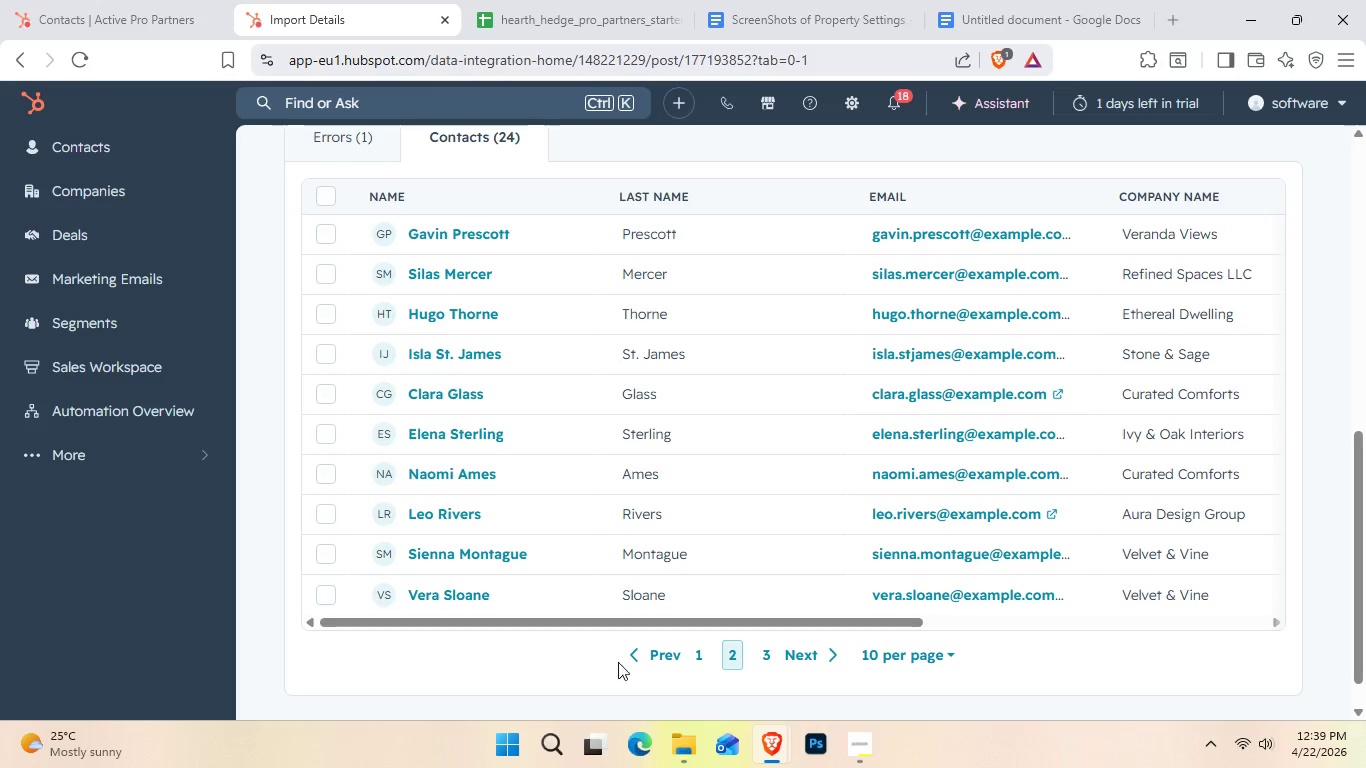 
left_click([818, 659])
 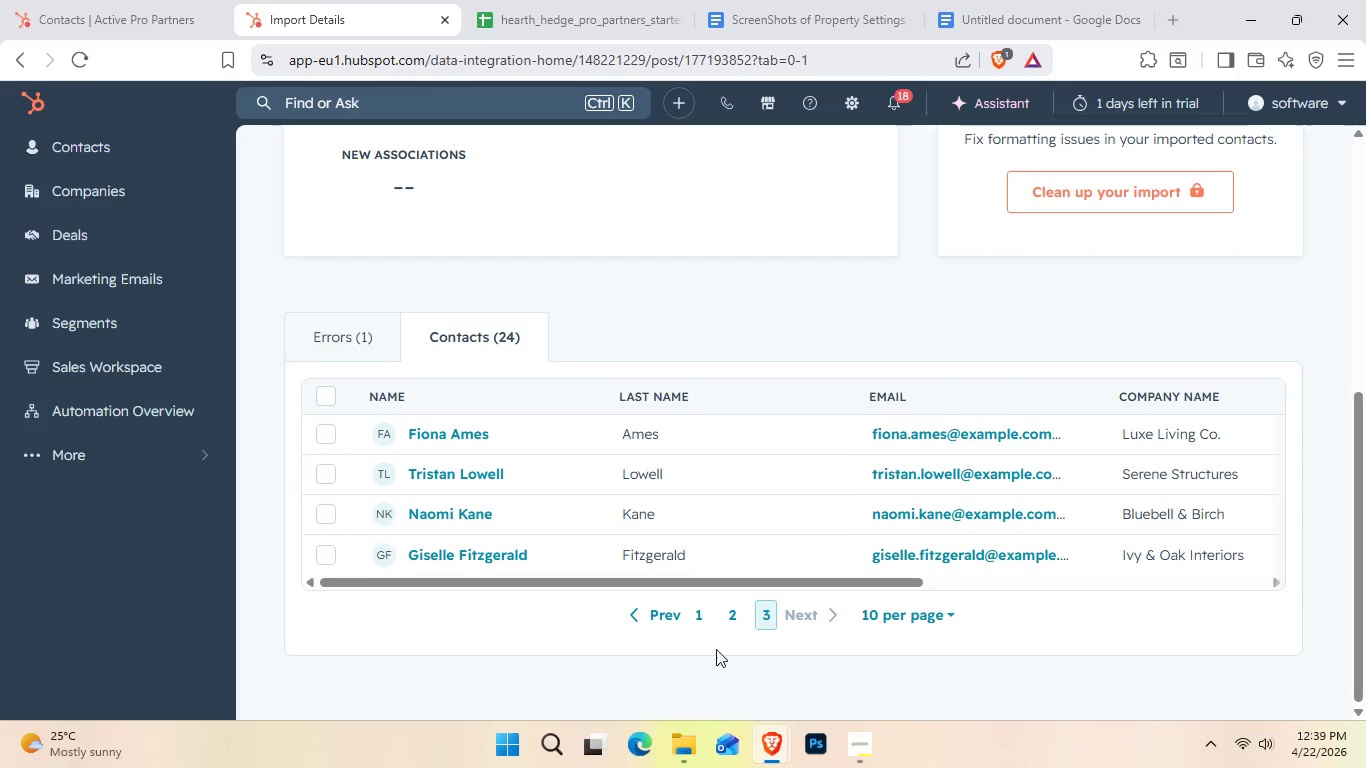 
left_click([692, 616])
 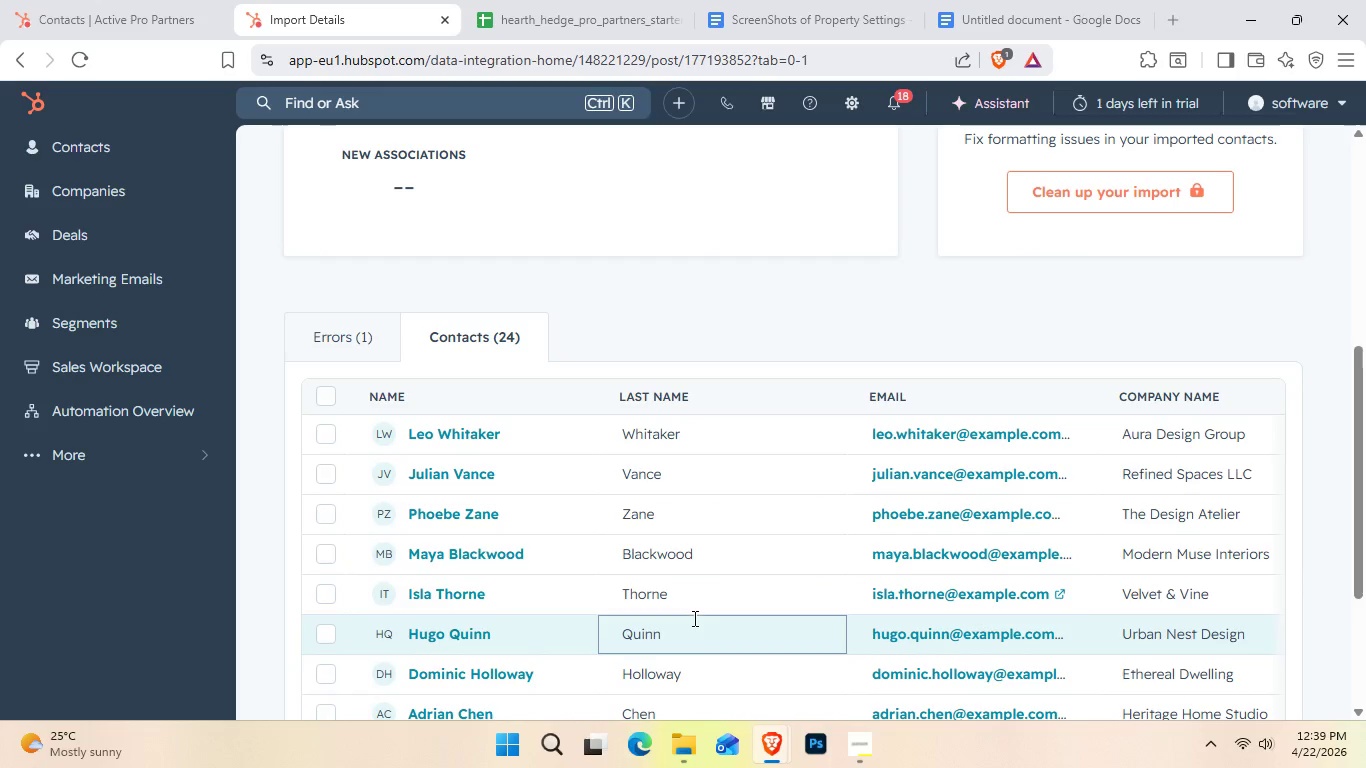 
scroll: coordinate [691, 630], scroll_direction: none, amount: 0.0
 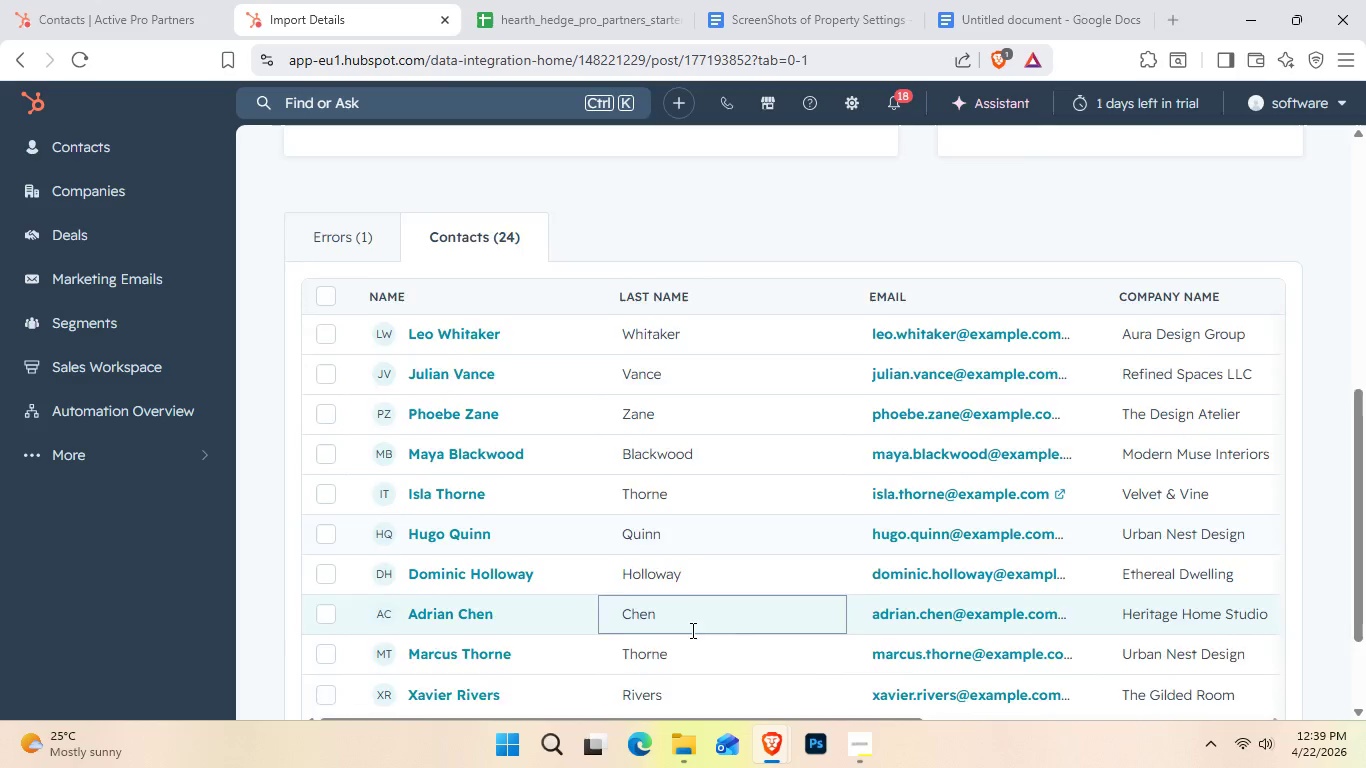 
scroll: coordinate [691, 630], scroll_direction: down, amount: 1.0
 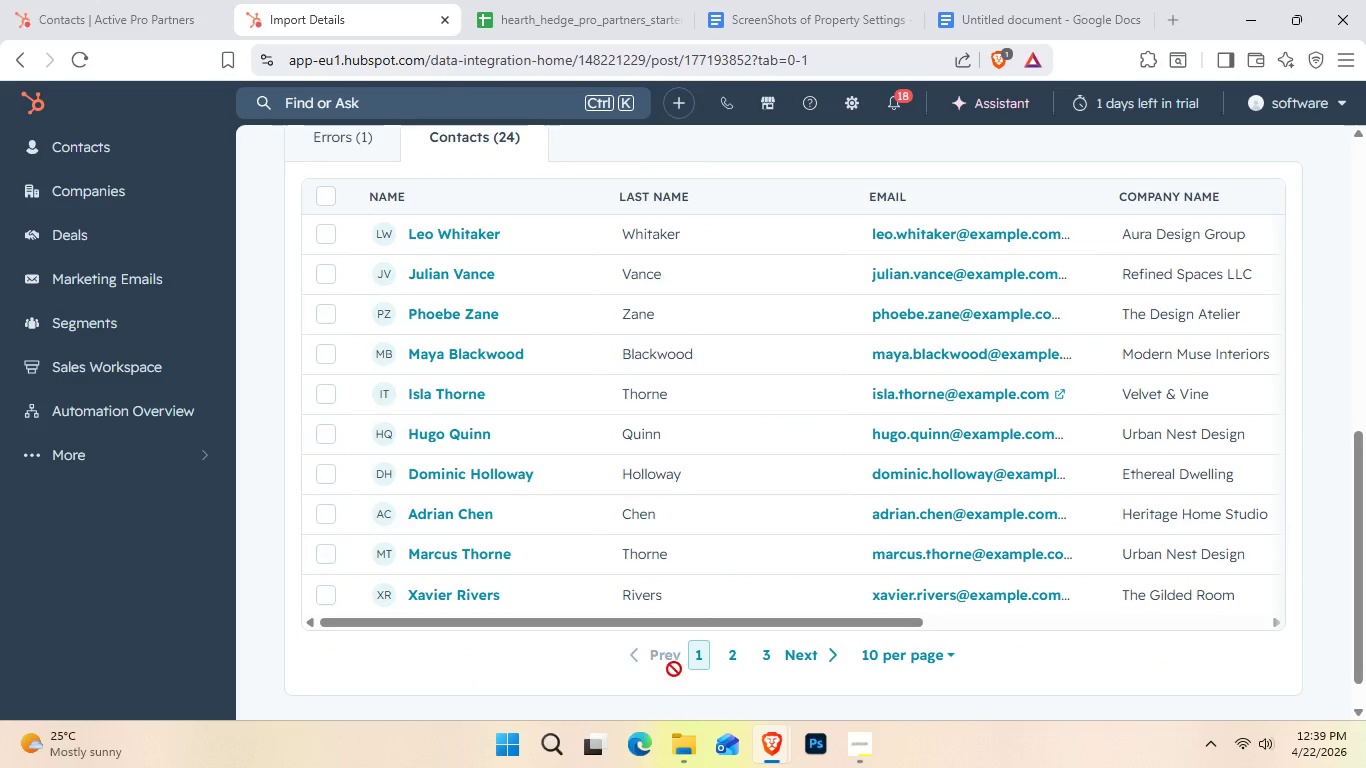 
left_click_drag(start_coordinate=[674, 621], to_coordinate=[578, 594])
 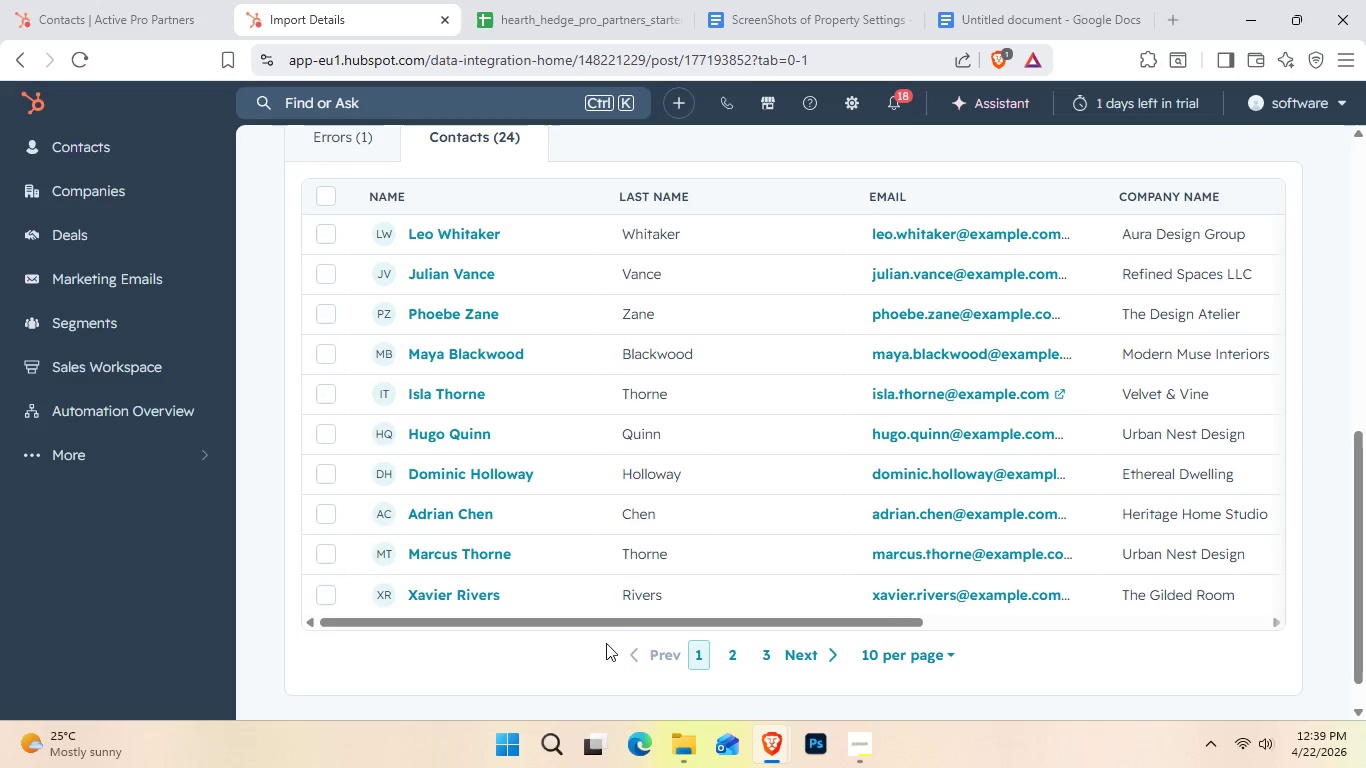 
left_click_drag(start_coordinate=[614, 620], to_coordinate=[802, 609])
 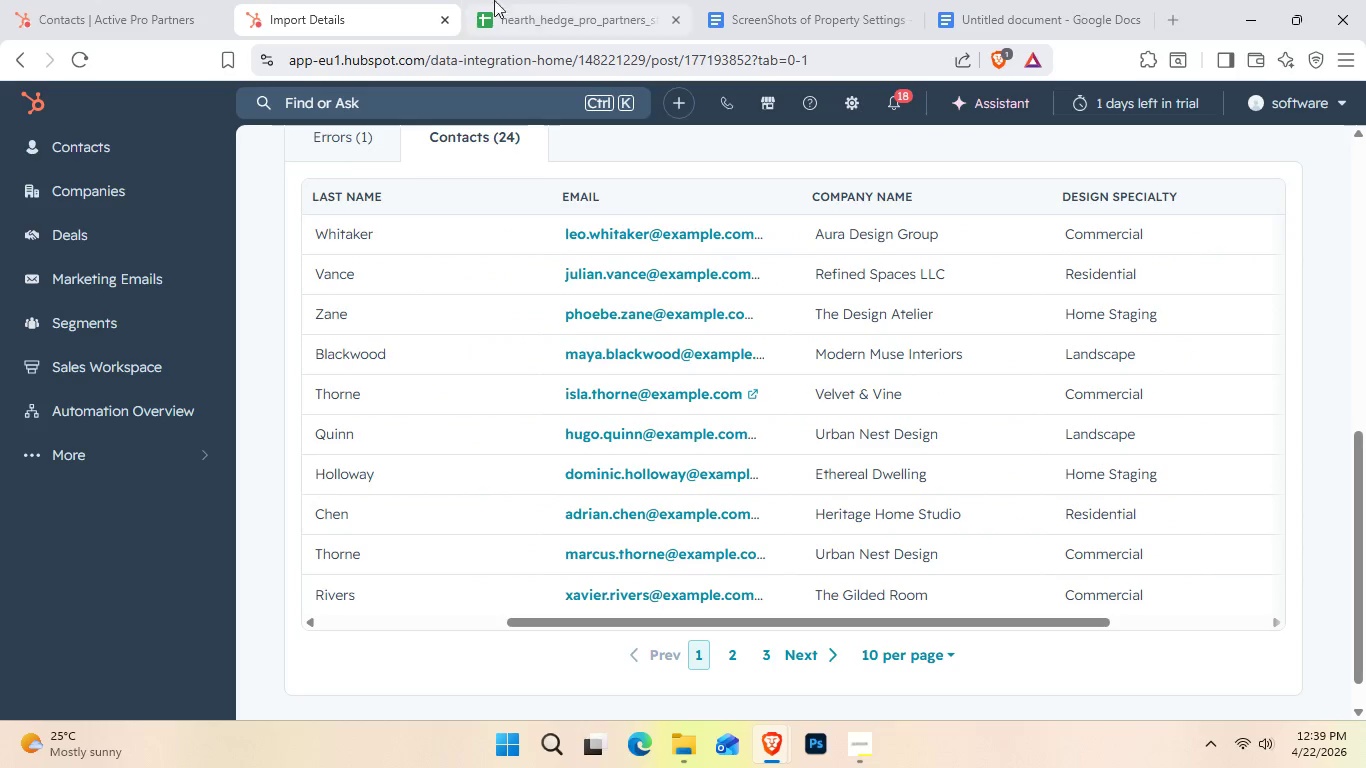 
left_click([563, 0])
 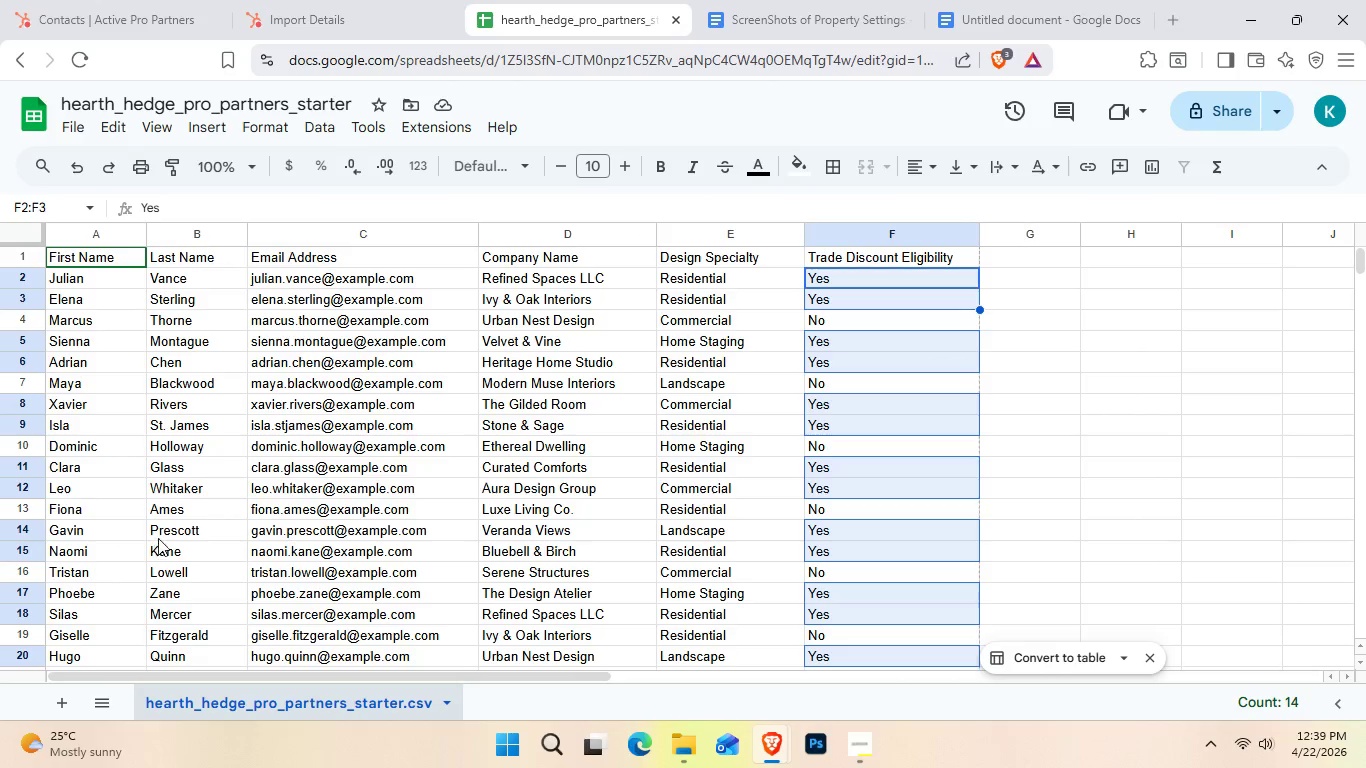 
wait(10.14)
 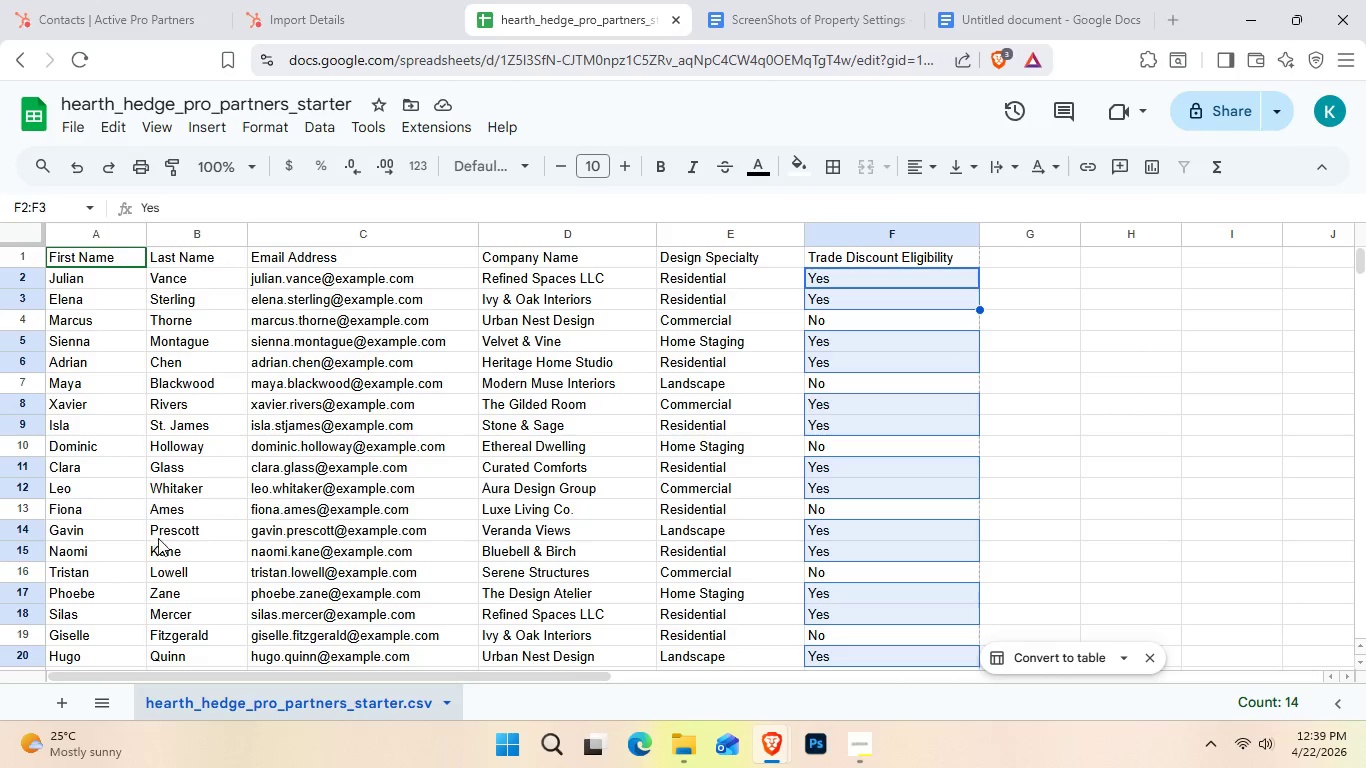 
left_click([307, 0])
 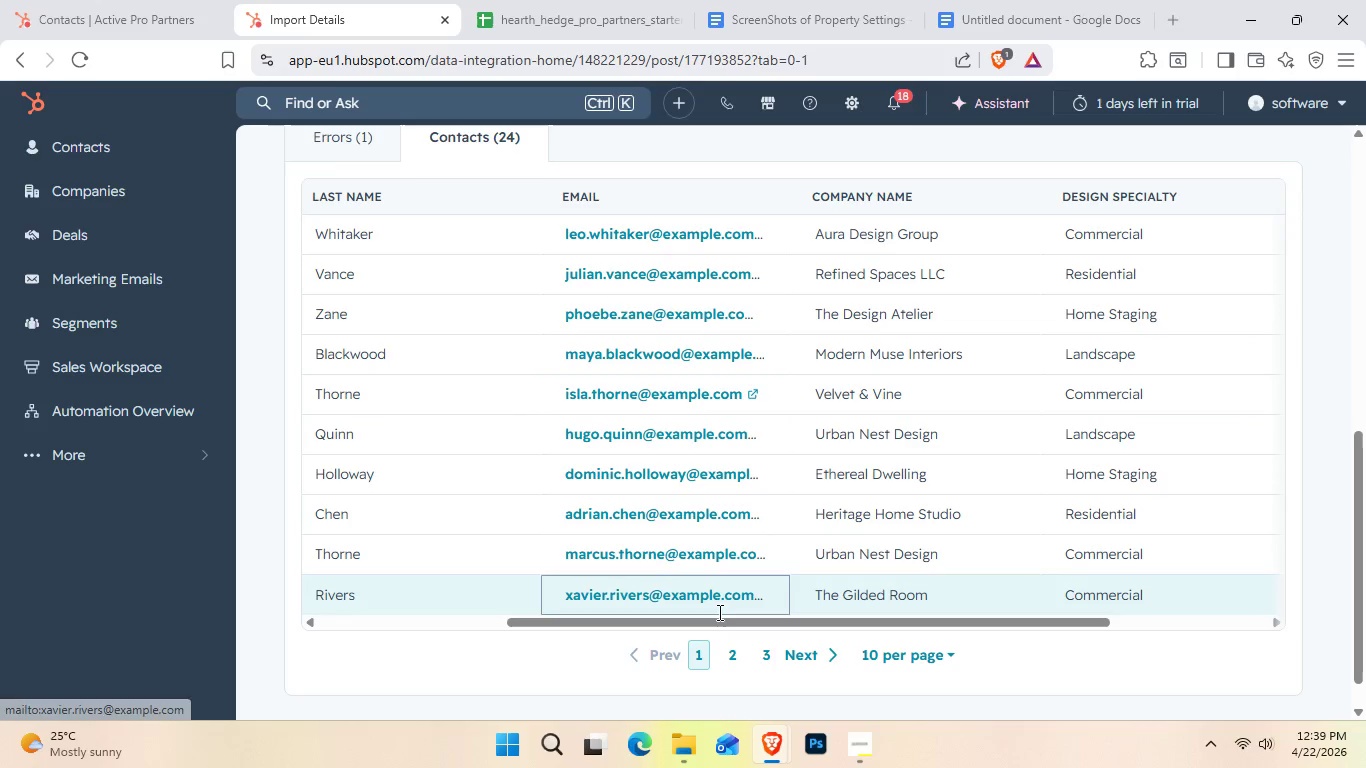 
left_click_drag(start_coordinate=[718, 621], to_coordinate=[452, 619])
 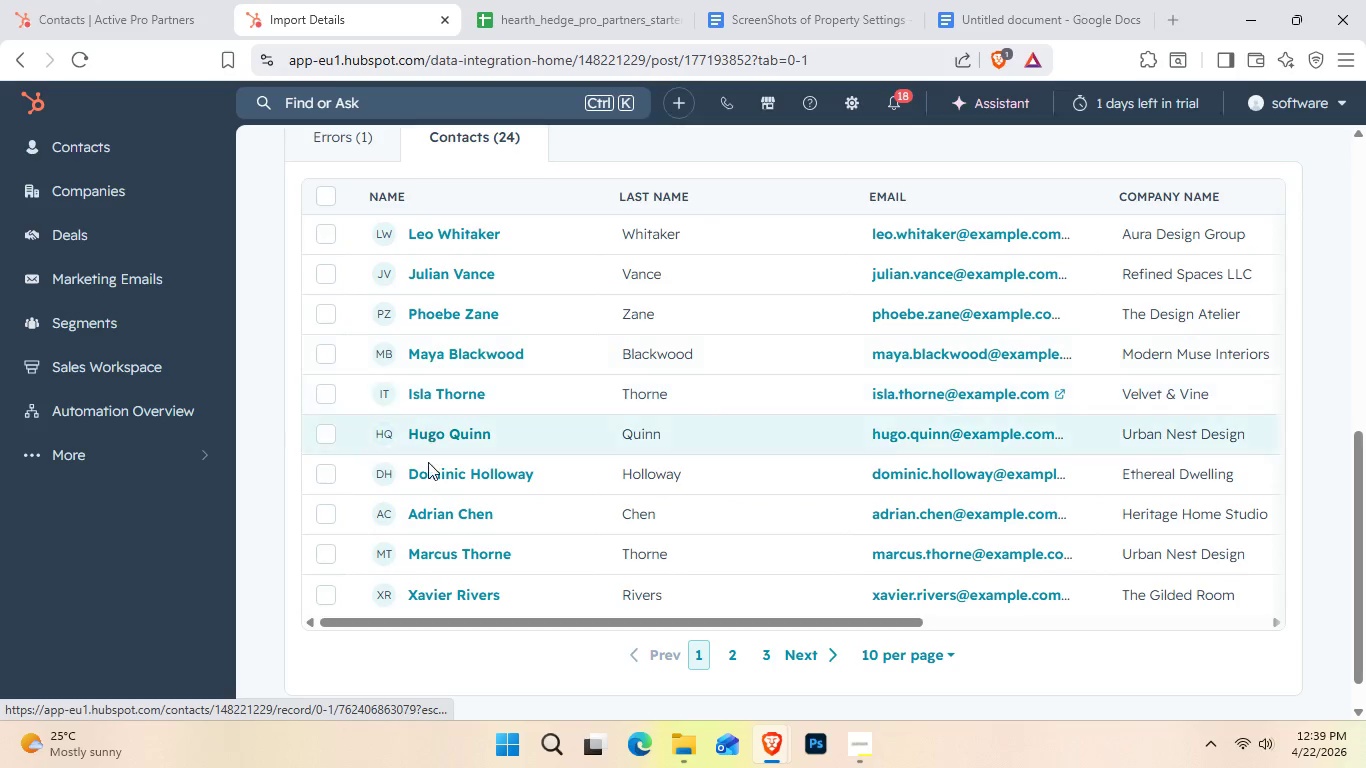 
left_click([737, 658])
 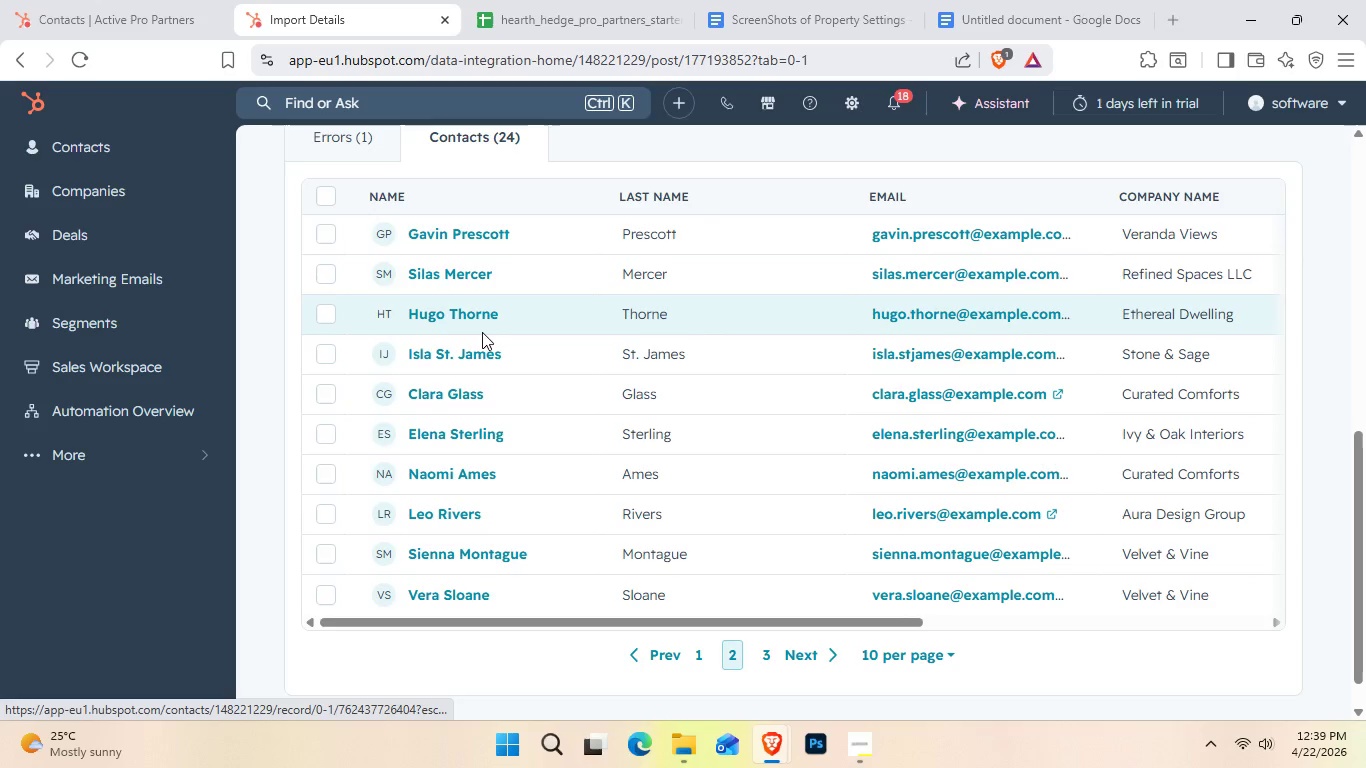 
left_click([588, 0])
 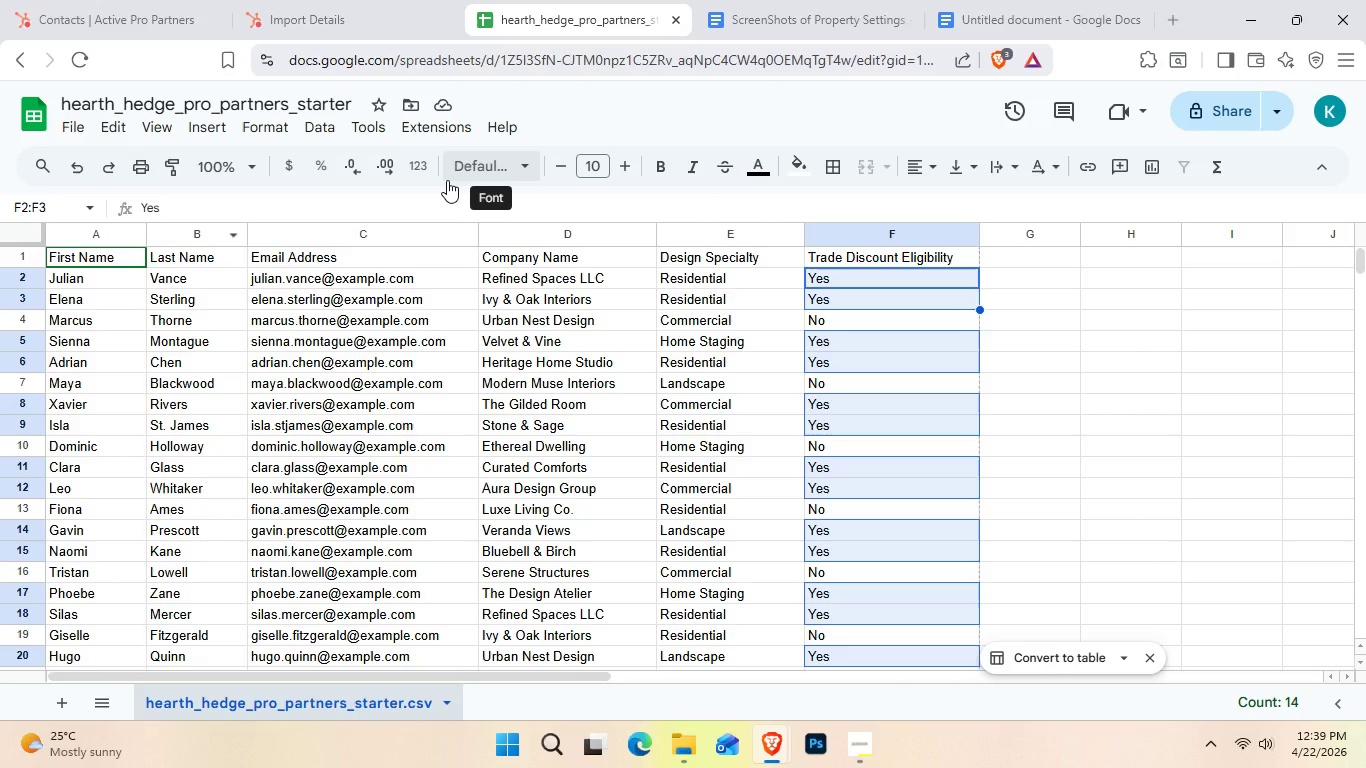 
wait(5.84)
 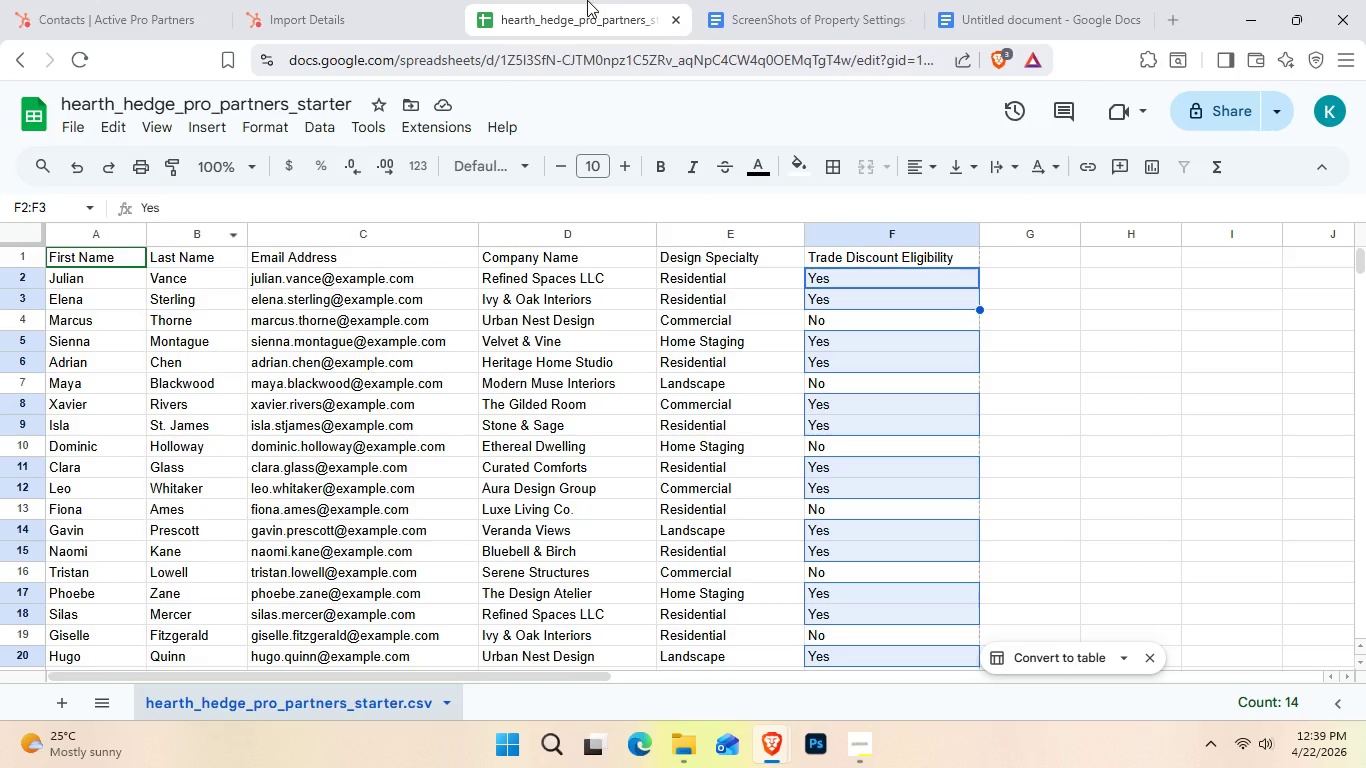 
left_click([368, 0])
 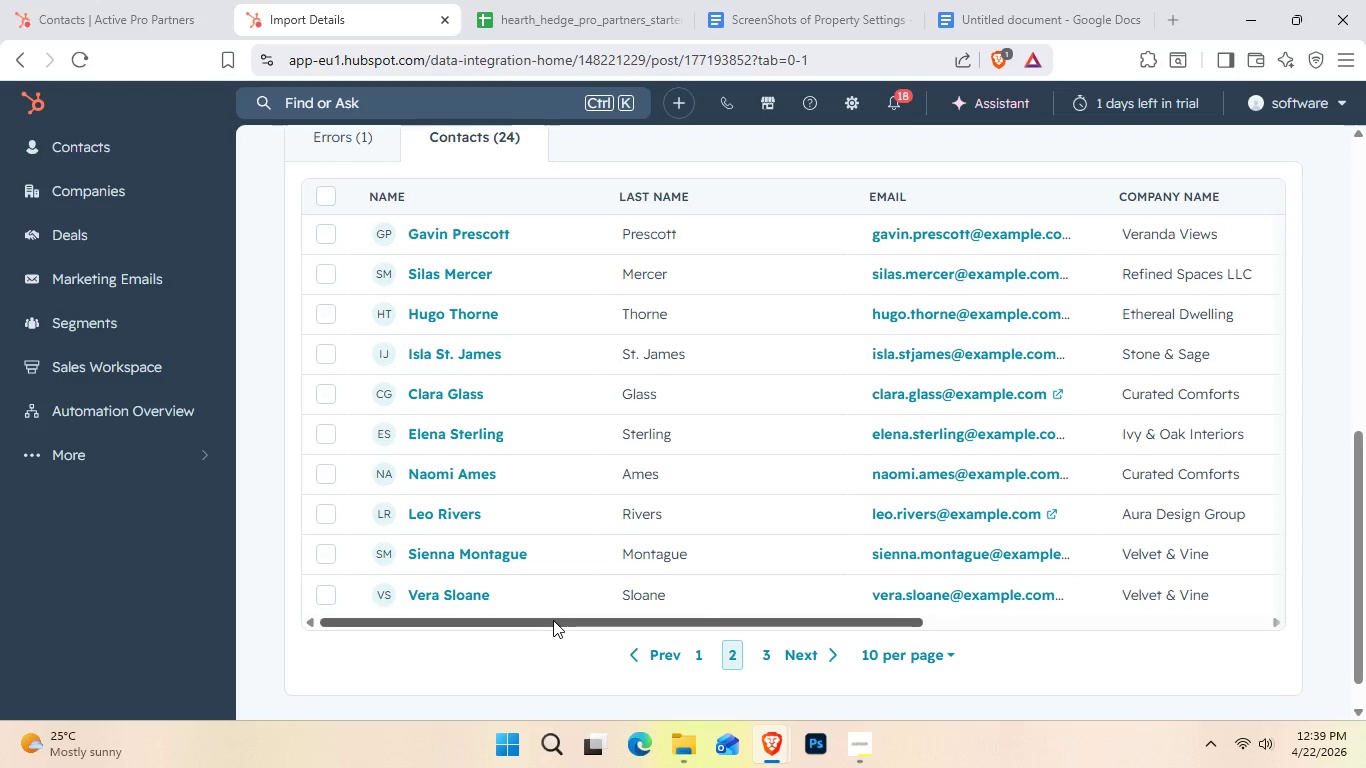 
left_click_drag(start_coordinate=[553, 620], to_coordinate=[511, 594])
 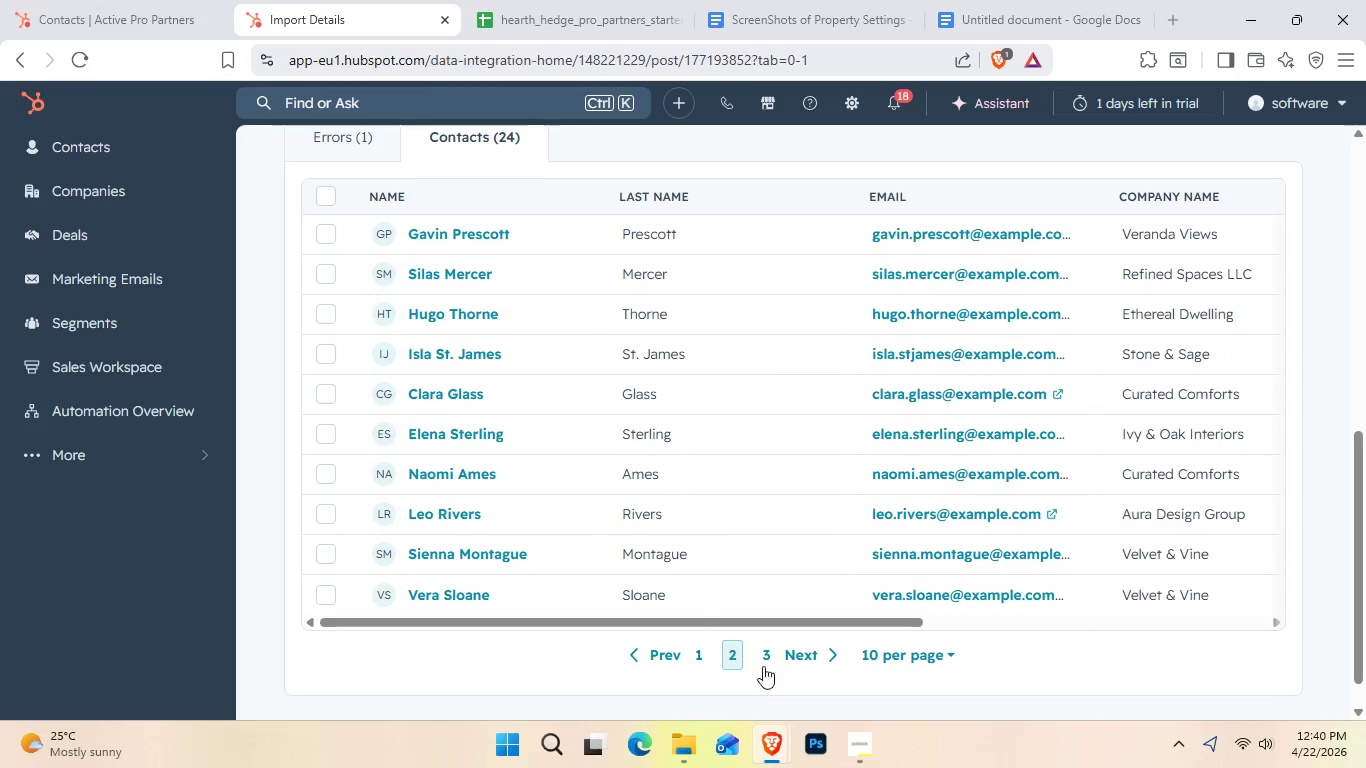 
left_click([766, 659])
 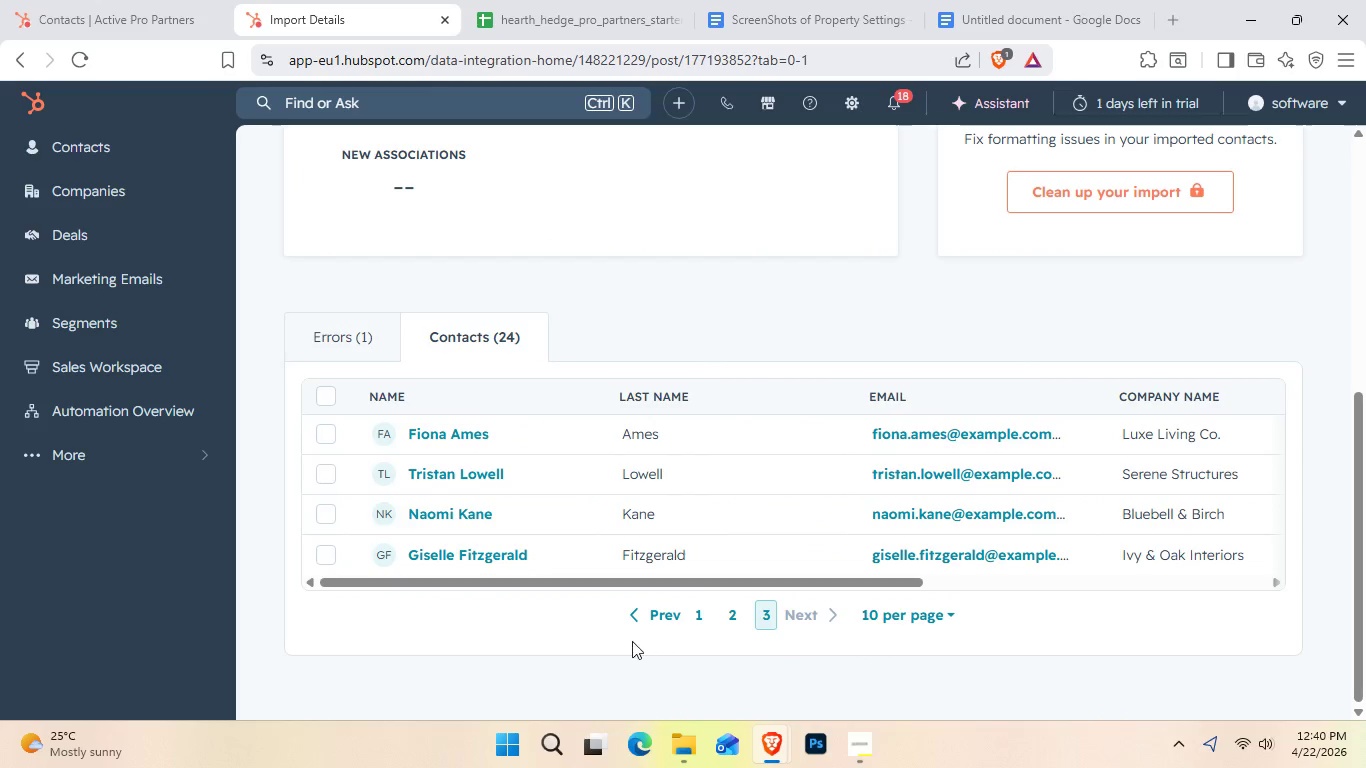 
left_click_drag(start_coordinate=[610, 581], to_coordinate=[796, 613])
 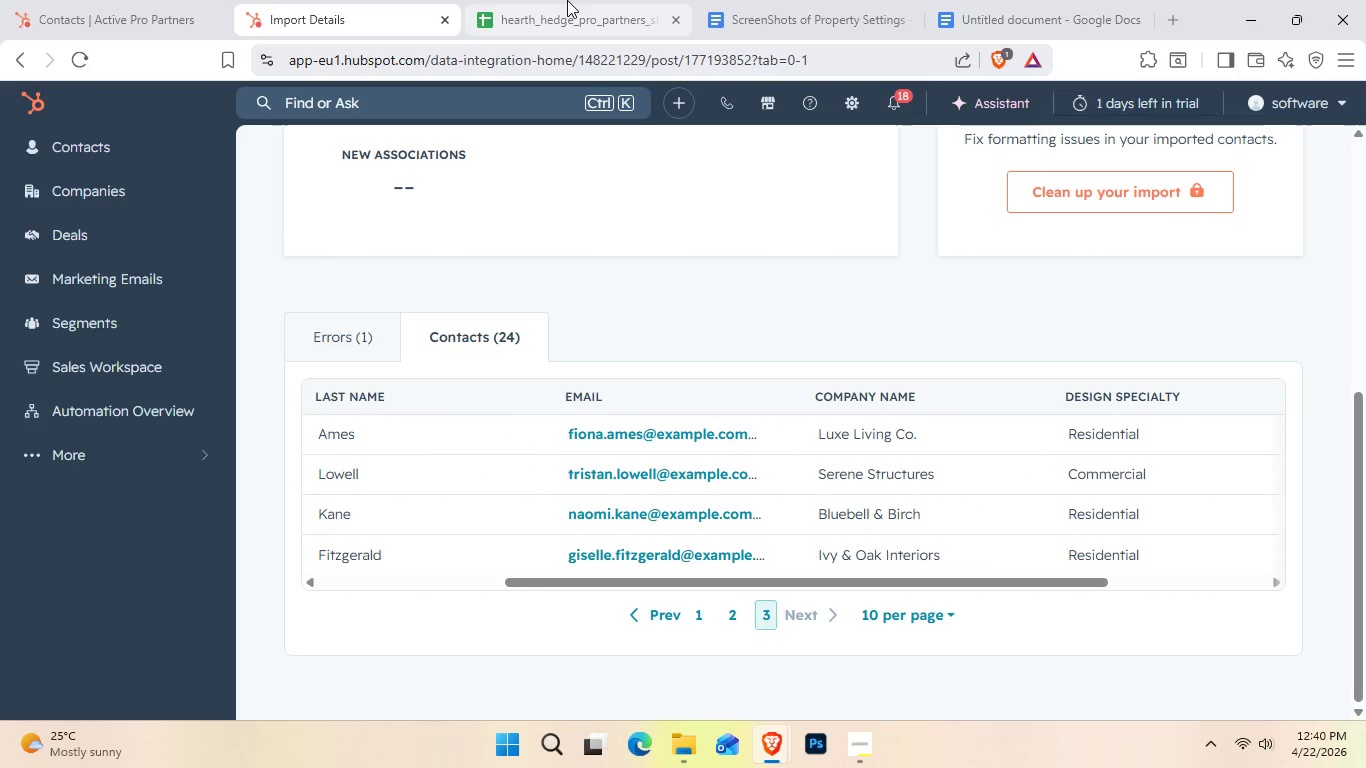 
left_click([567, 0])
 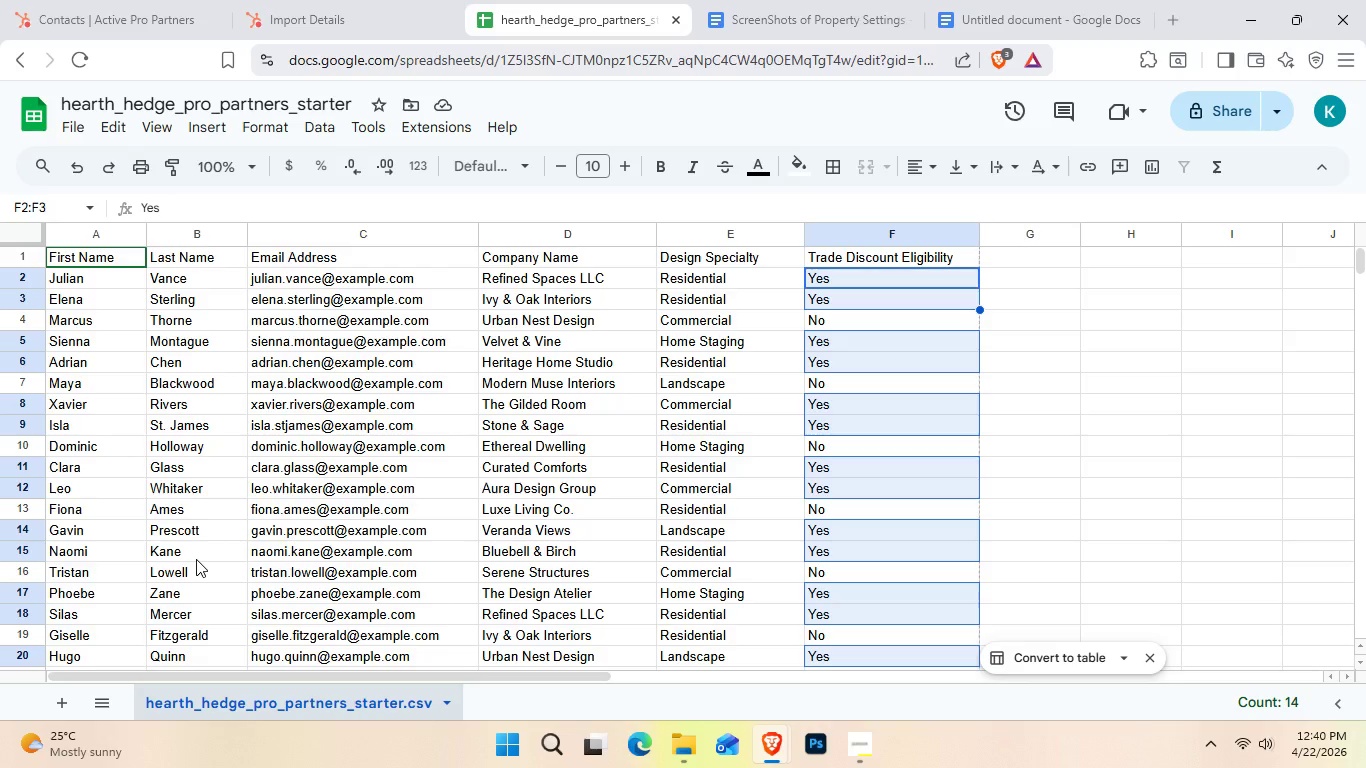 
wait(13.16)
 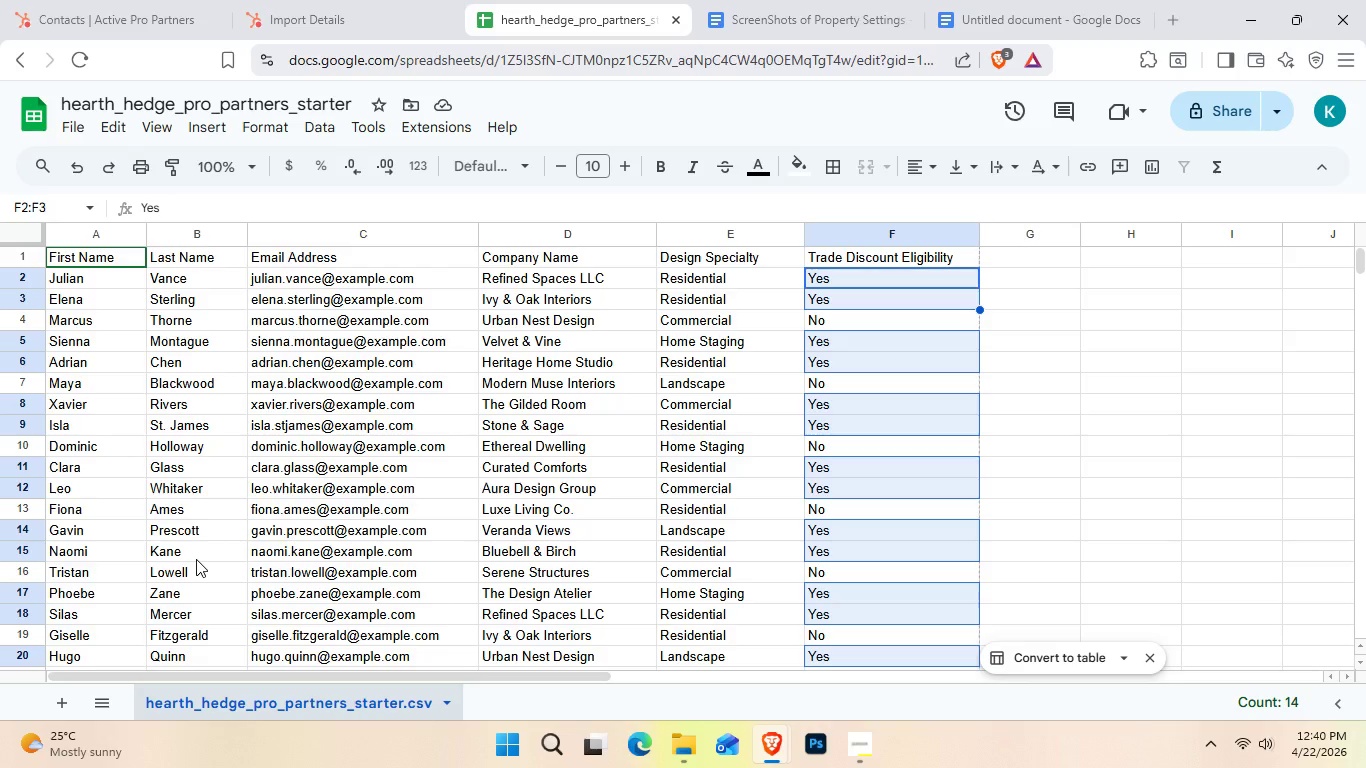 
left_click([312, 0])
 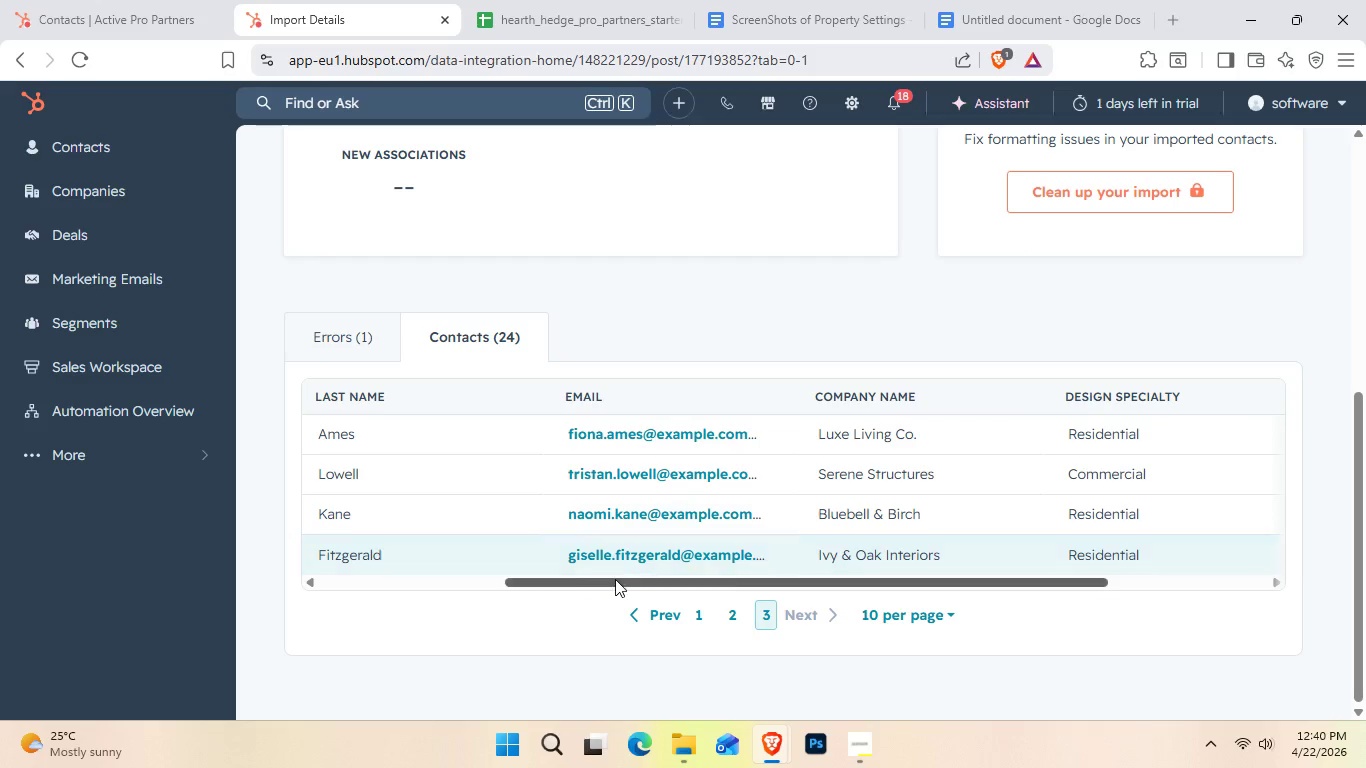 
left_click_drag(start_coordinate=[615, 579], to_coordinate=[316, 562])
 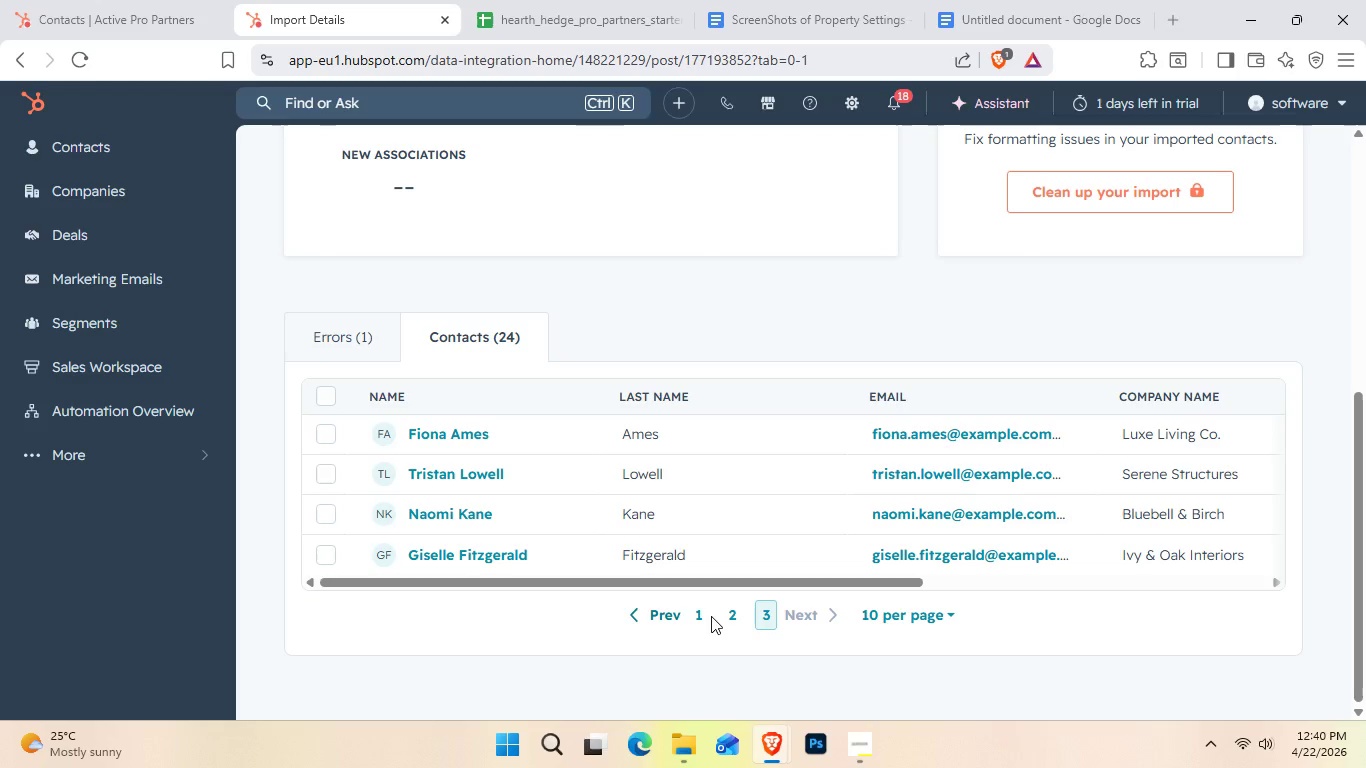 
left_click([701, 625])
 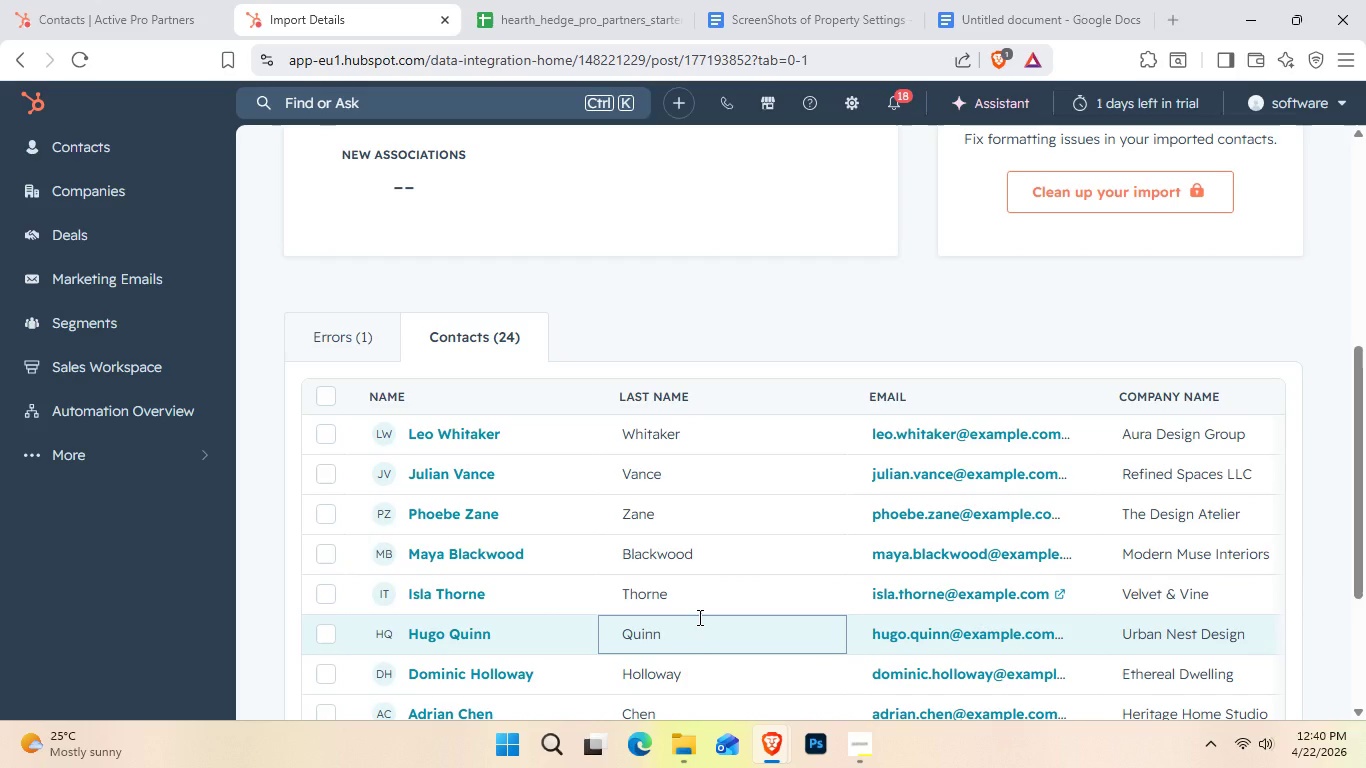 
scroll: coordinate [698, 617], scroll_direction: down, amount: 1.0
 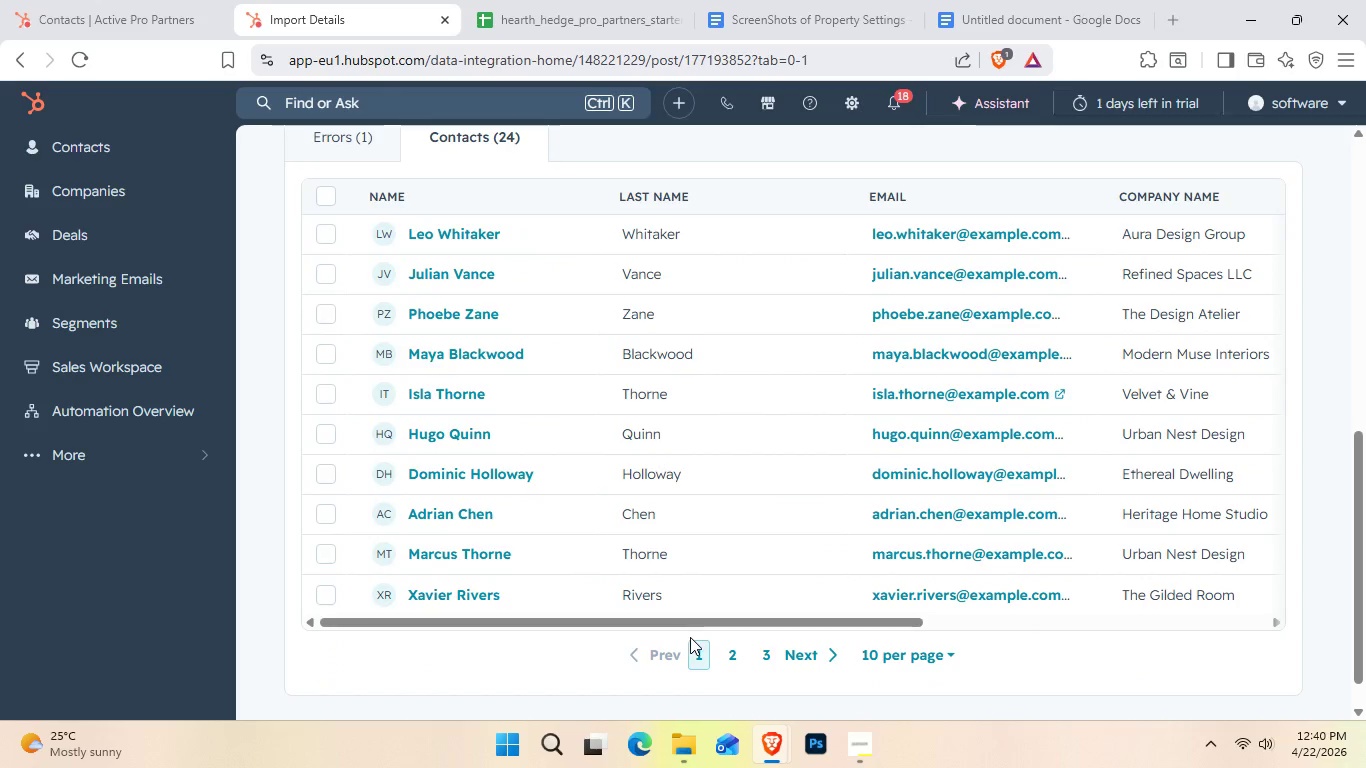 
left_click([735, 652])
 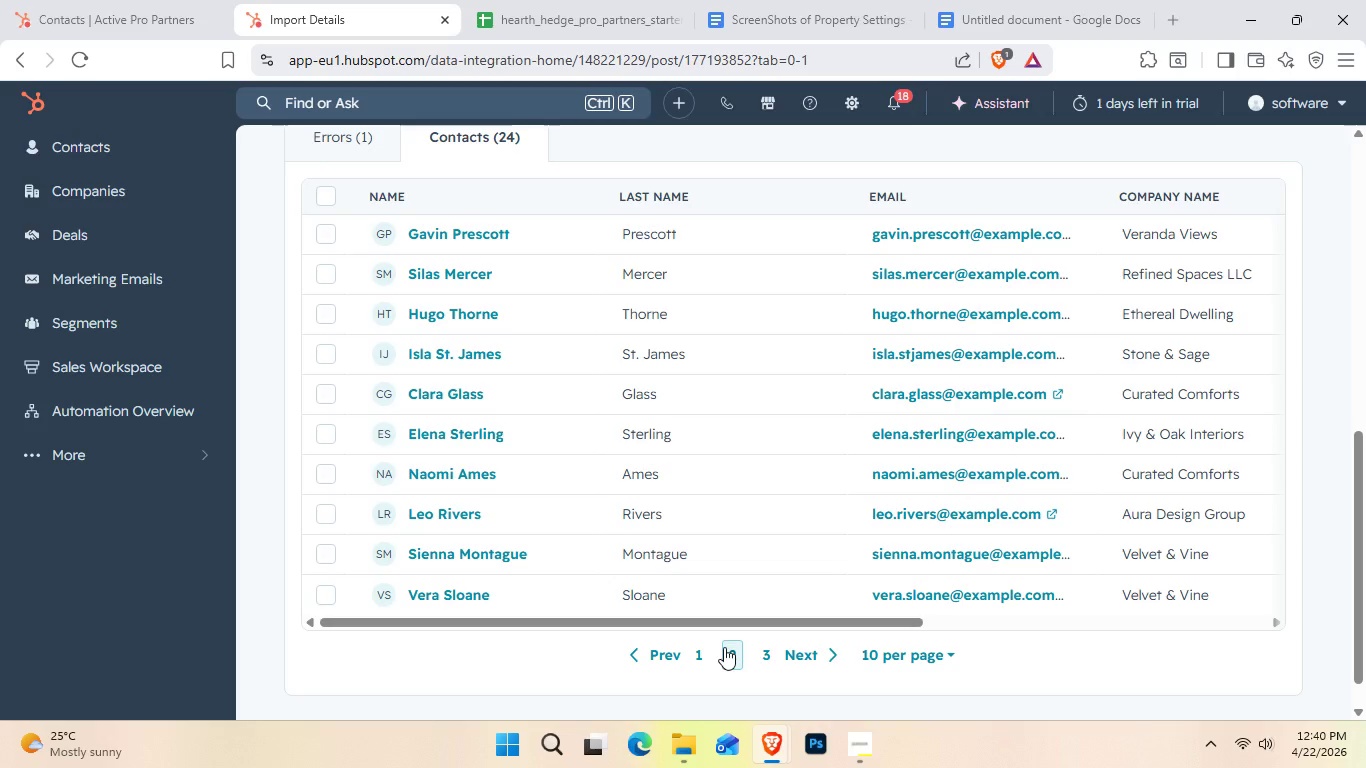 
wait(21.23)
 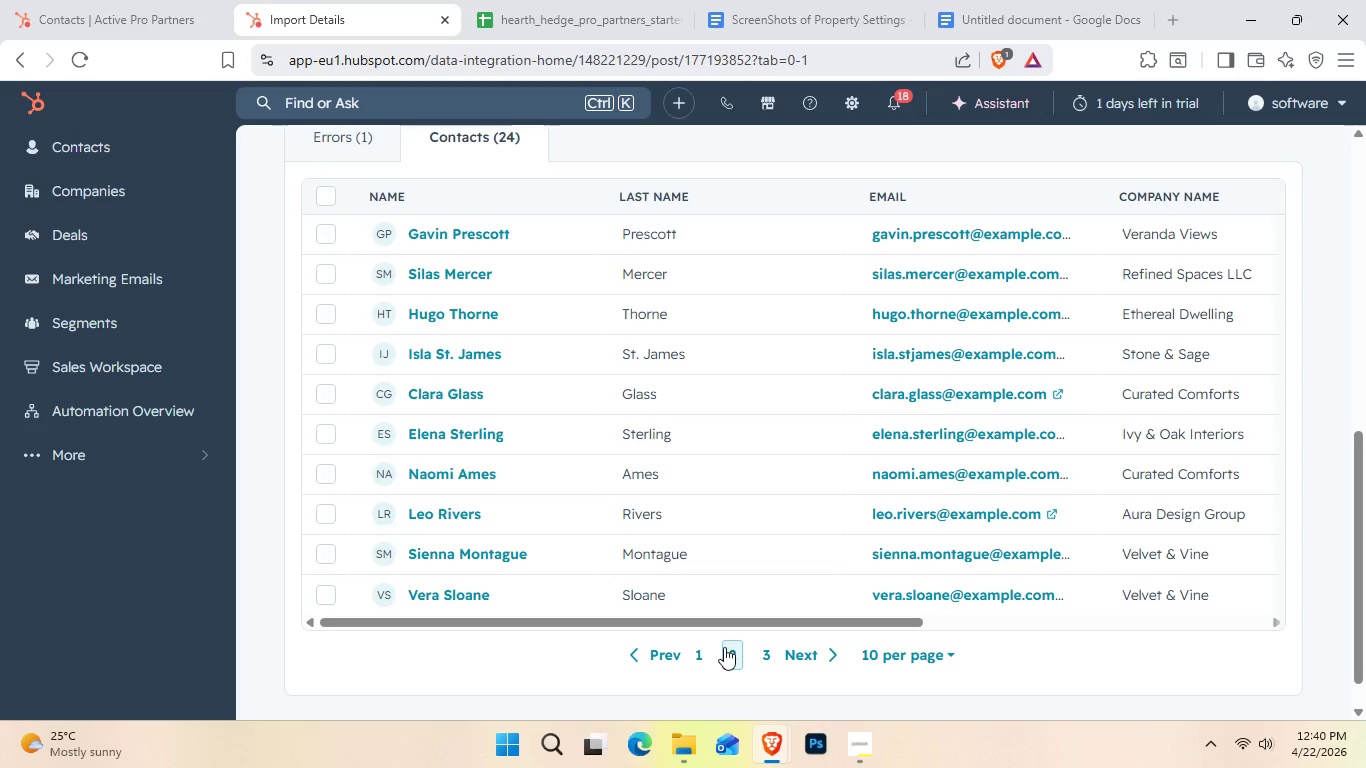 
left_click([532, 0])
 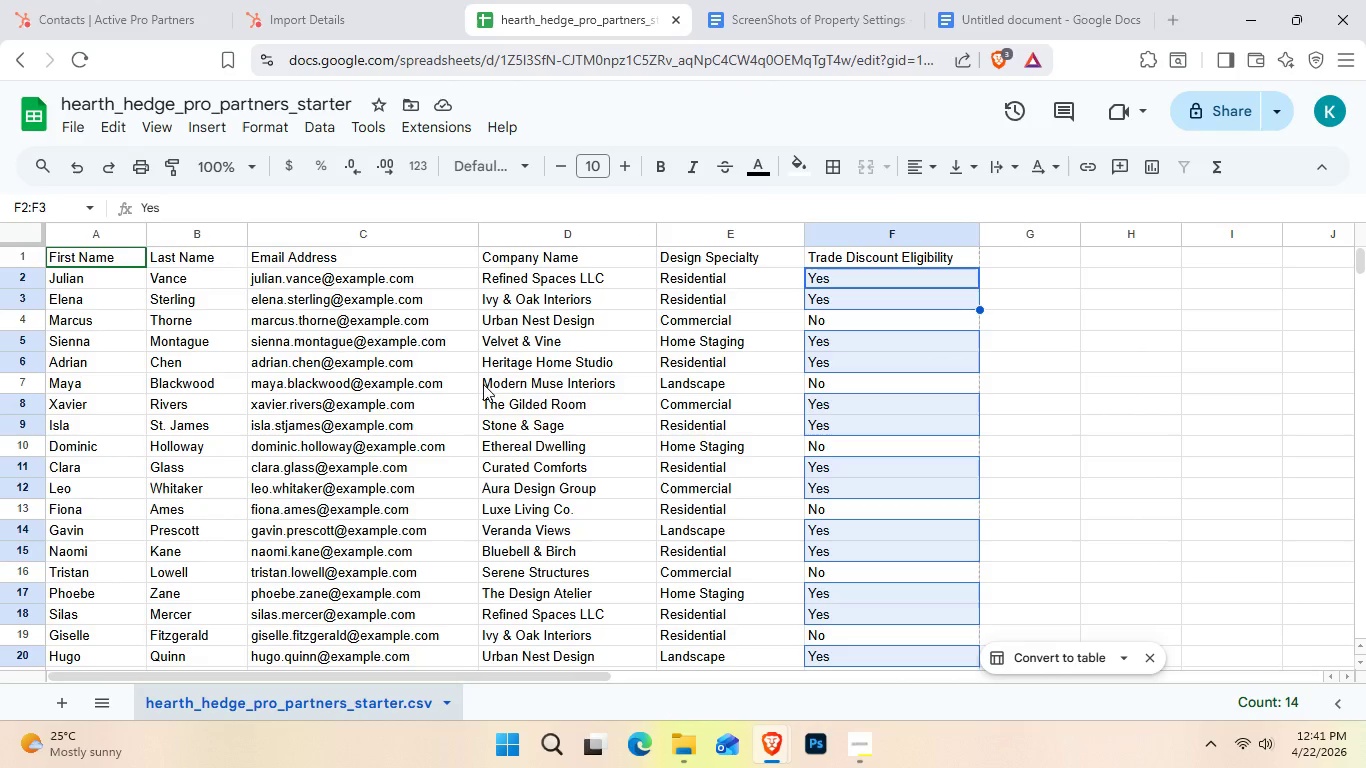 
left_click([302, 0])
 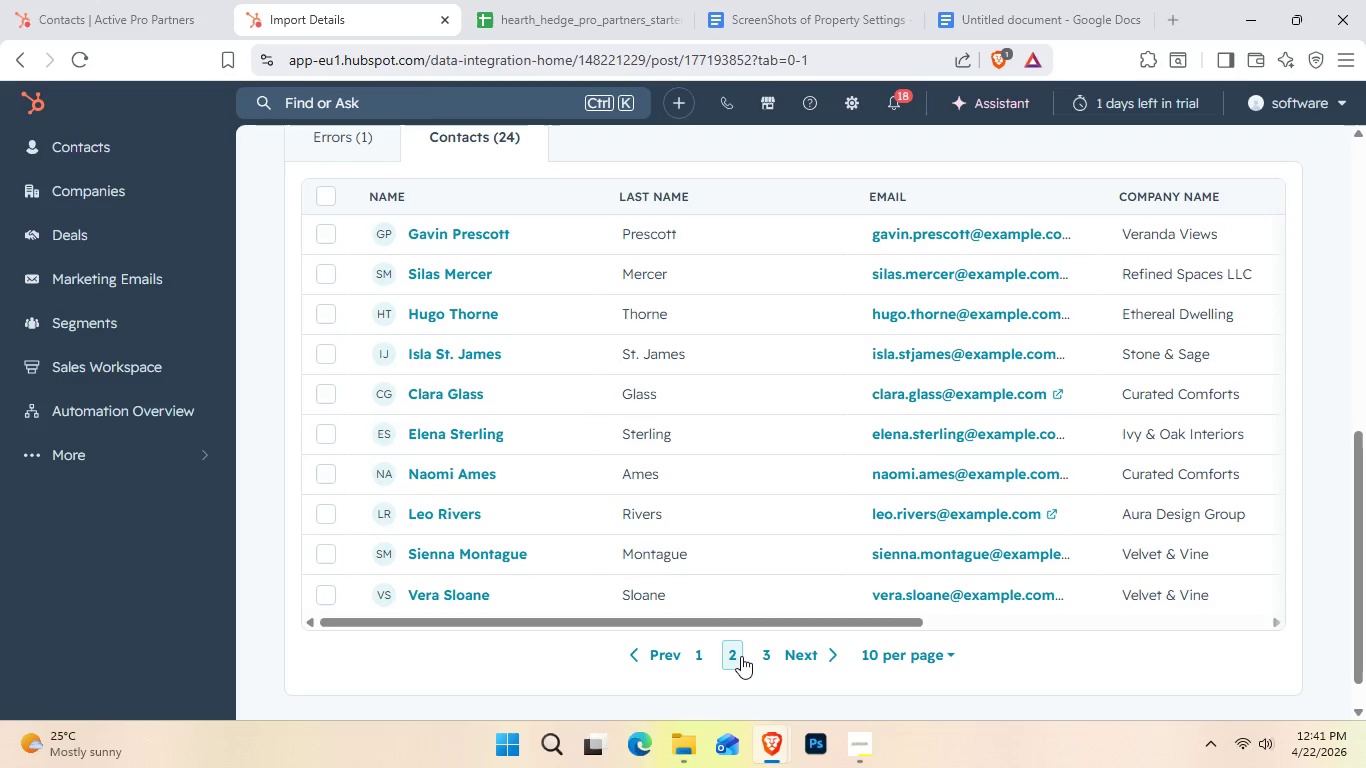 
left_click([699, 661])
 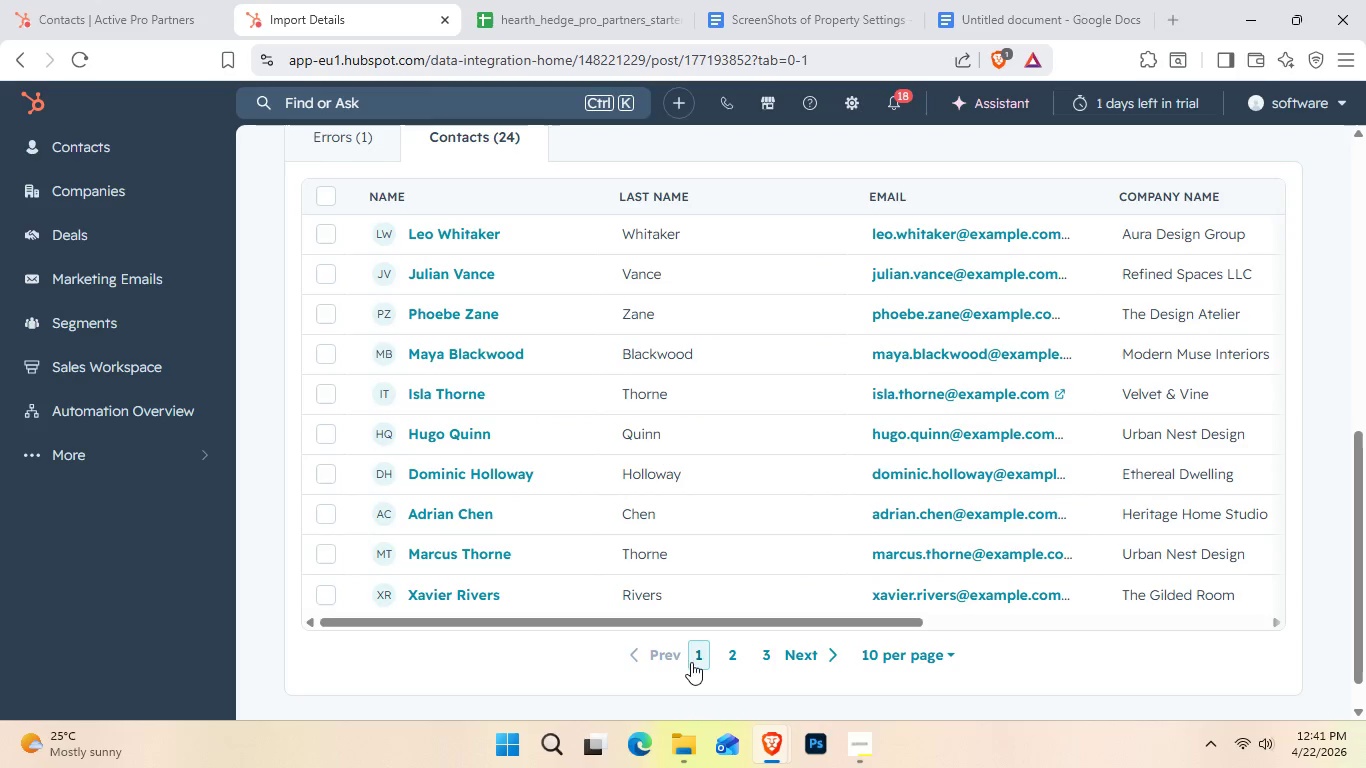 
left_click_drag(start_coordinate=[684, 622], to_coordinate=[955, 636])
 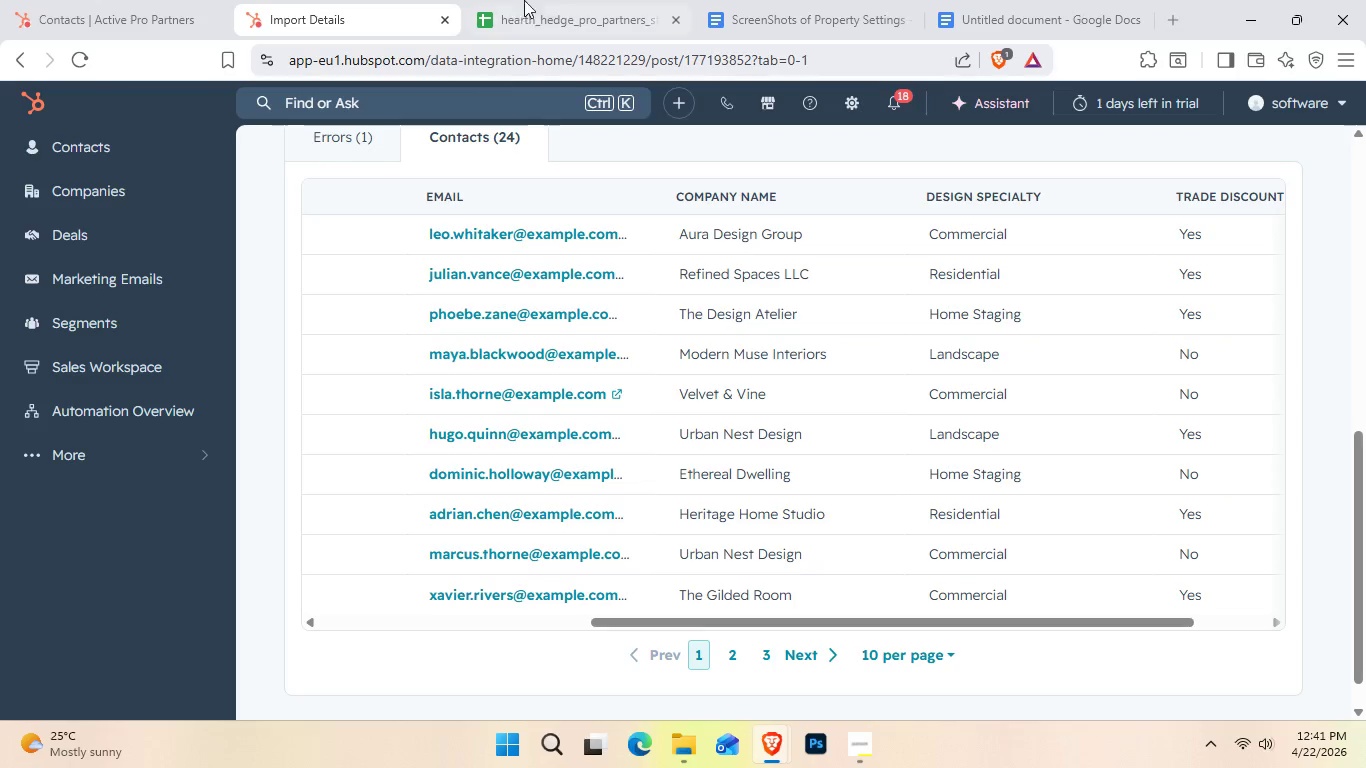 
left_click([544, 0])
 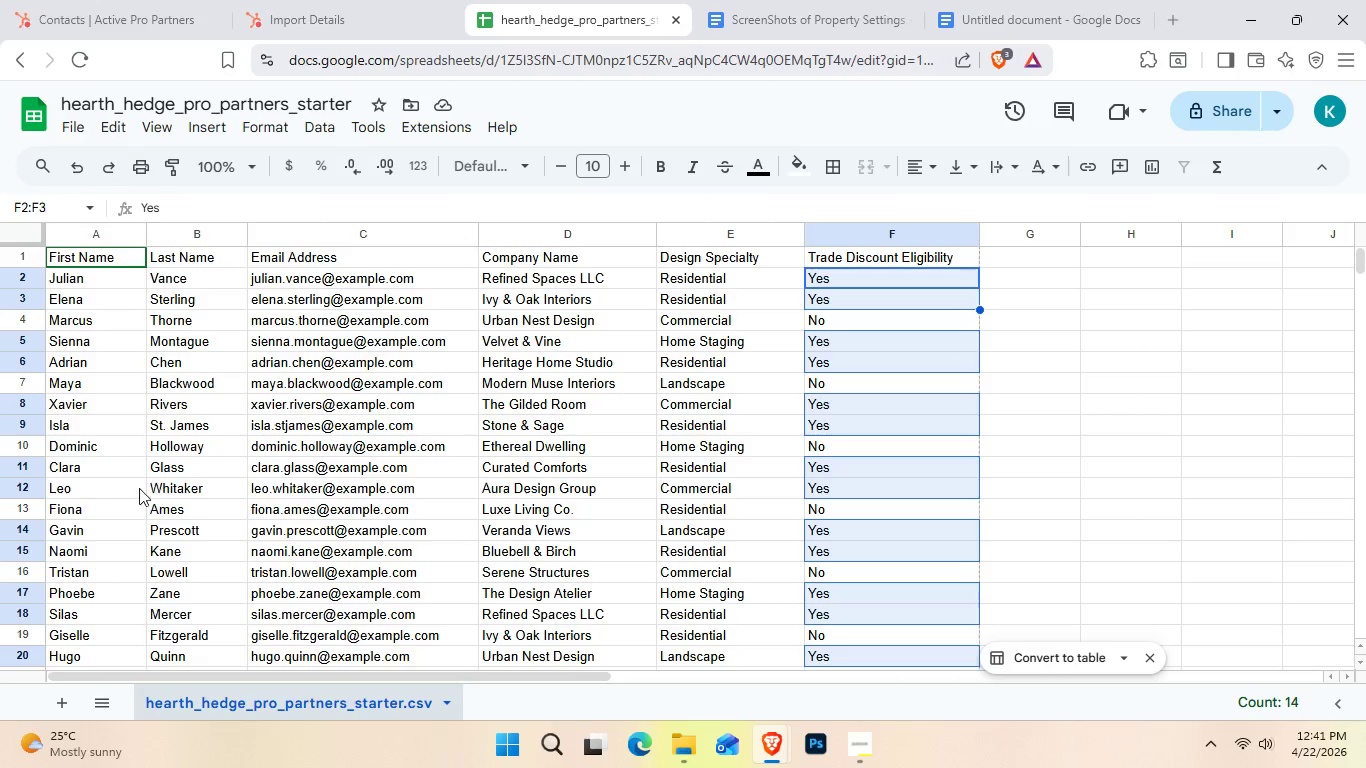 
wait(9.92)
 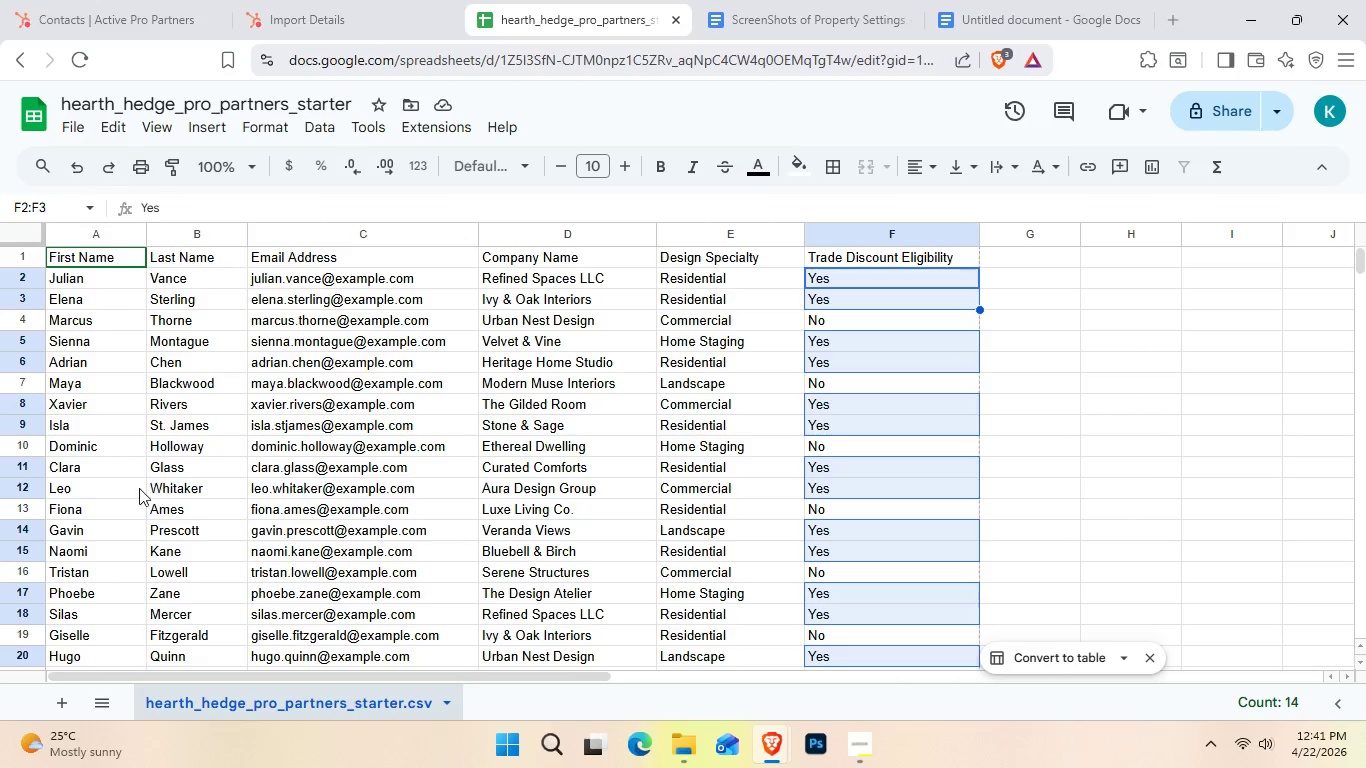 
left_click([336, 30])
 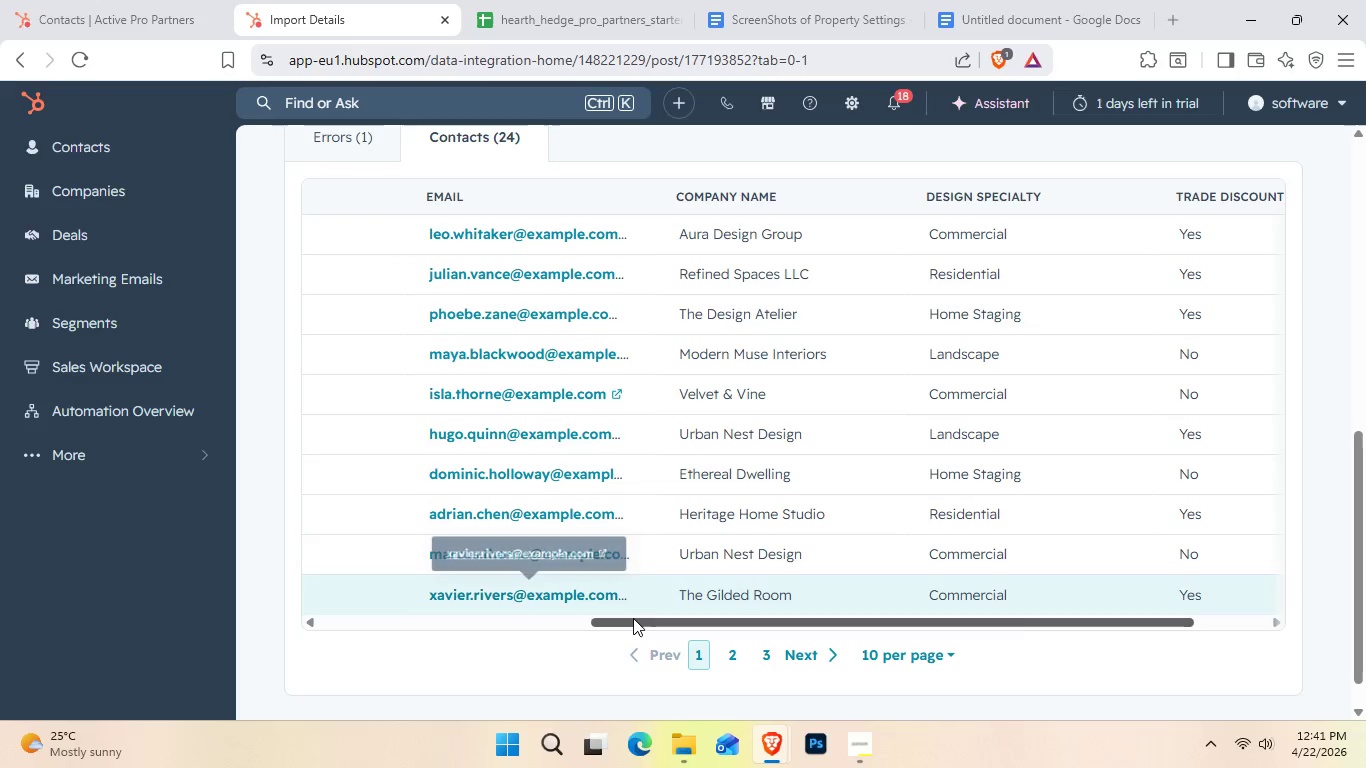 
left_click_drag(start_coordinate=[633, 618], to_coordinate=[247, 587])
 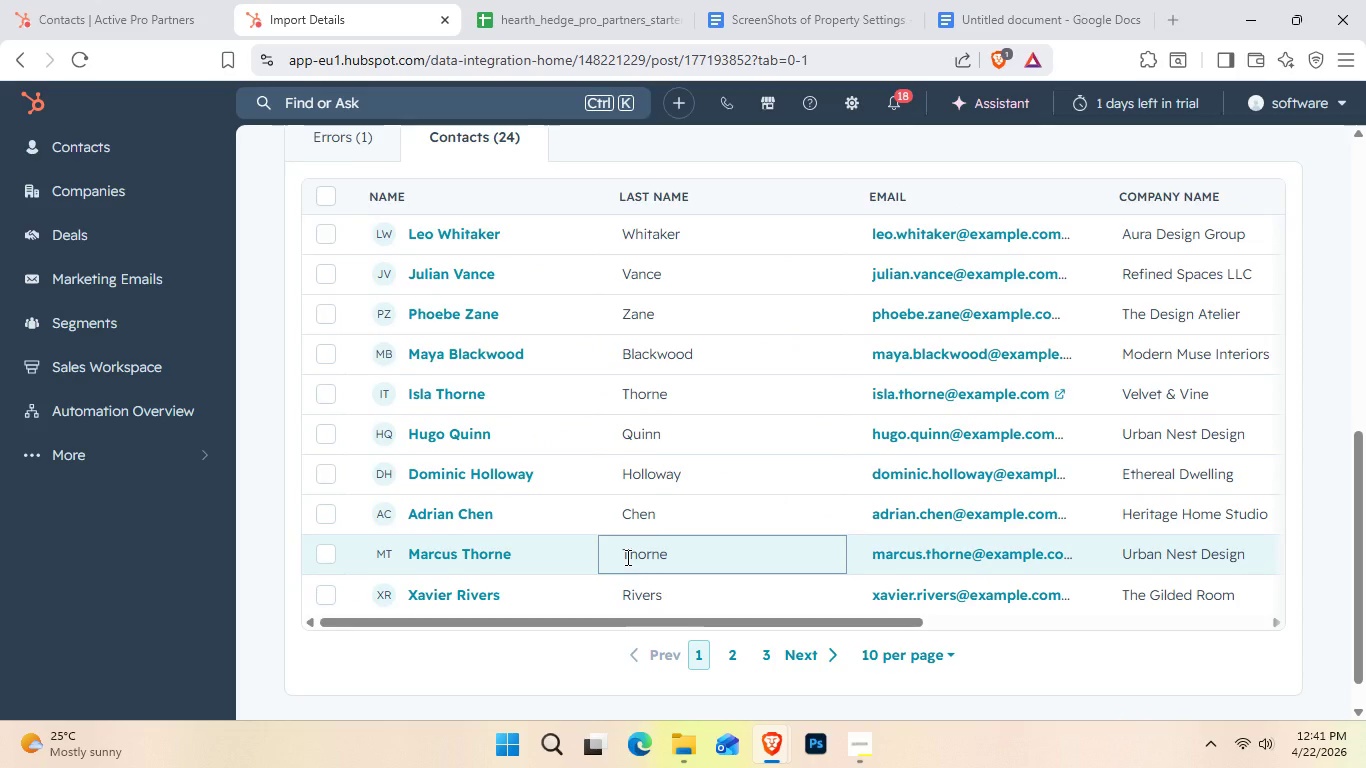 
scroll: coordinate [626, 557], scroll_direction: none, amount: 0.0
 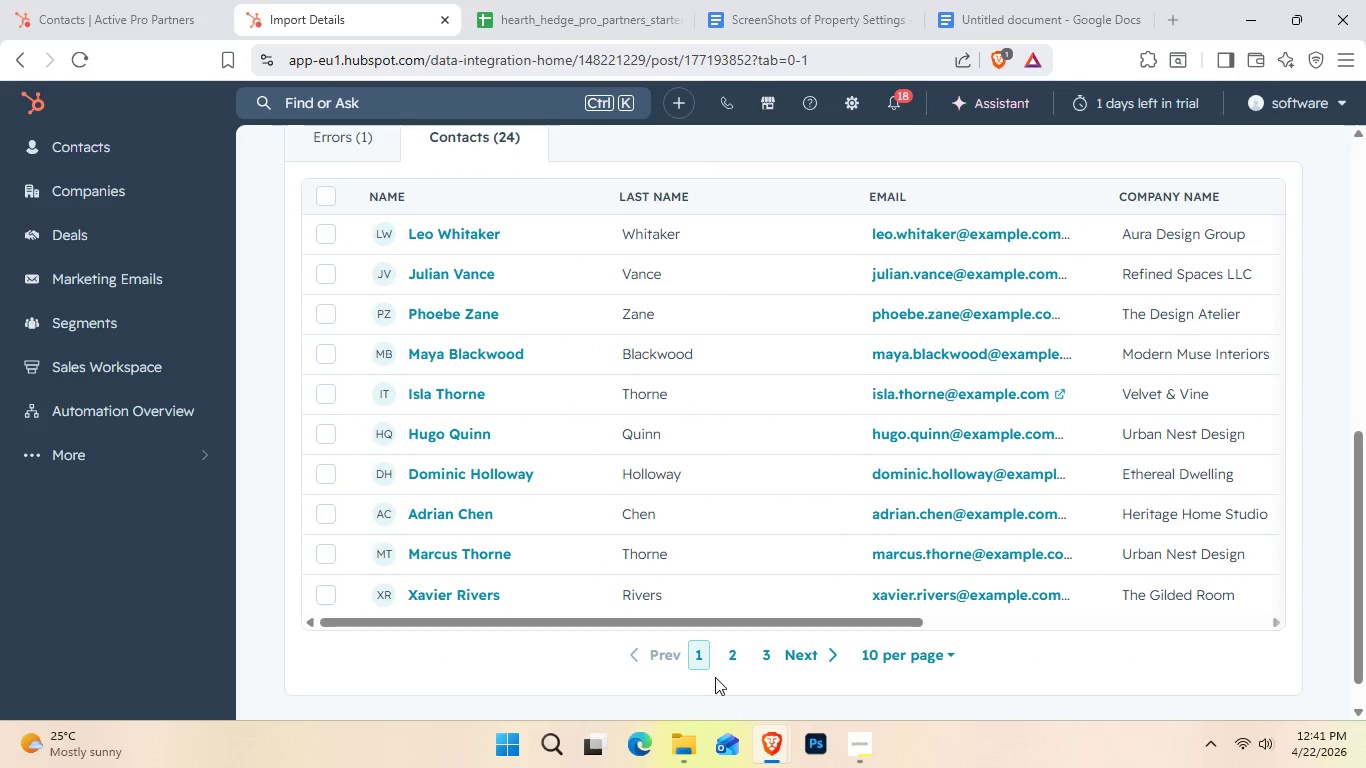 
left_click([729, 662])
 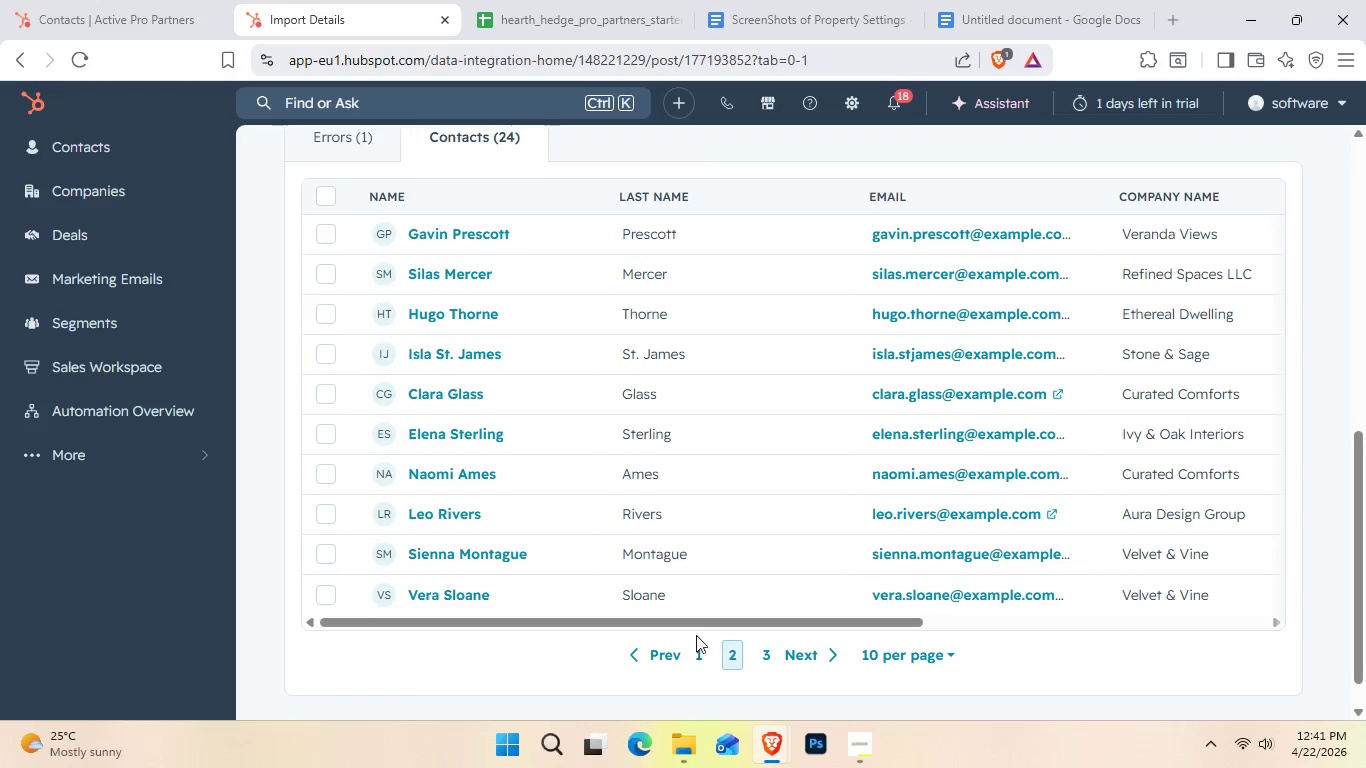 
left_click_drag(start_coordinate=[698, 626], to_coordinate=[871, 637])
 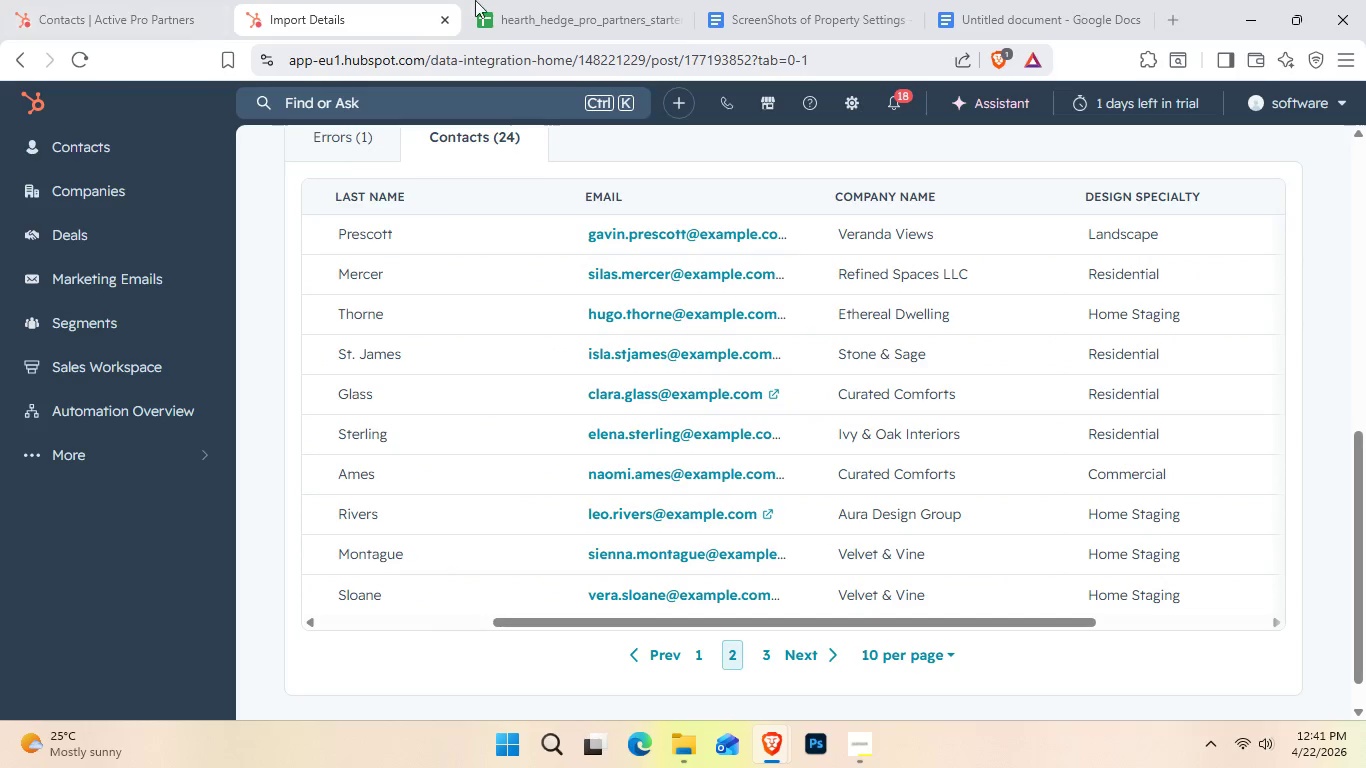 
left_click([535, 0])
 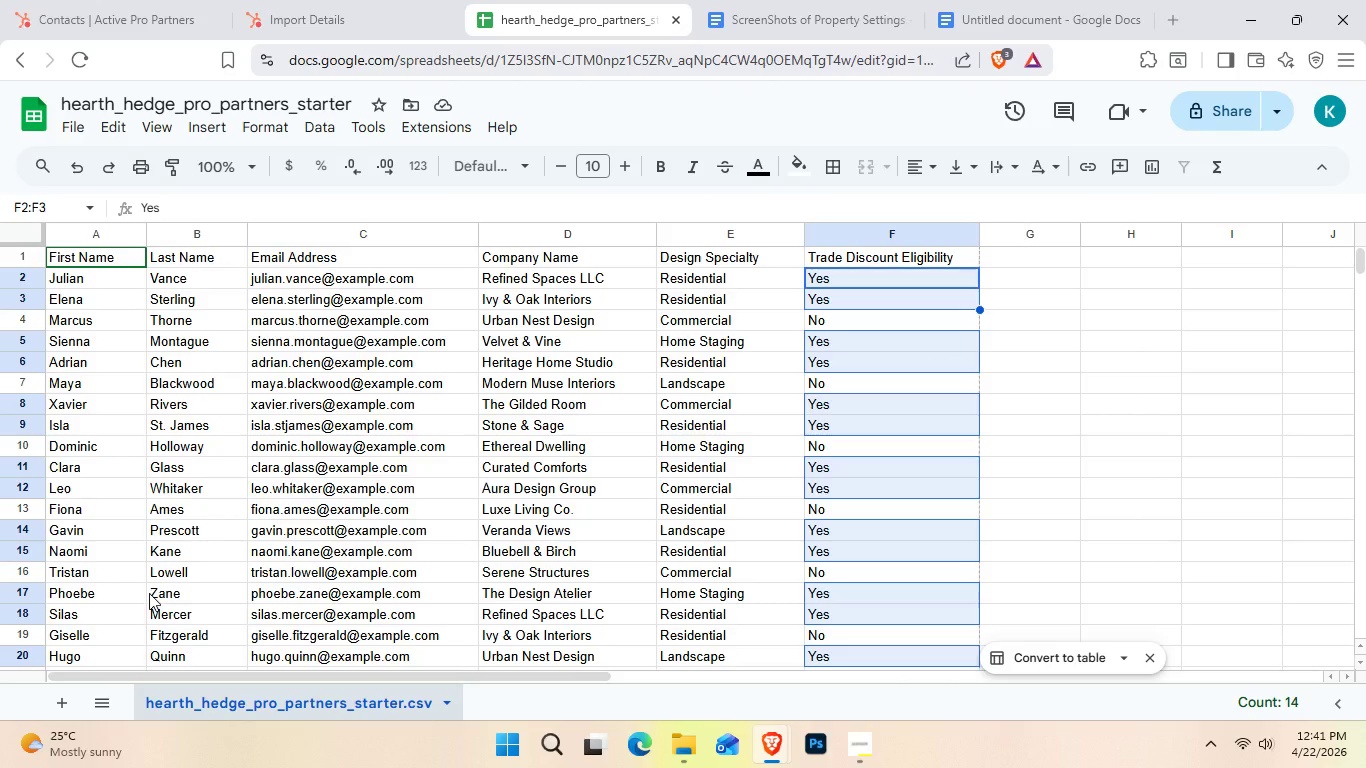 
scroll: coordinate [108, 621], scroll_direction: down, amount: 2.0
 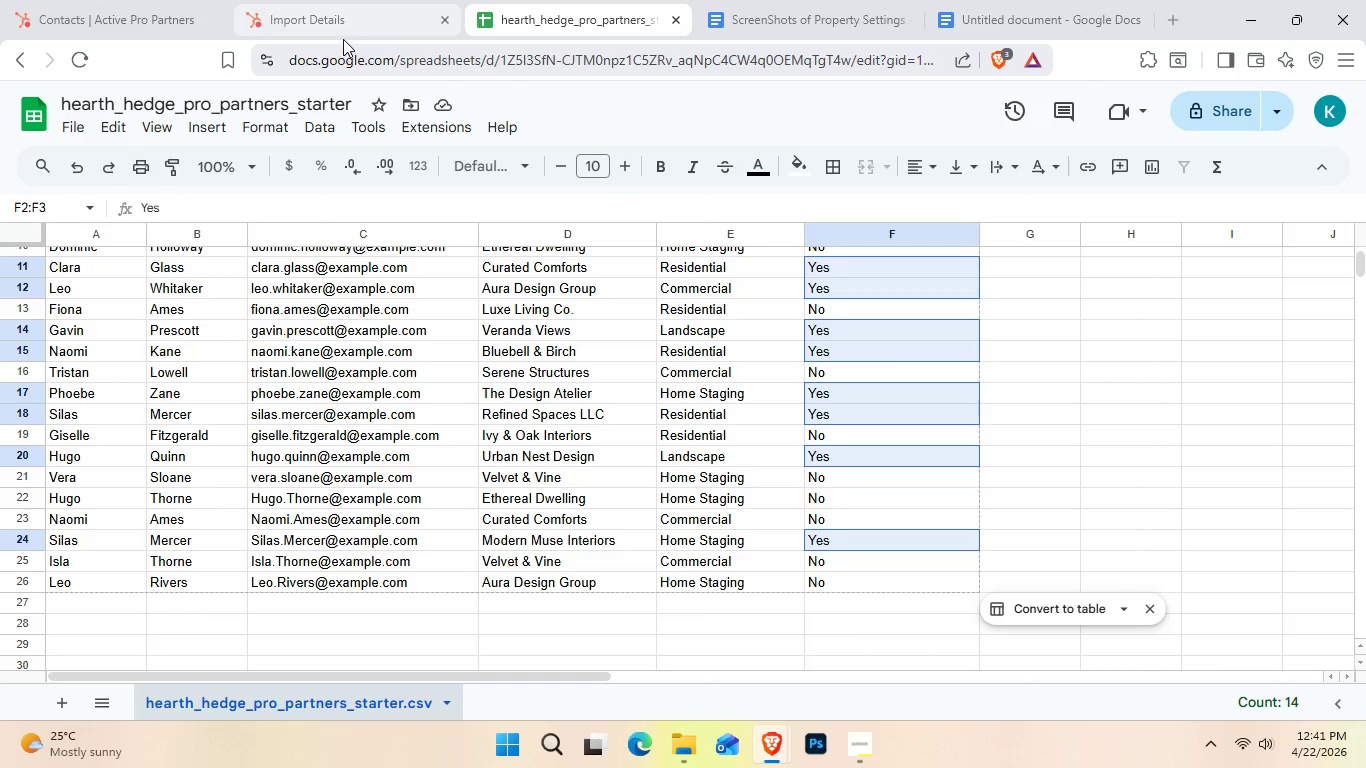 
left_click([342, 28])
 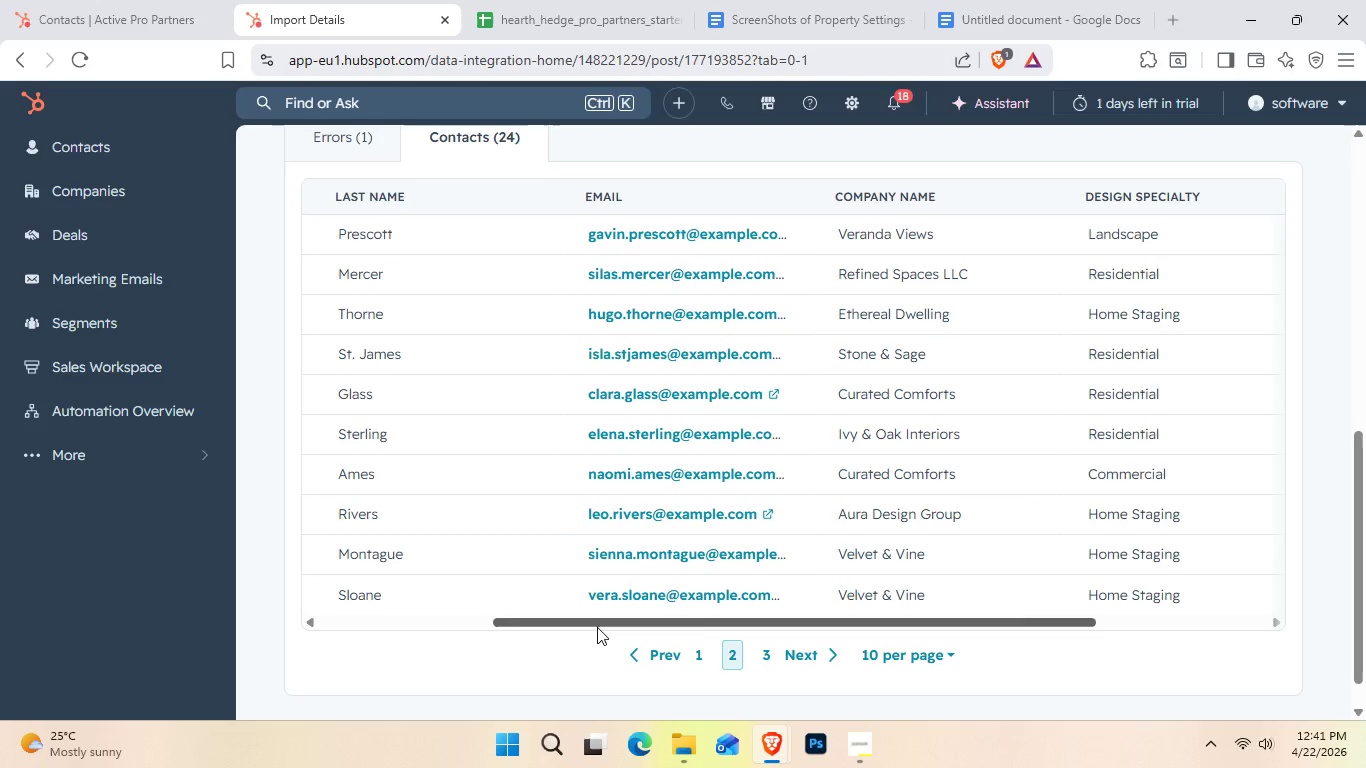 
left_click_drag(start_coordinate=[597, 627], to_coordinate=[322, 608])
 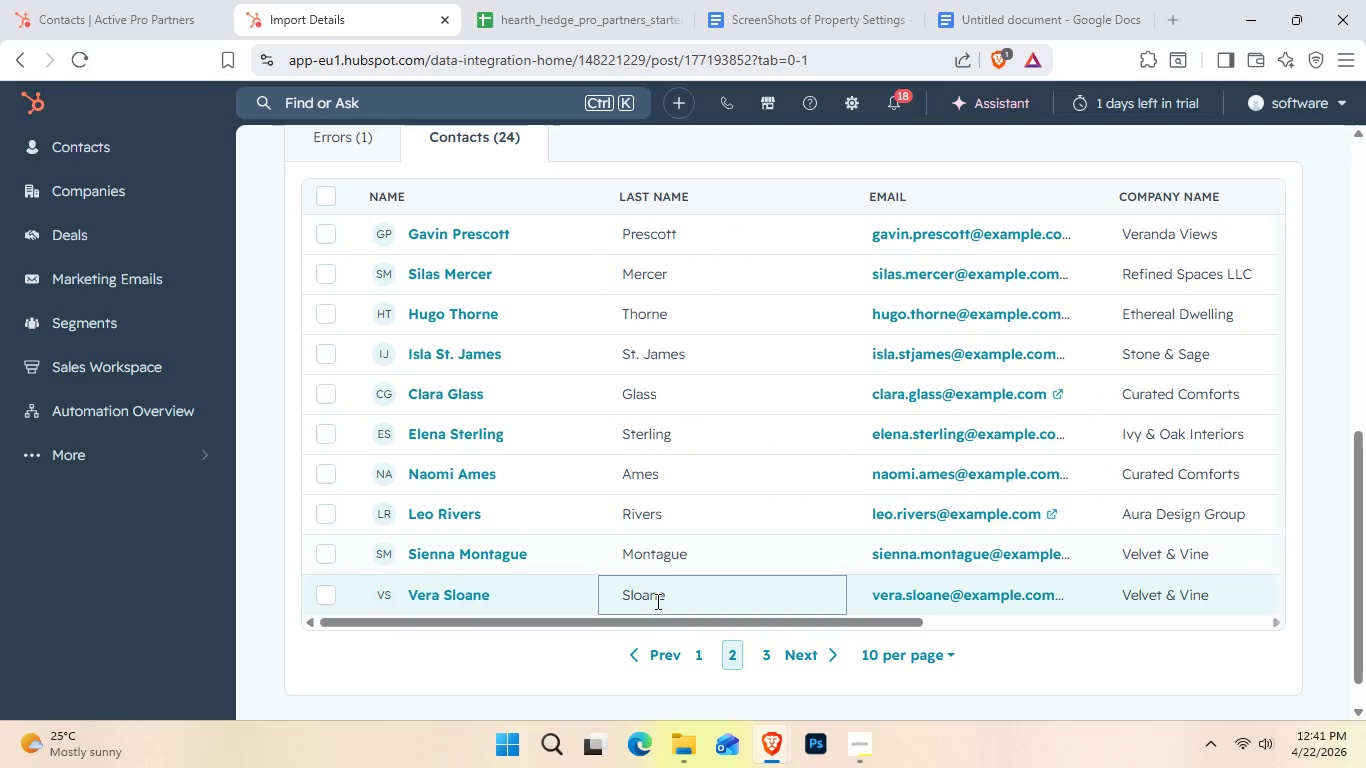 
left_click_drag(start_coordinate=[655, 625], to_coordinate=[972, 647])
 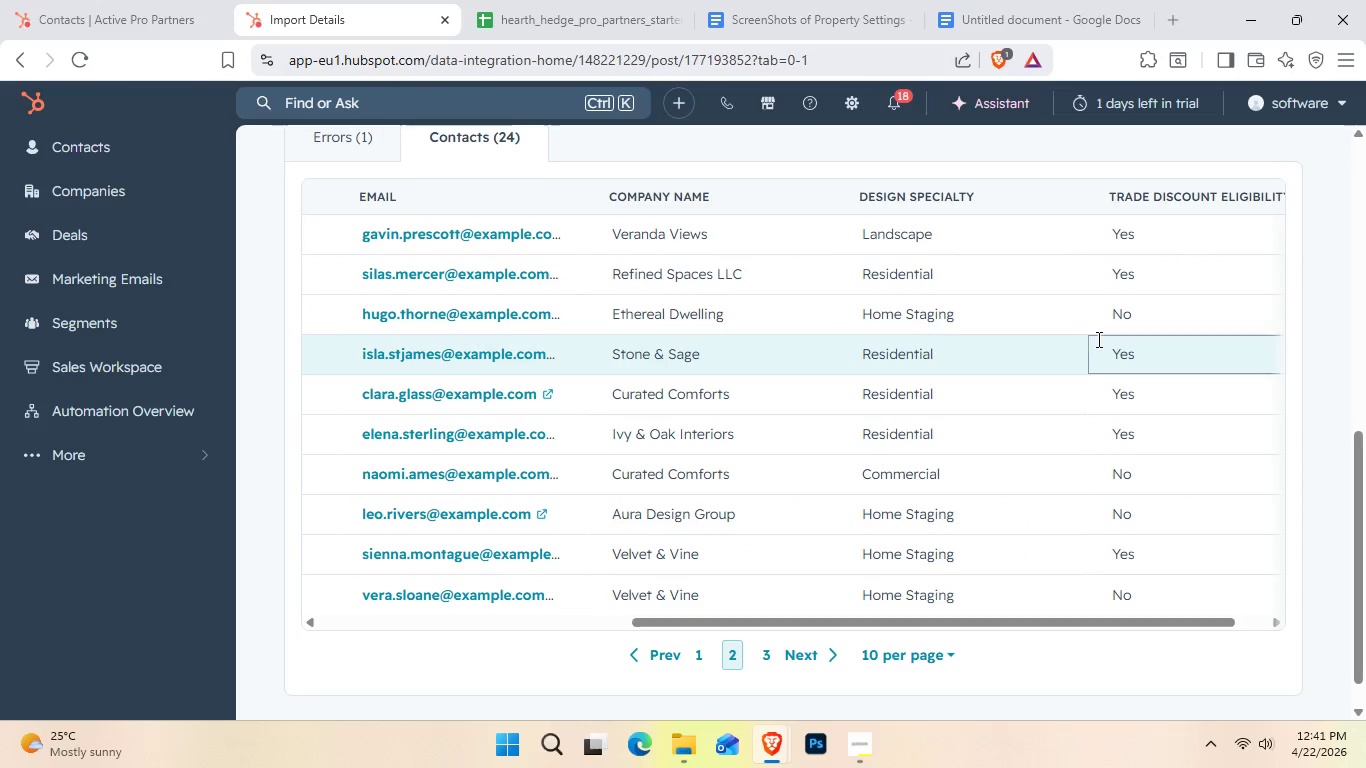 
left_click([1142, 314])
 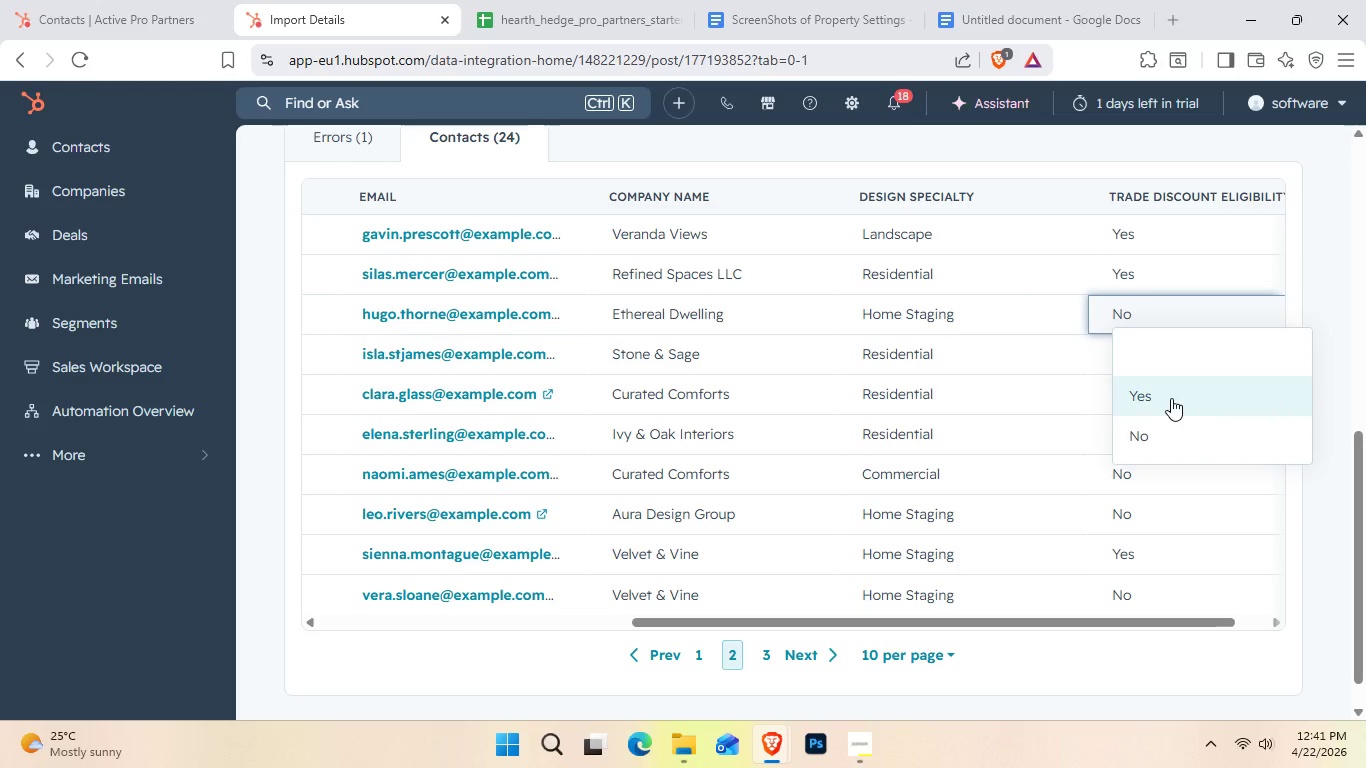 
left_click([1171, 398])
 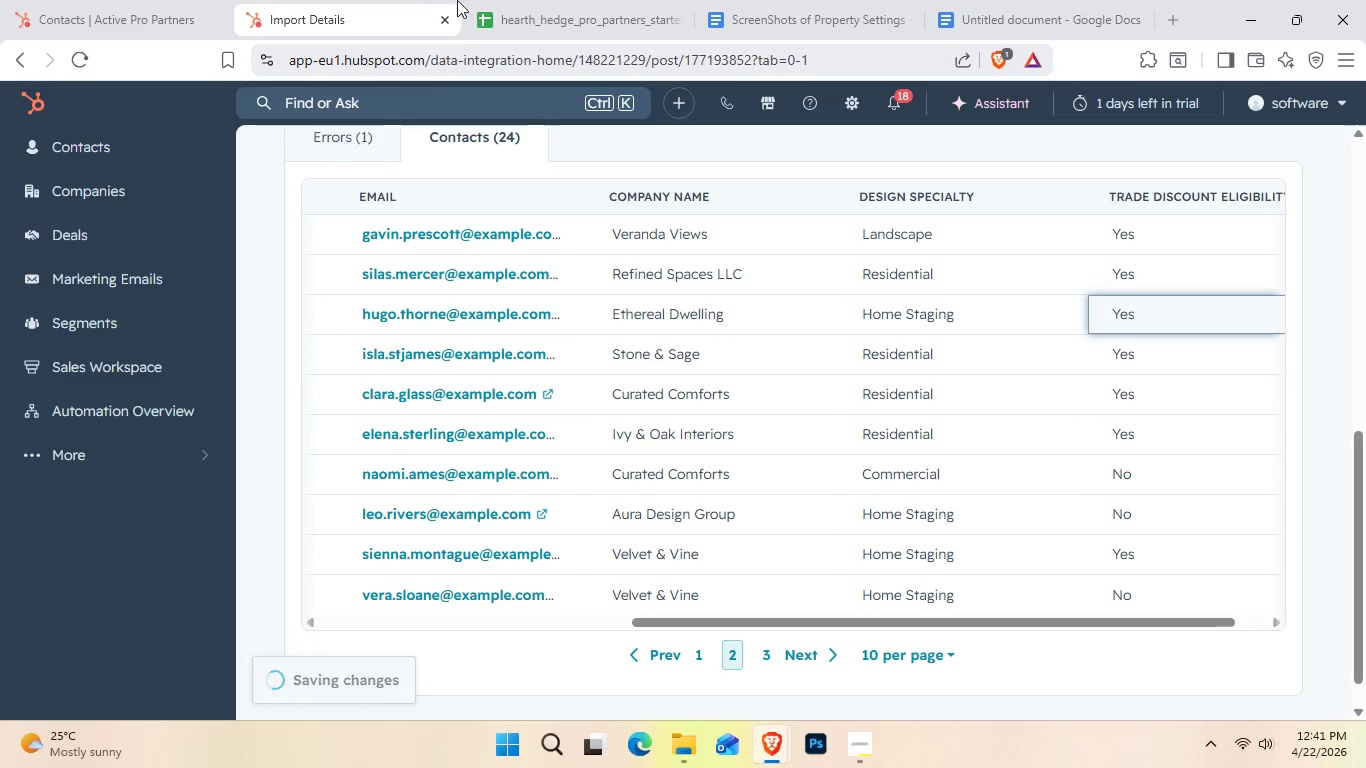 
left_click([540, 0])
 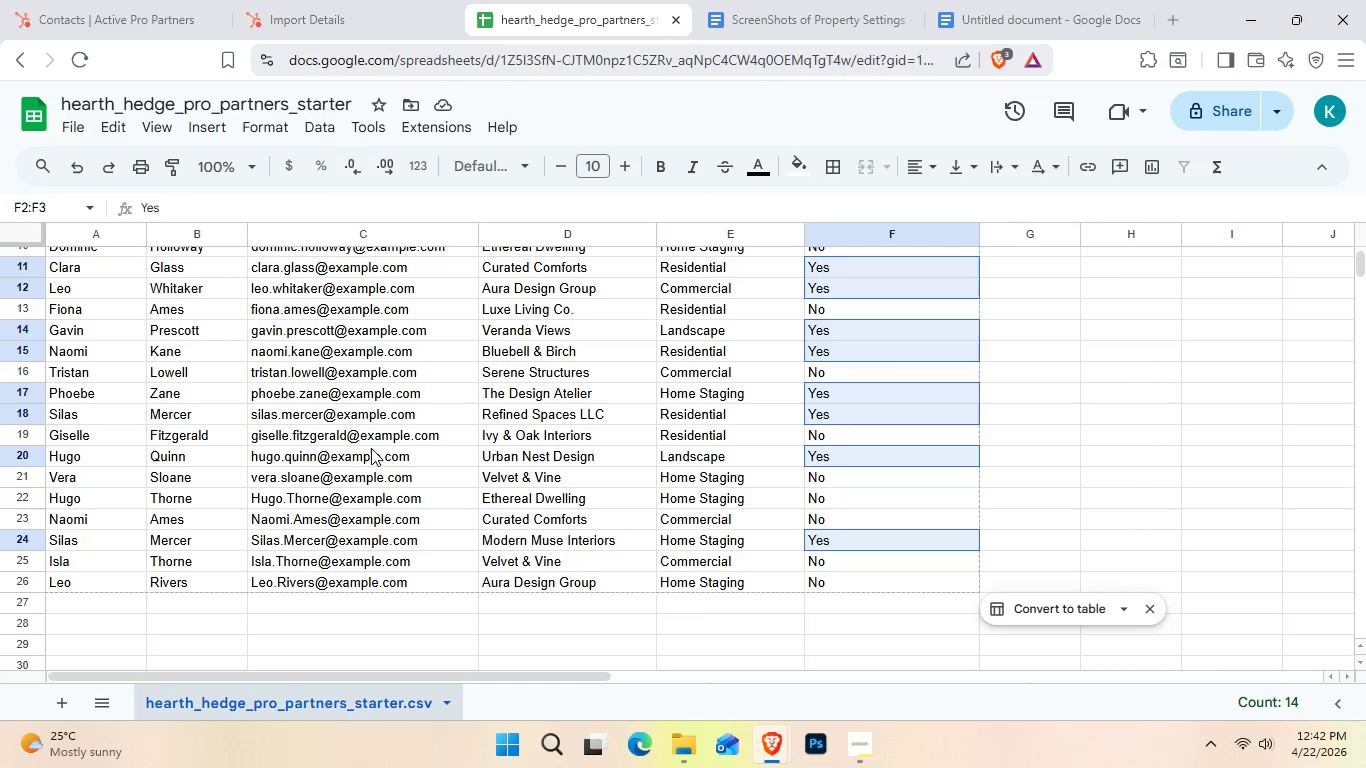 
wait(5.09)
 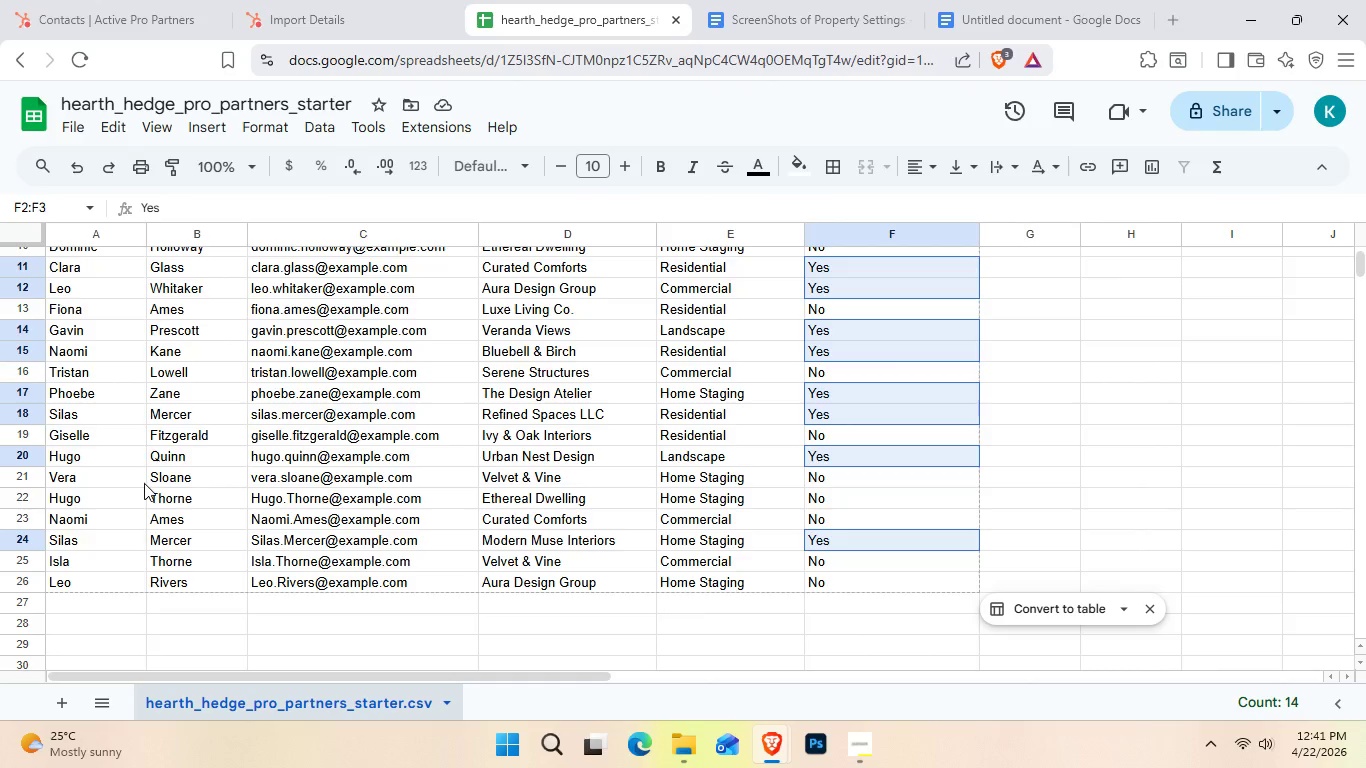 
left_click([304, 0])
 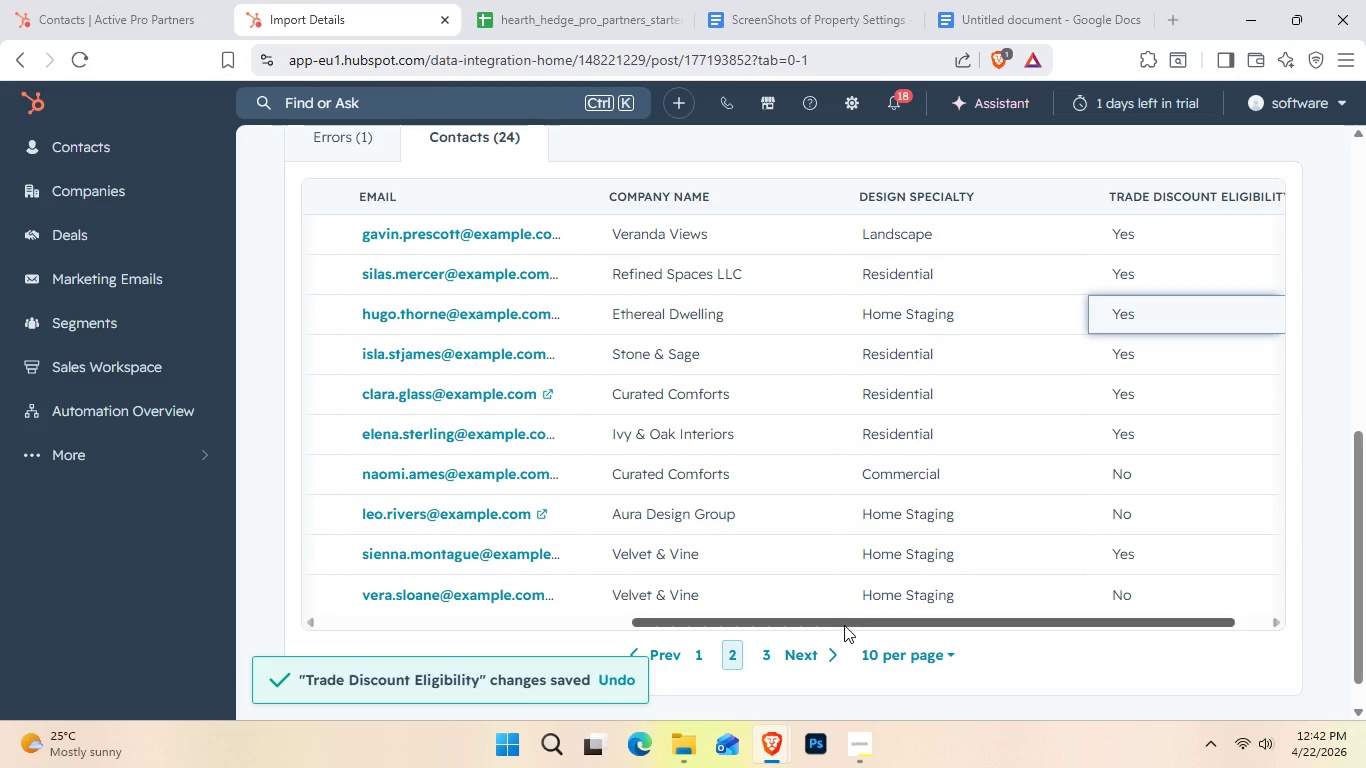 
left_click_drag(start_coordinate=[844, 623], to_coordinate=[424, 626])
 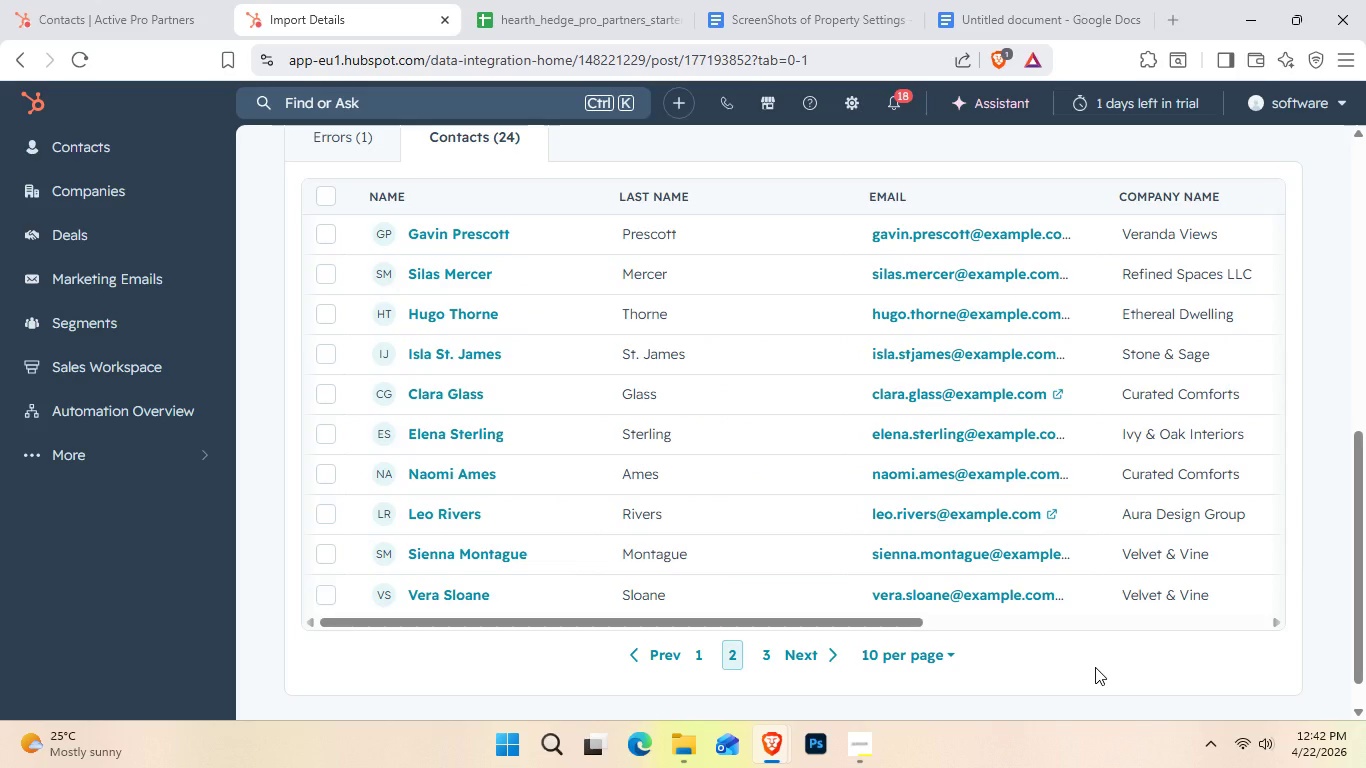 
scroll: coordinate [899, 590], scroll_direction: up, amount: 6.0
 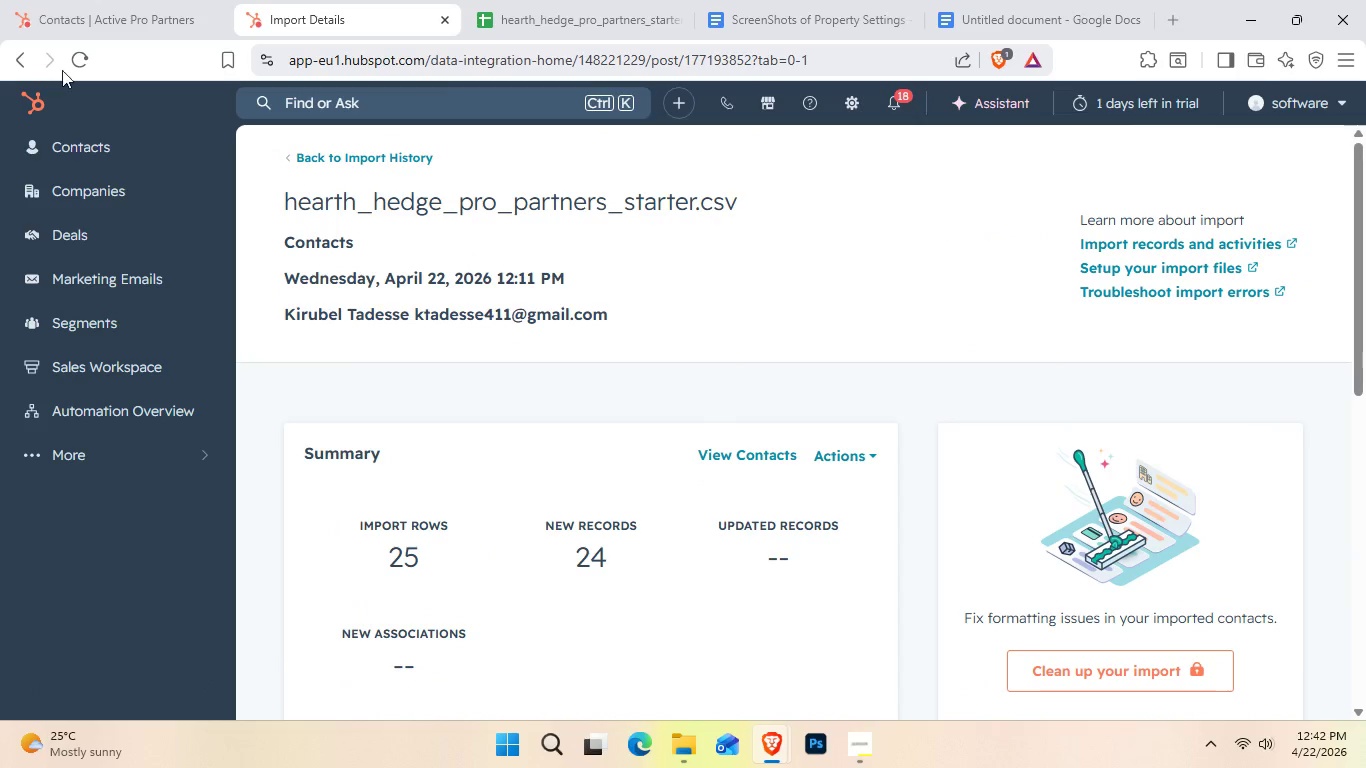 
left_click([78, 63])
 